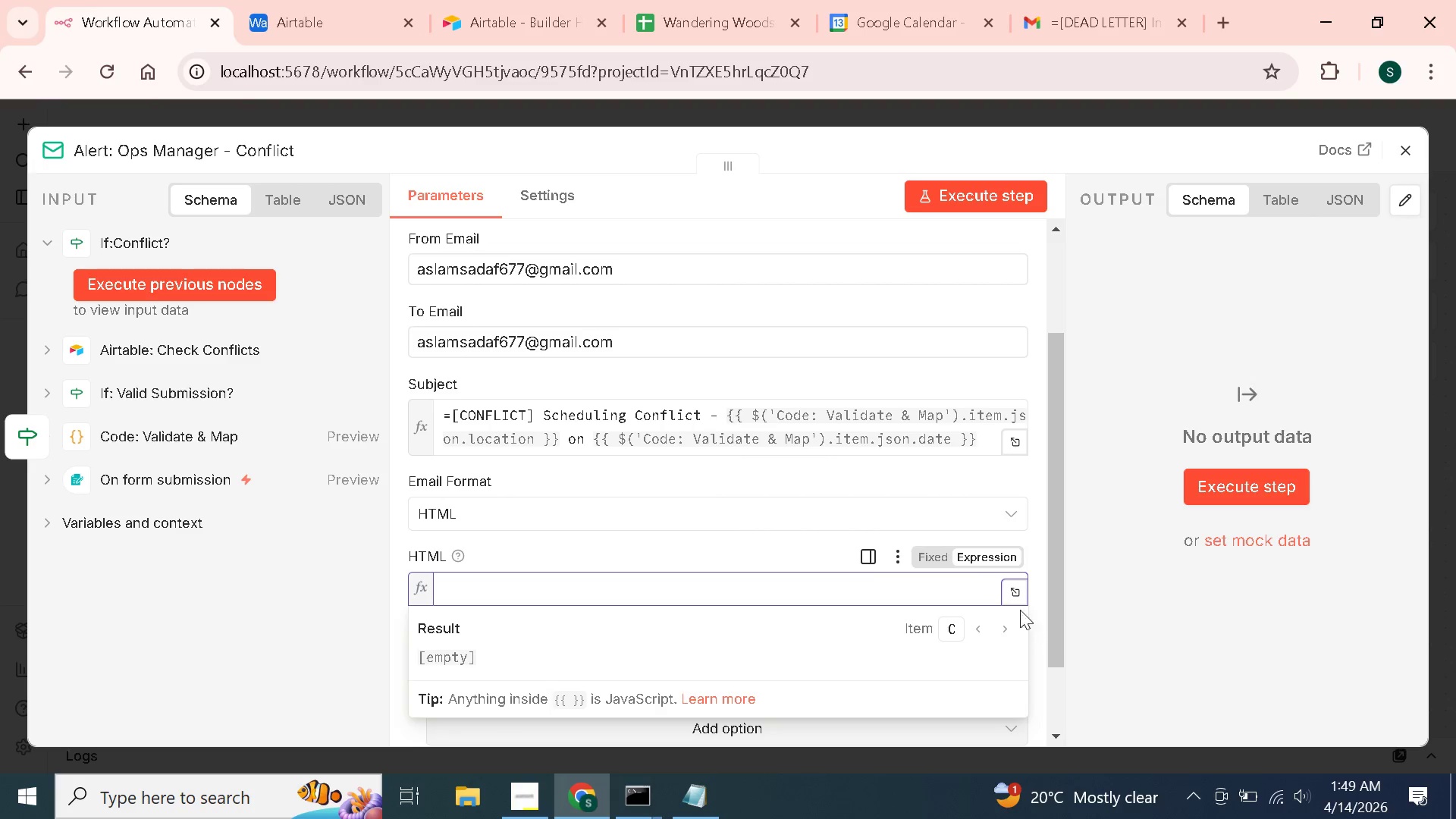 
left_click([1015, 595])
 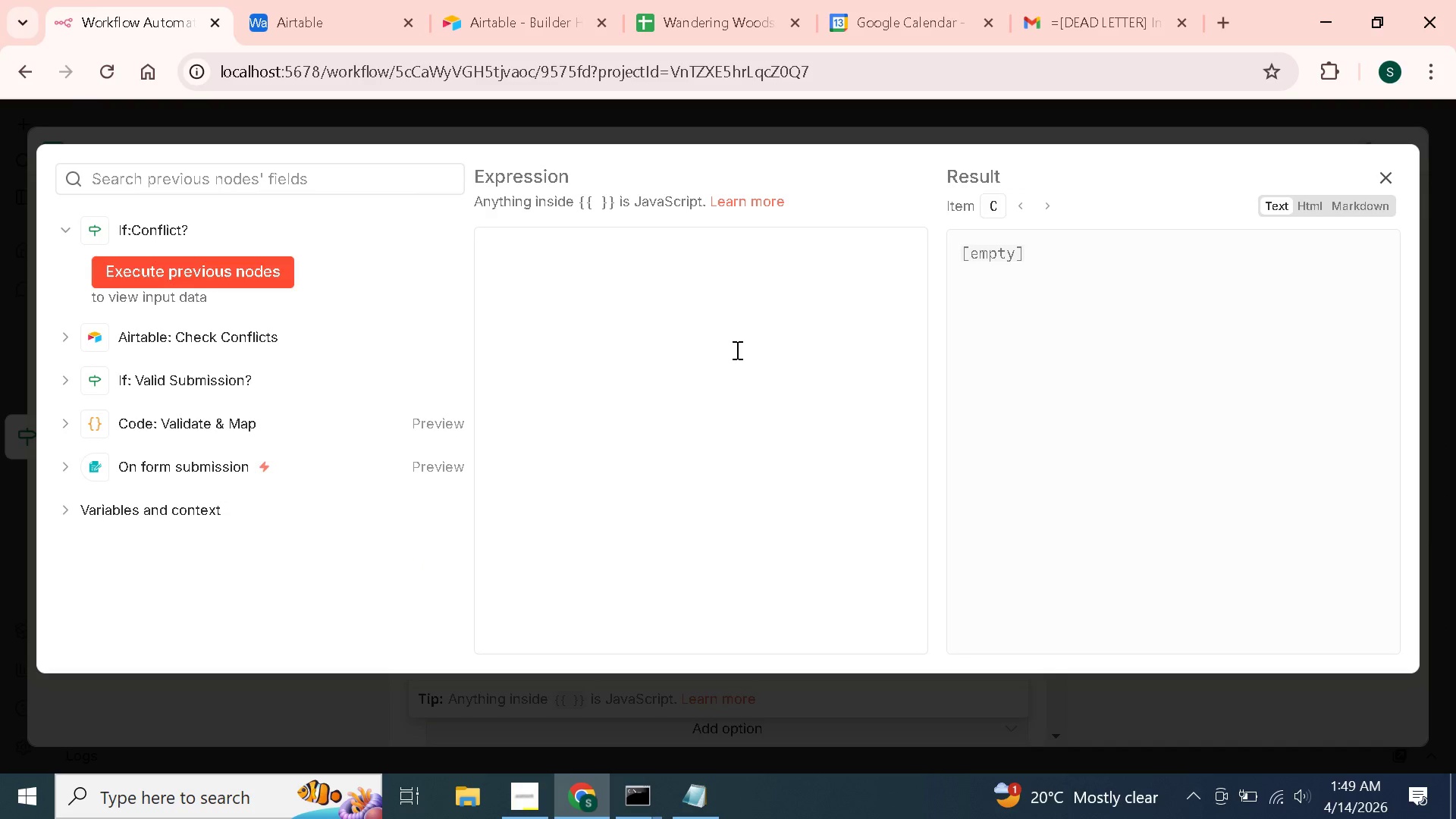 
left_click([736, 350])
 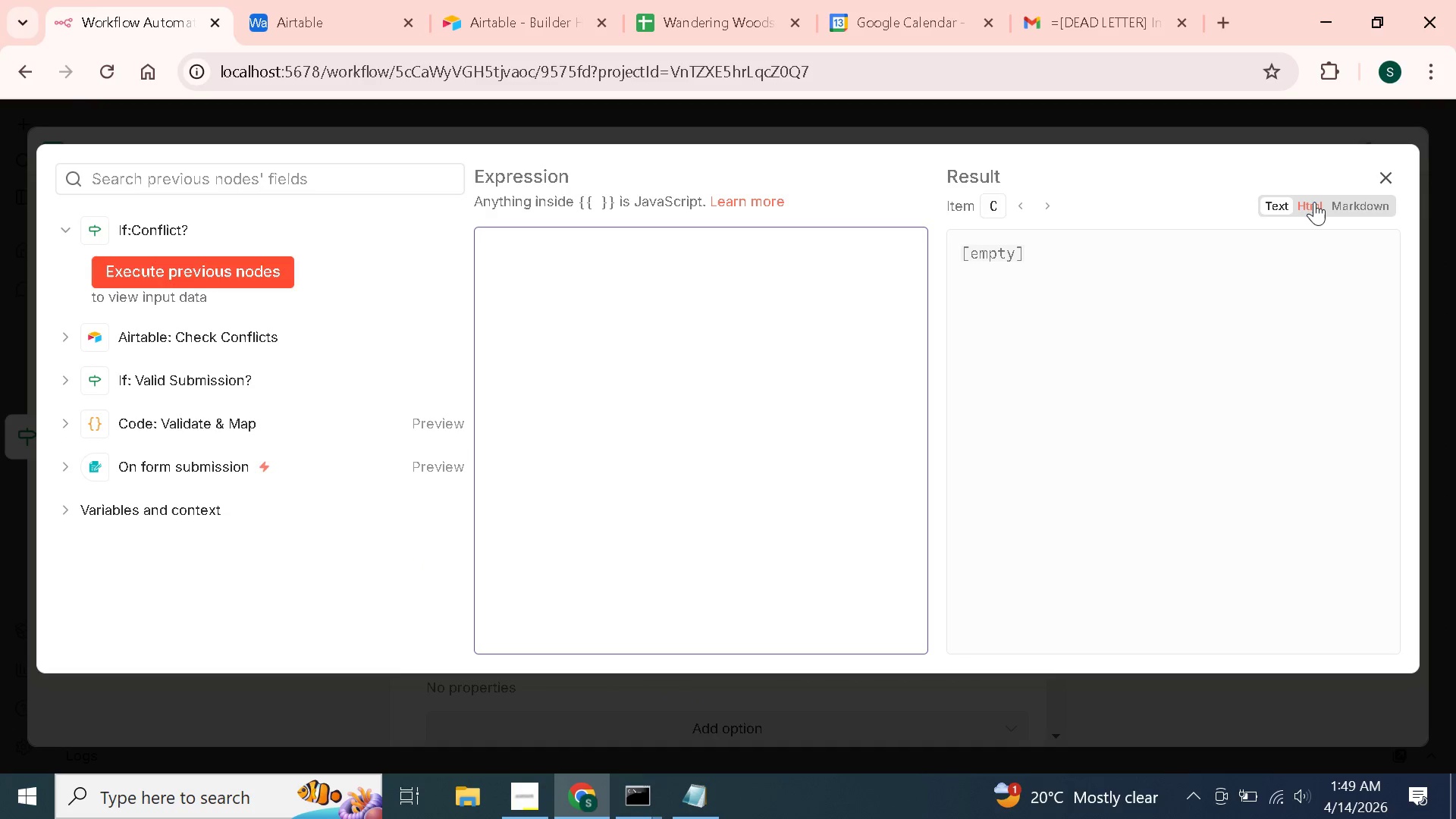 
left_click([1314, 199])
 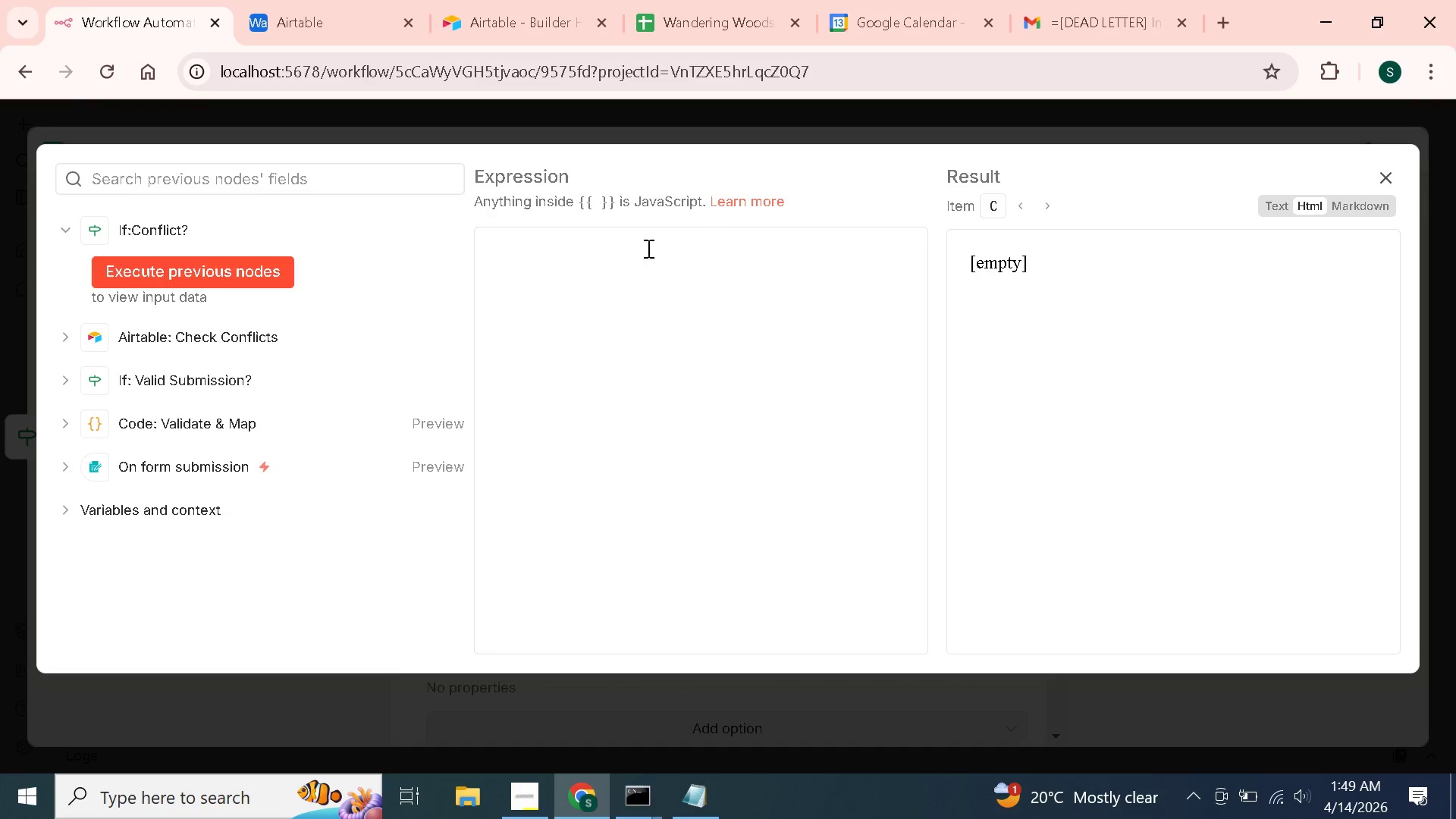 
left_click([627, 248])
 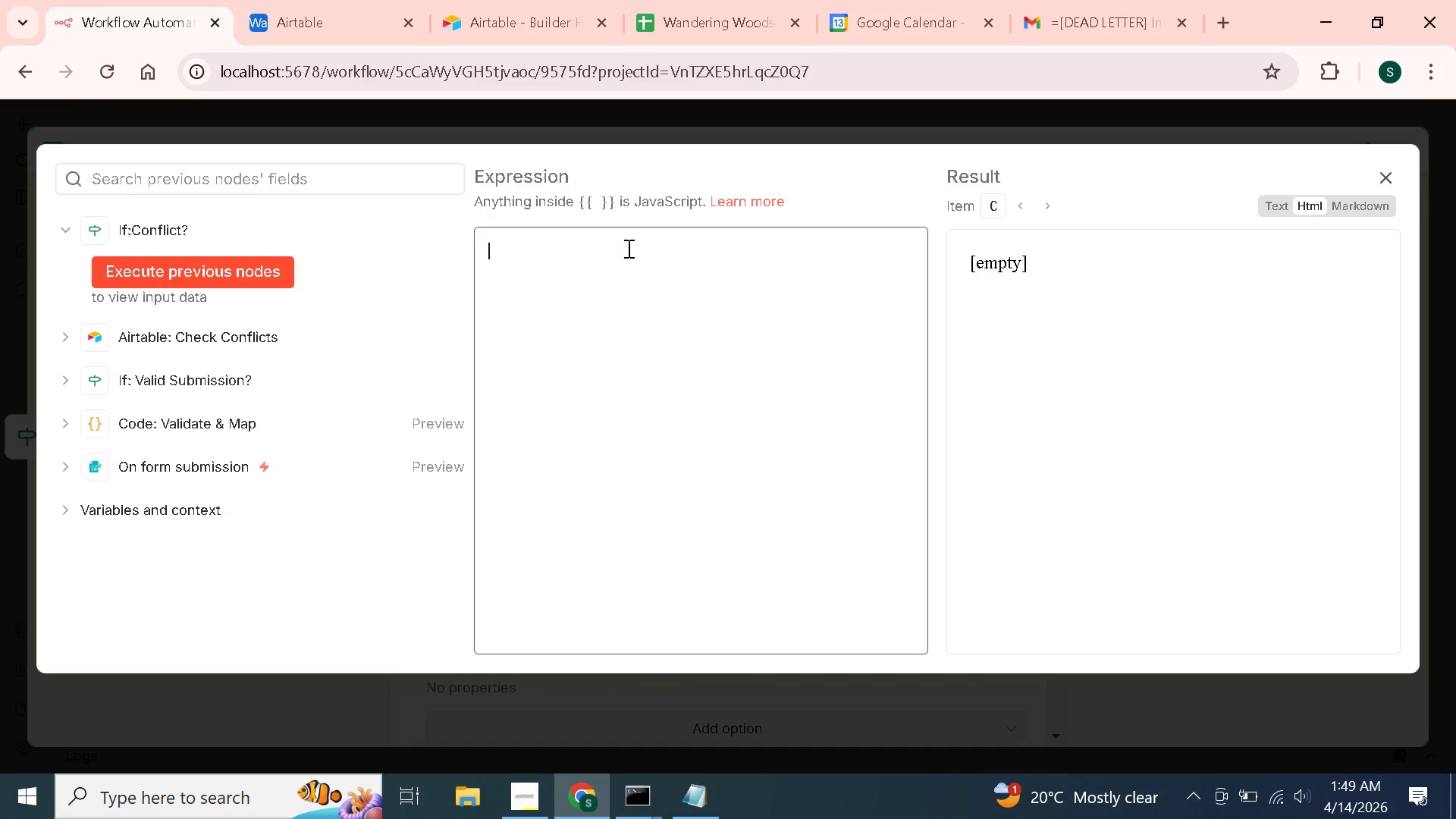 
type(<div style)
 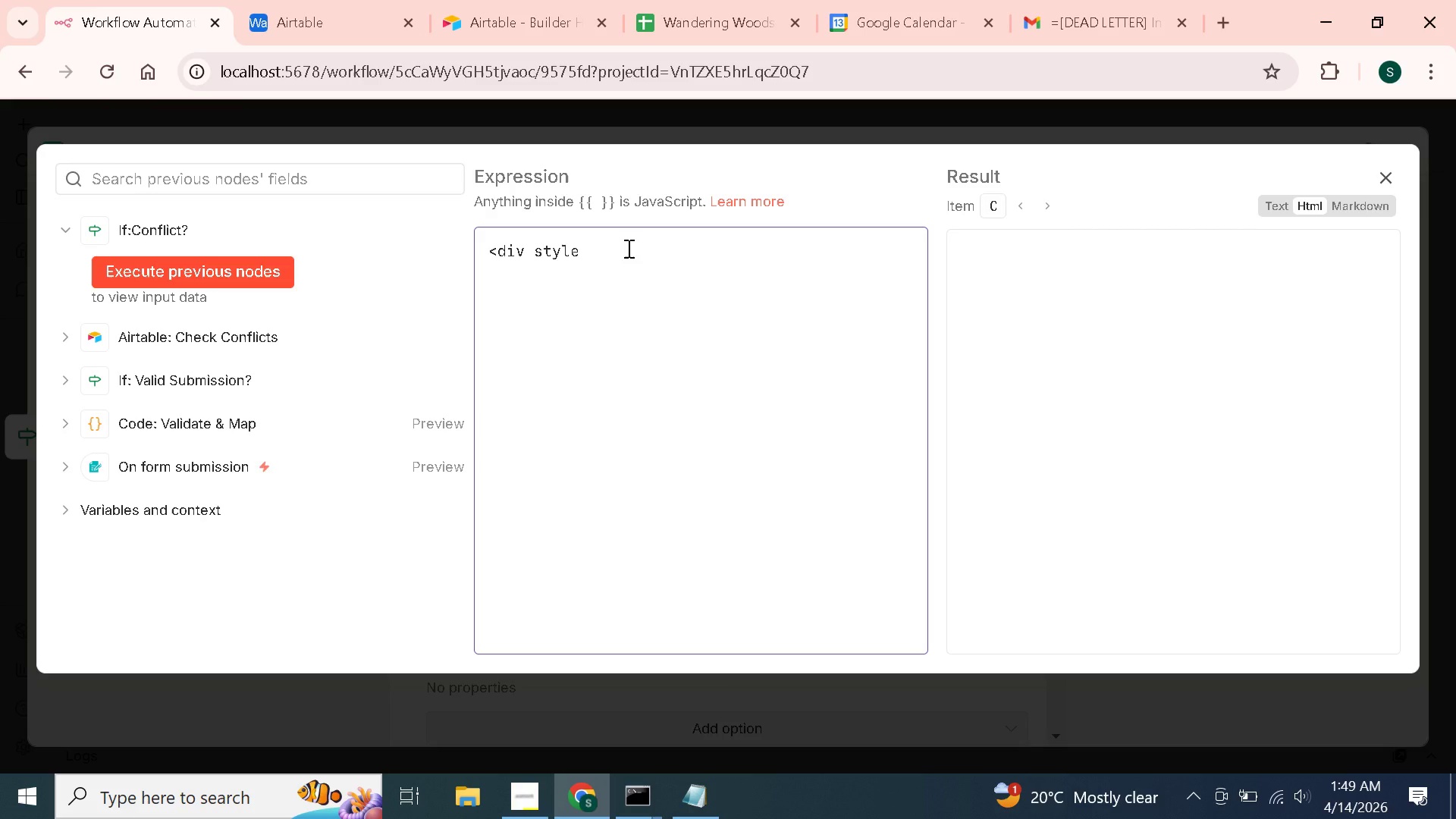 
wait(8.83)
 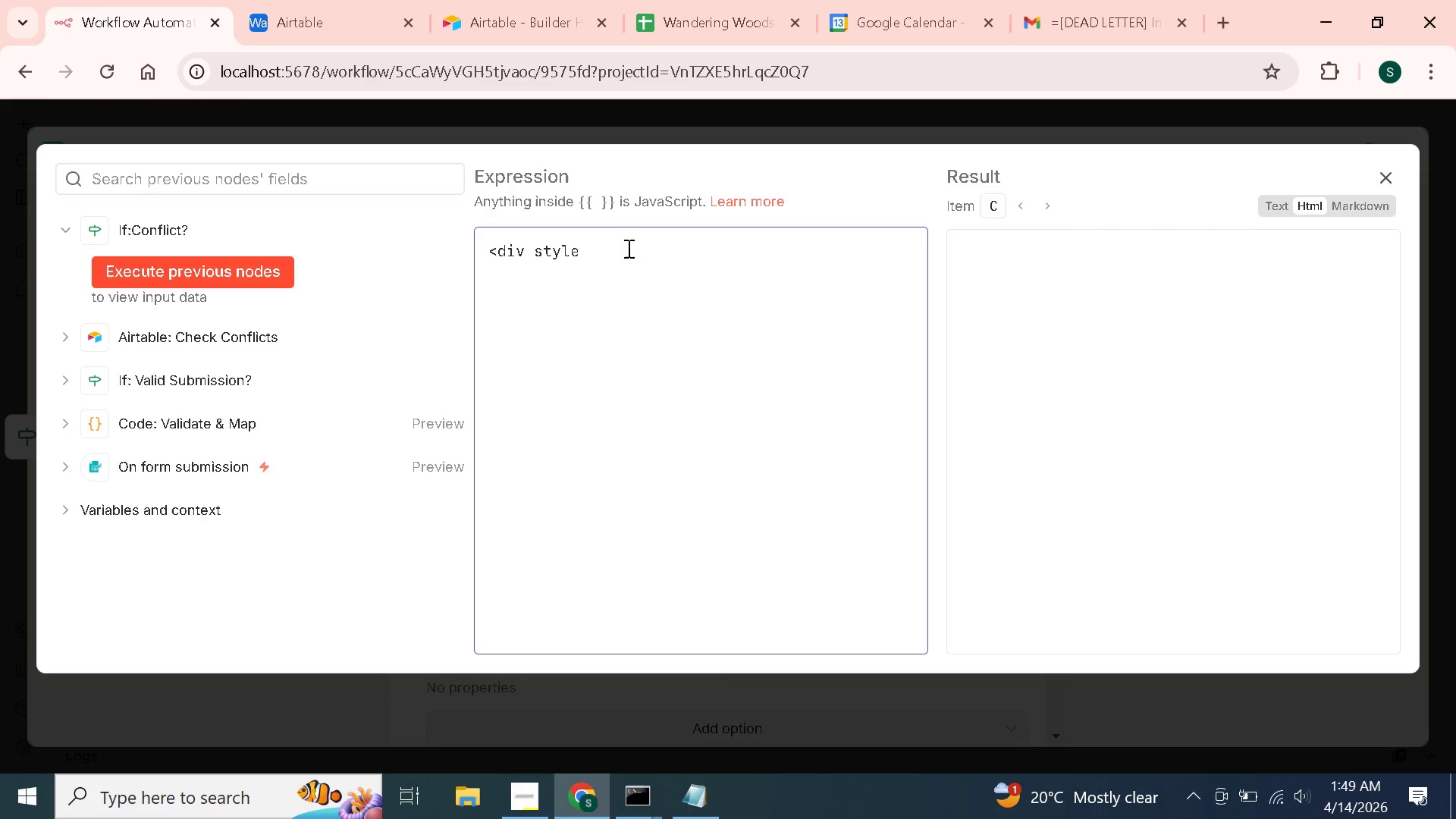 
type(="font-fm)
key(Backspace)
type(amily :)
key(Backspace)
key(Backspace)
type(:Arial,)
 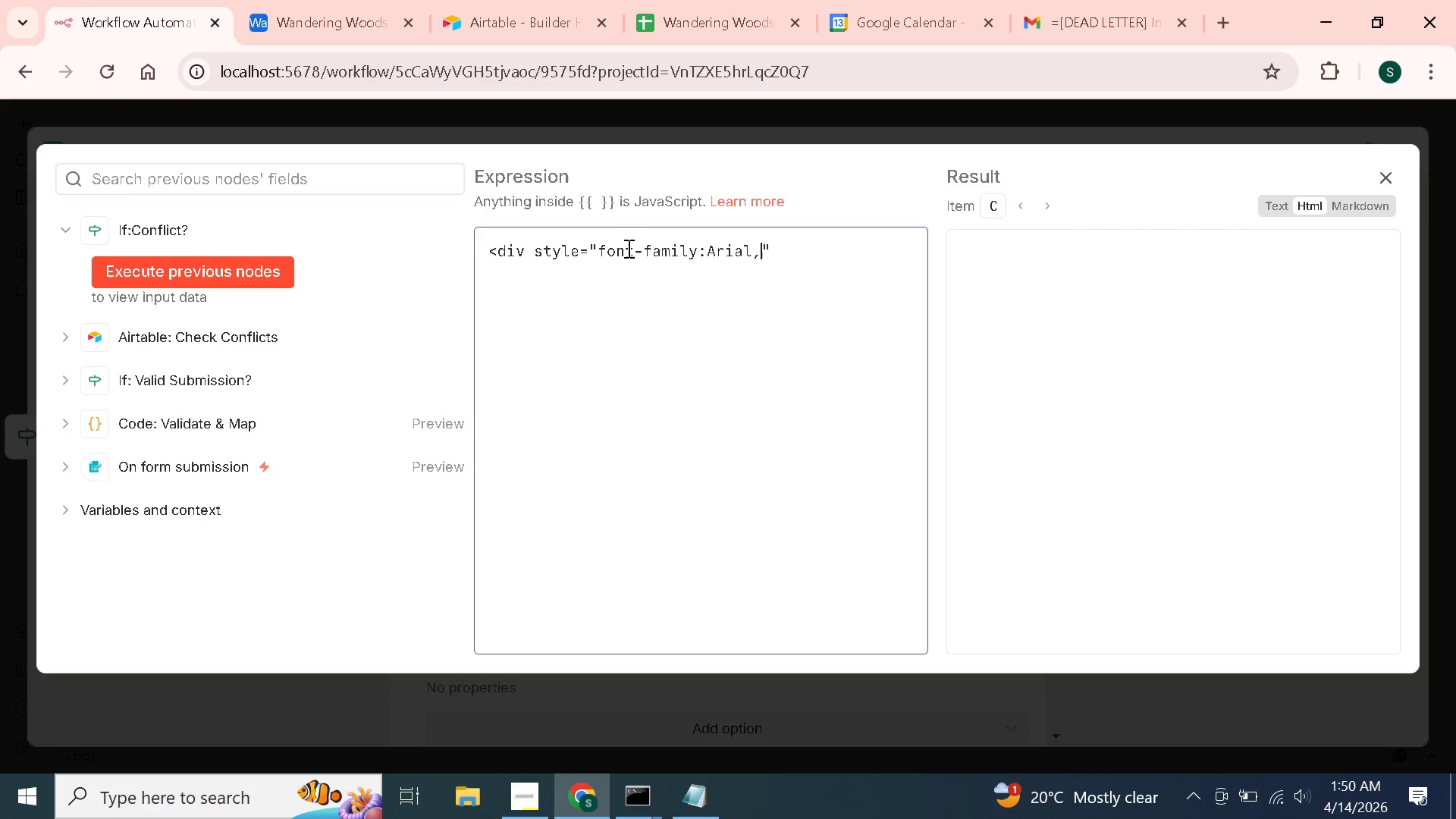 
type(sans-serif:)
key(Backspace)
type(;max-width:600px)
 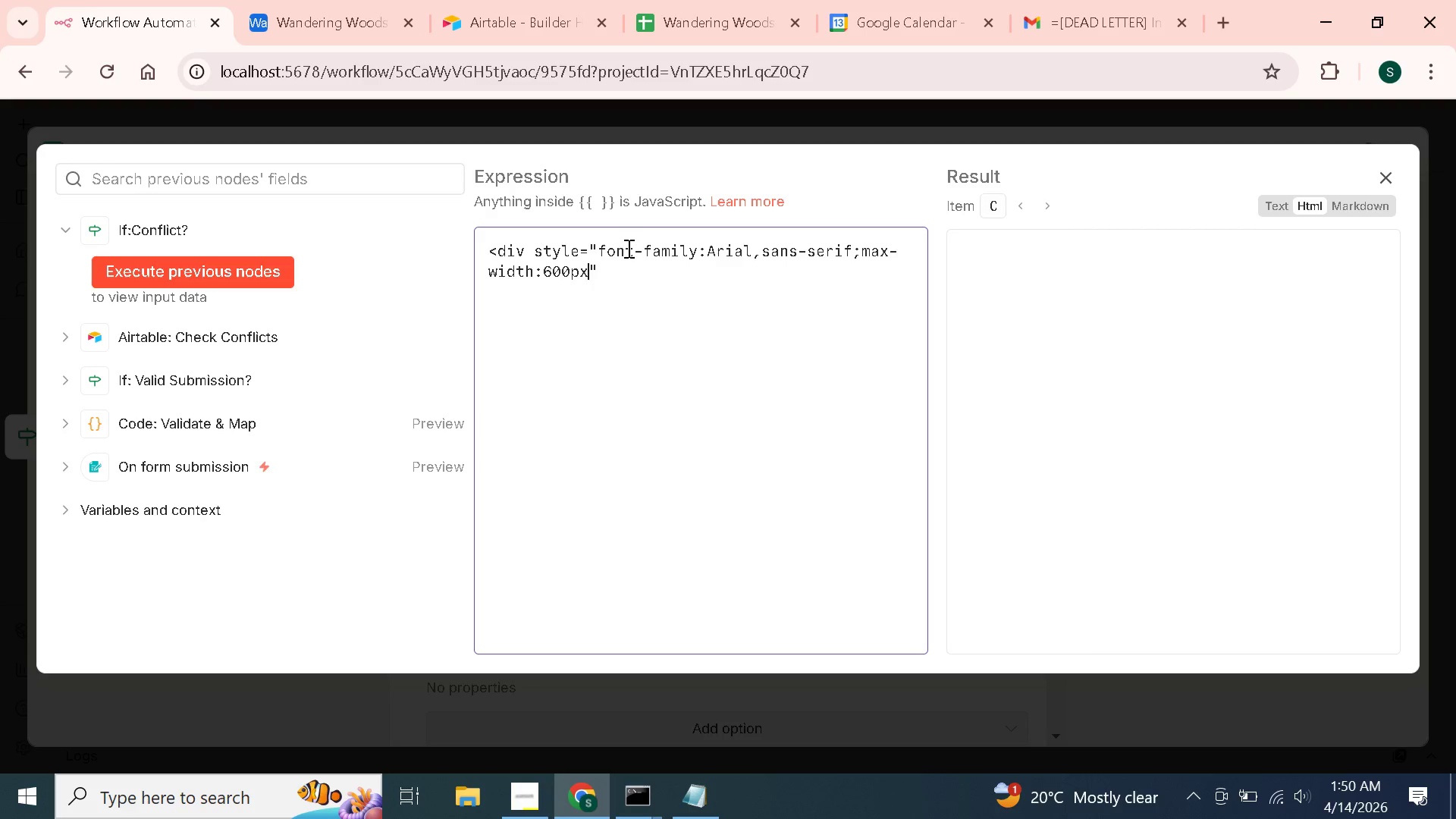 
key(Semicolon)
 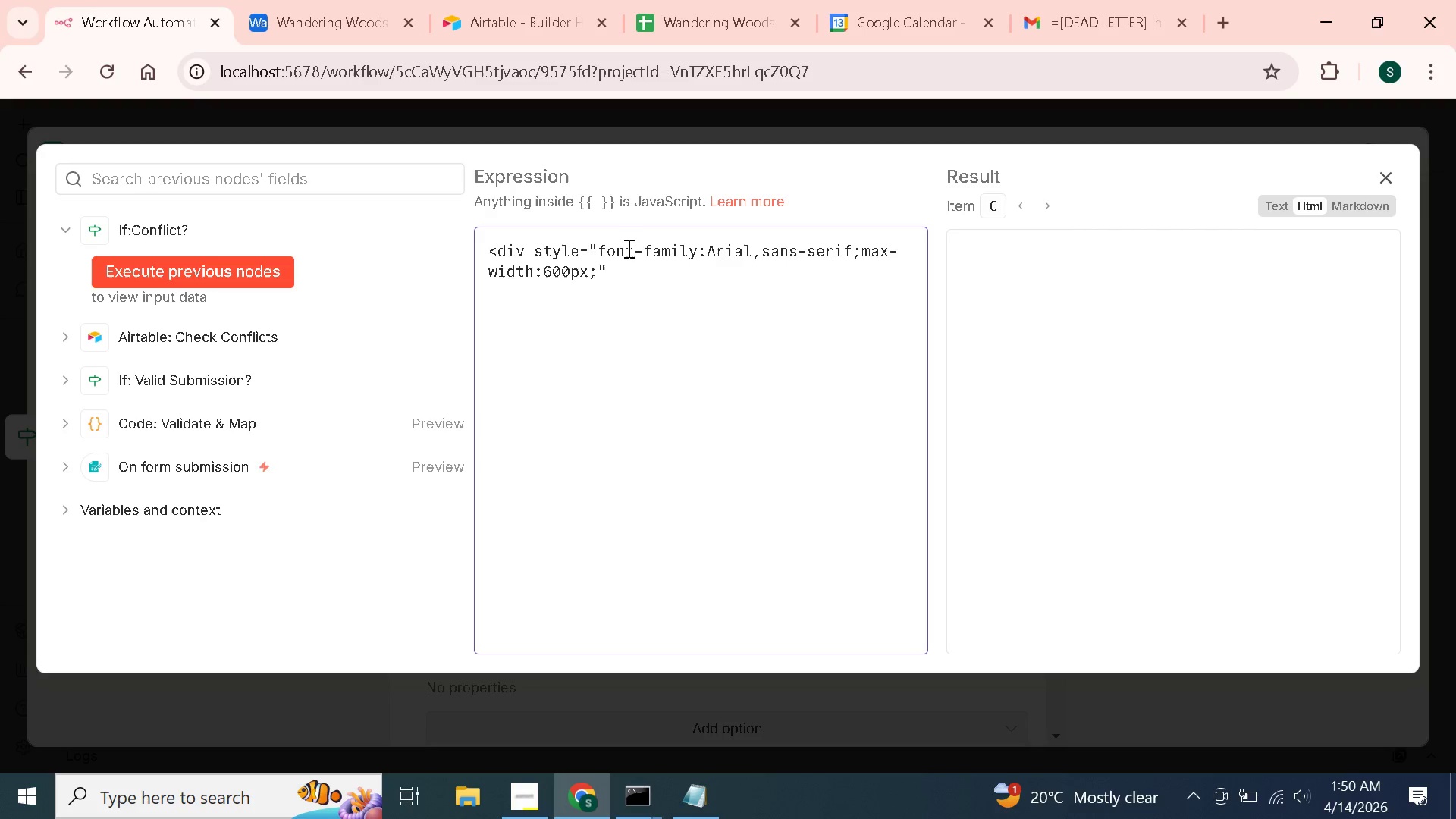 
type(broder)
key(Backspace)
key(Backspace)
key(Backspace)
key(Backspace)
key(Backspace)
key(Backspace)
type(border:1px solid )
 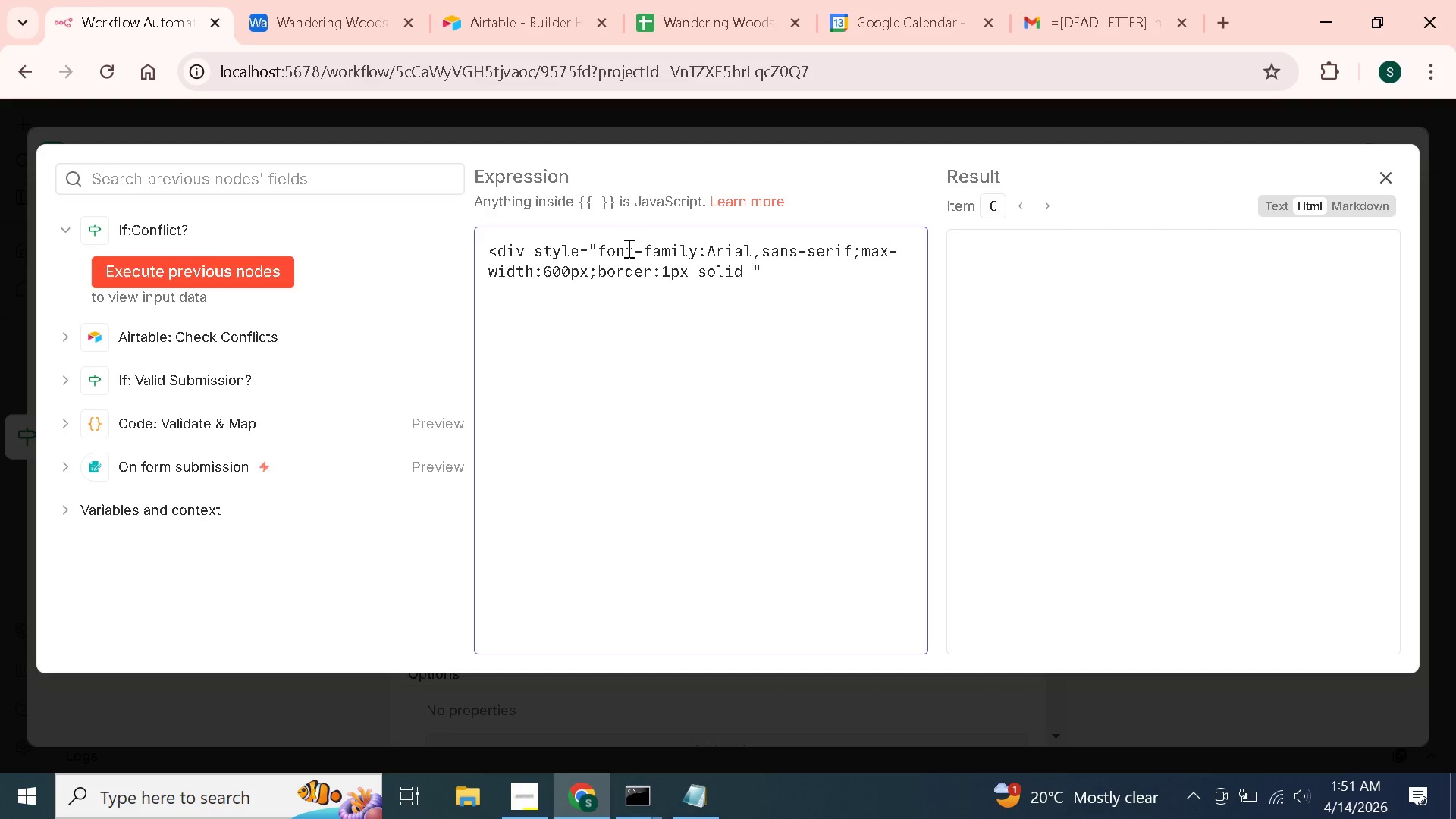 
wait(6.47)
 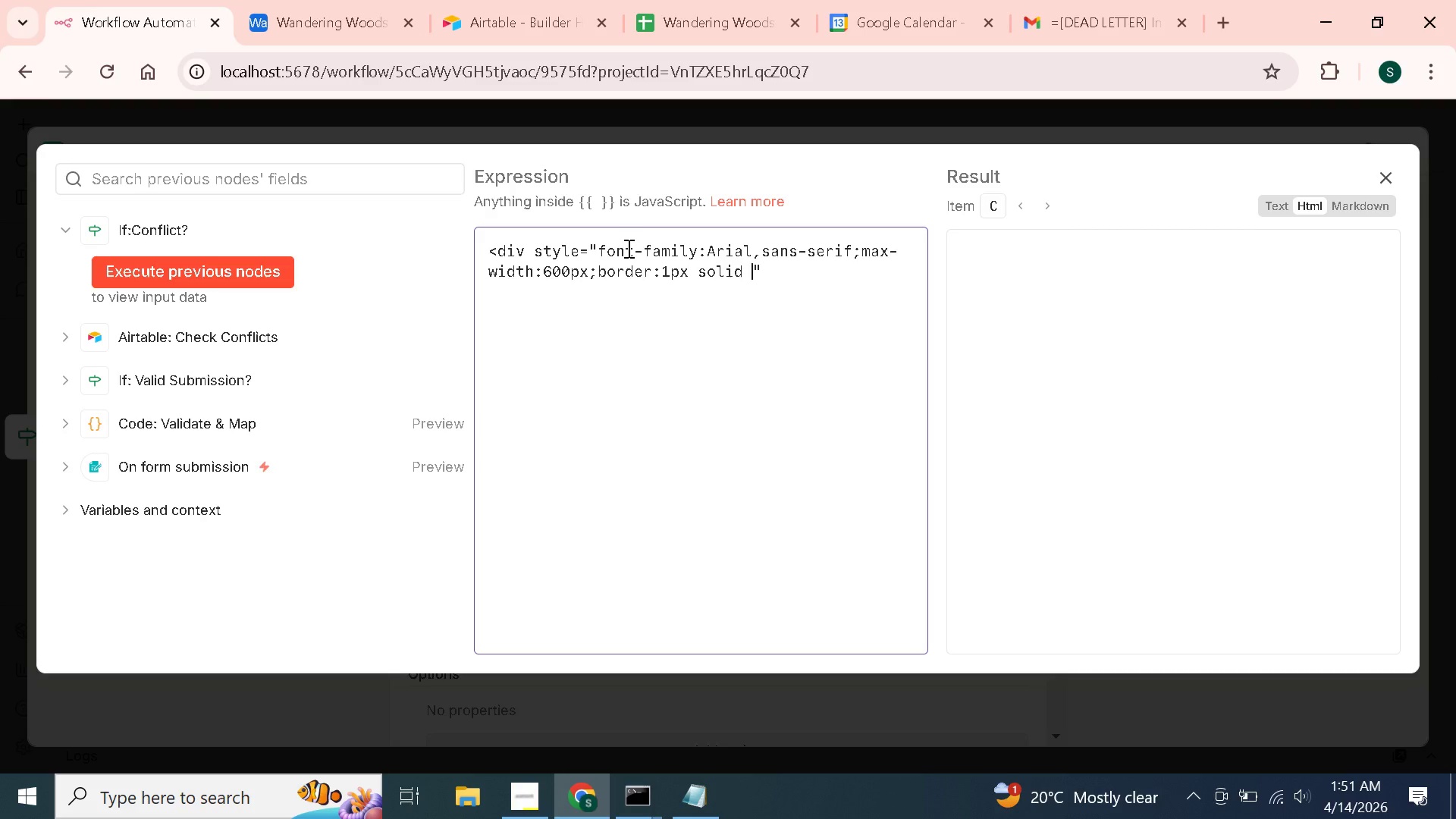 
type(#ddd;border)
 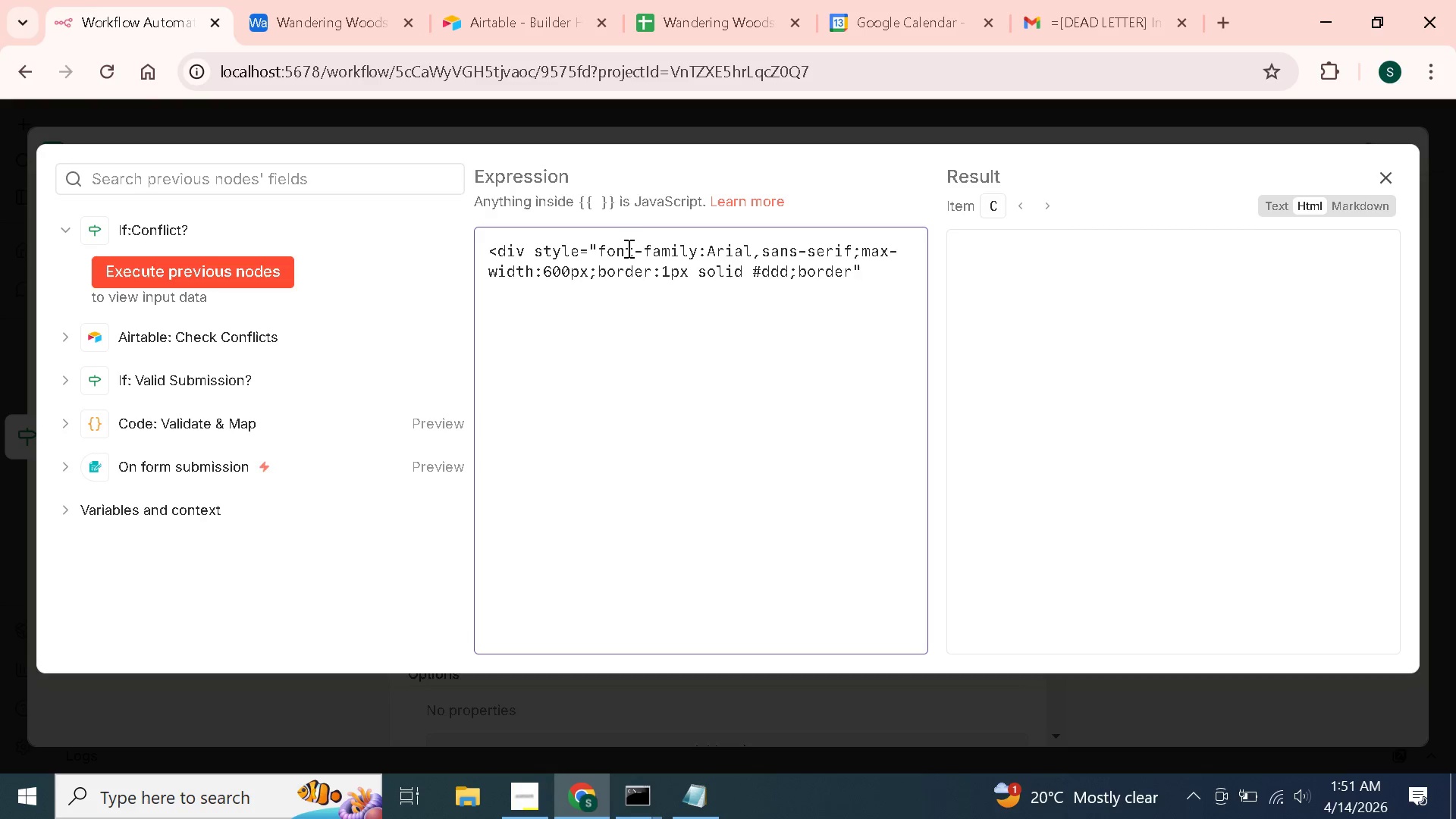 
wait(9.72)
 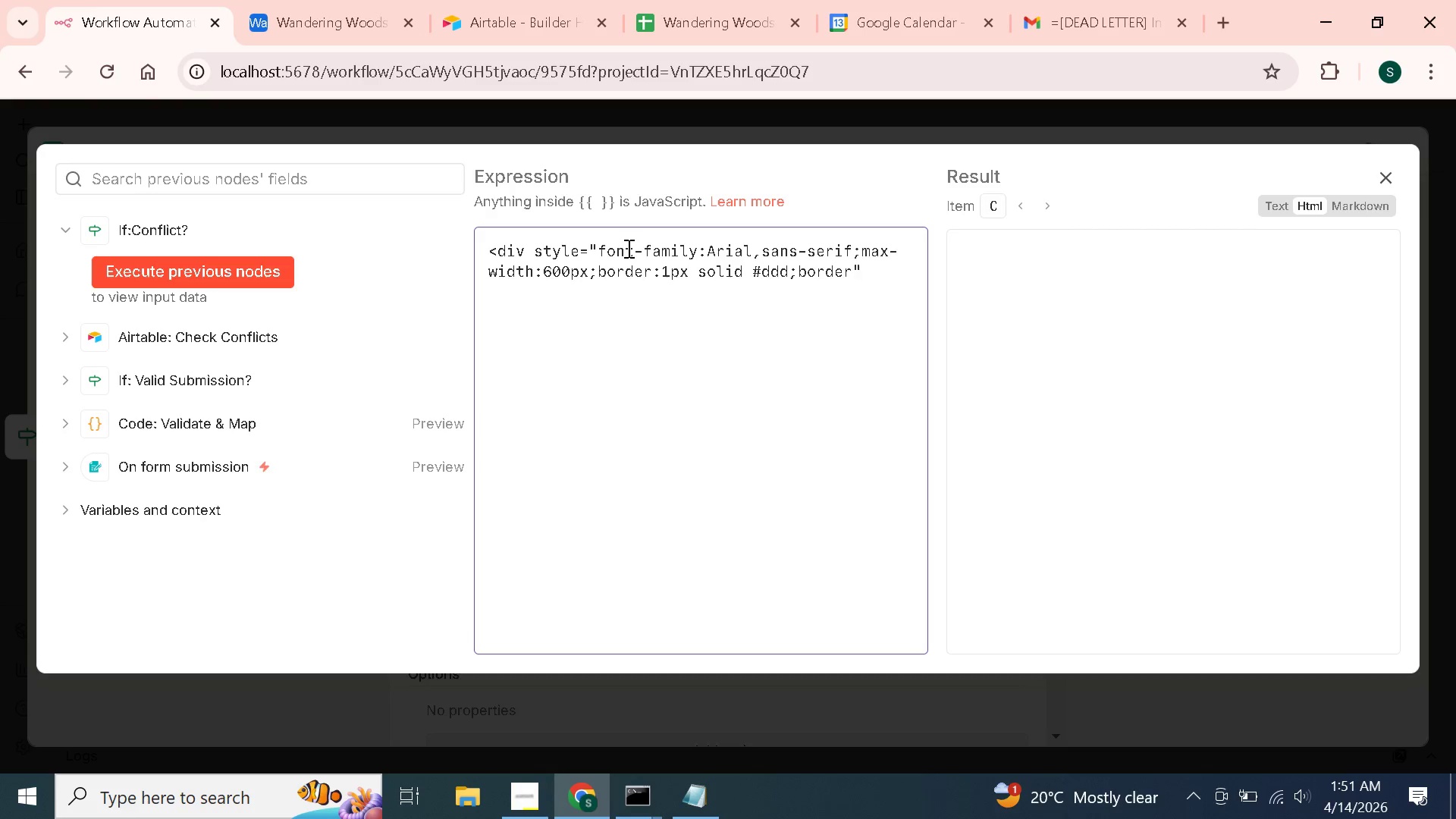 
type(-radius)
 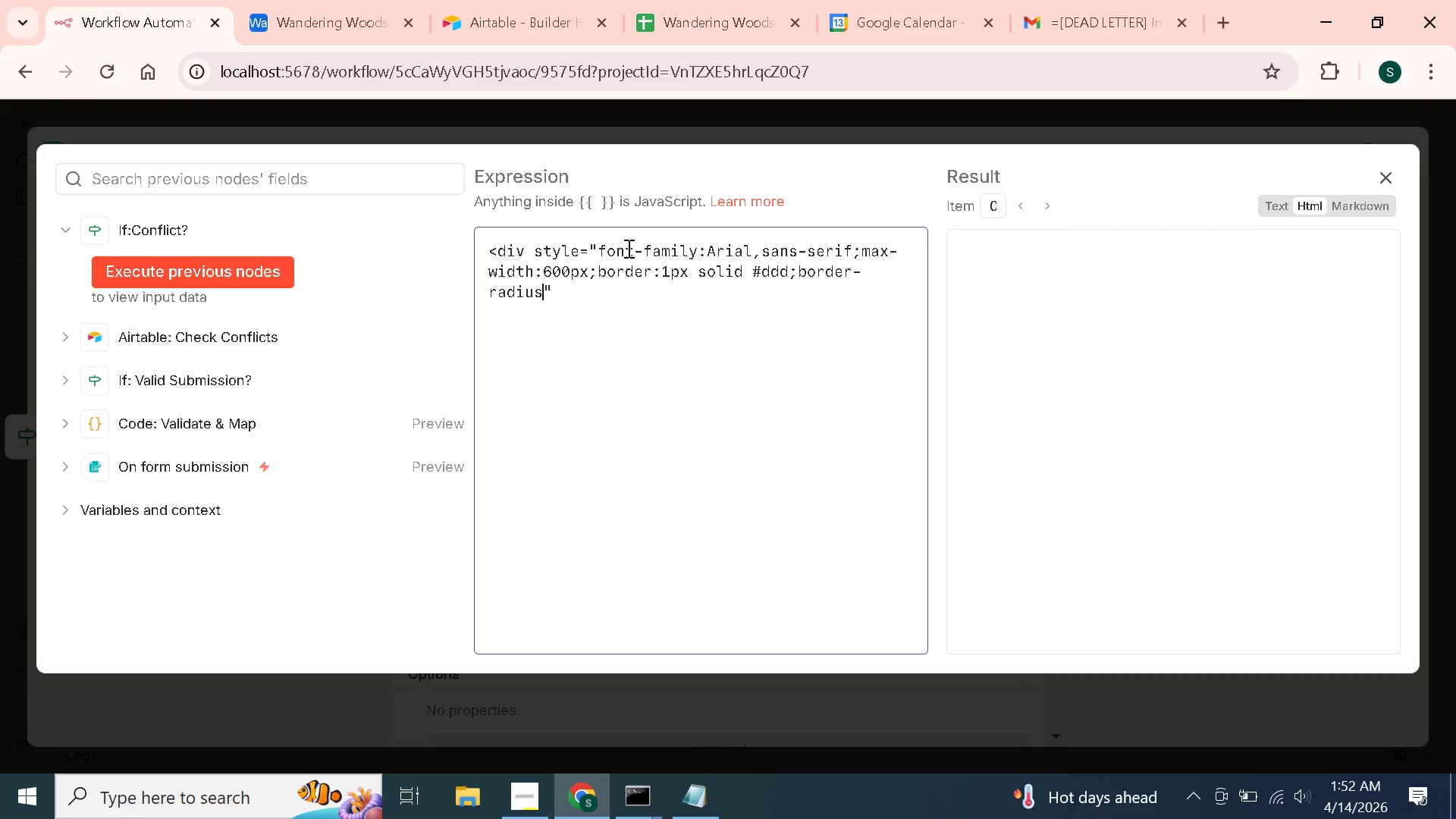 
wait(82.41)
 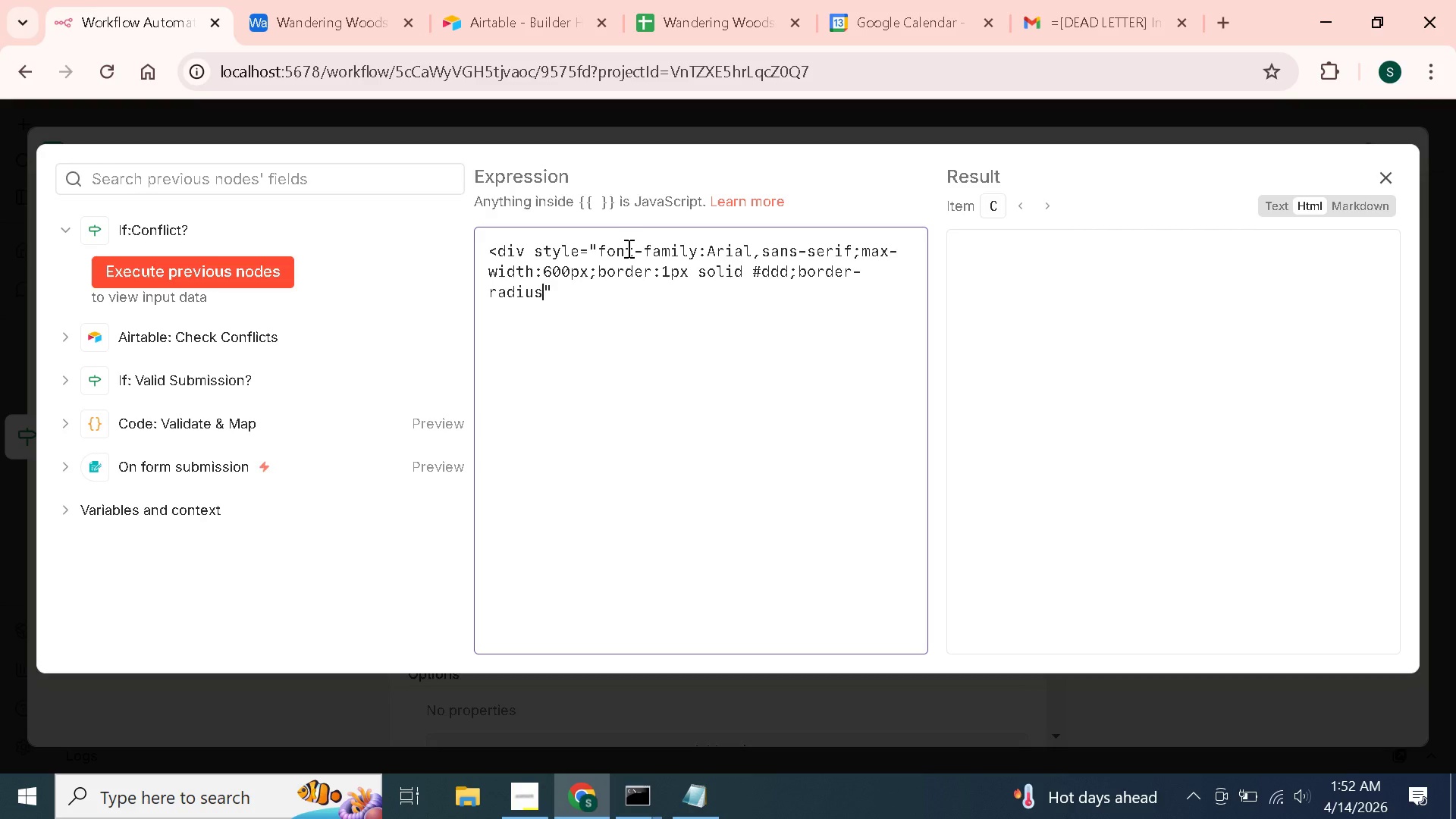 
type(:8px;overflow:hidden;)
 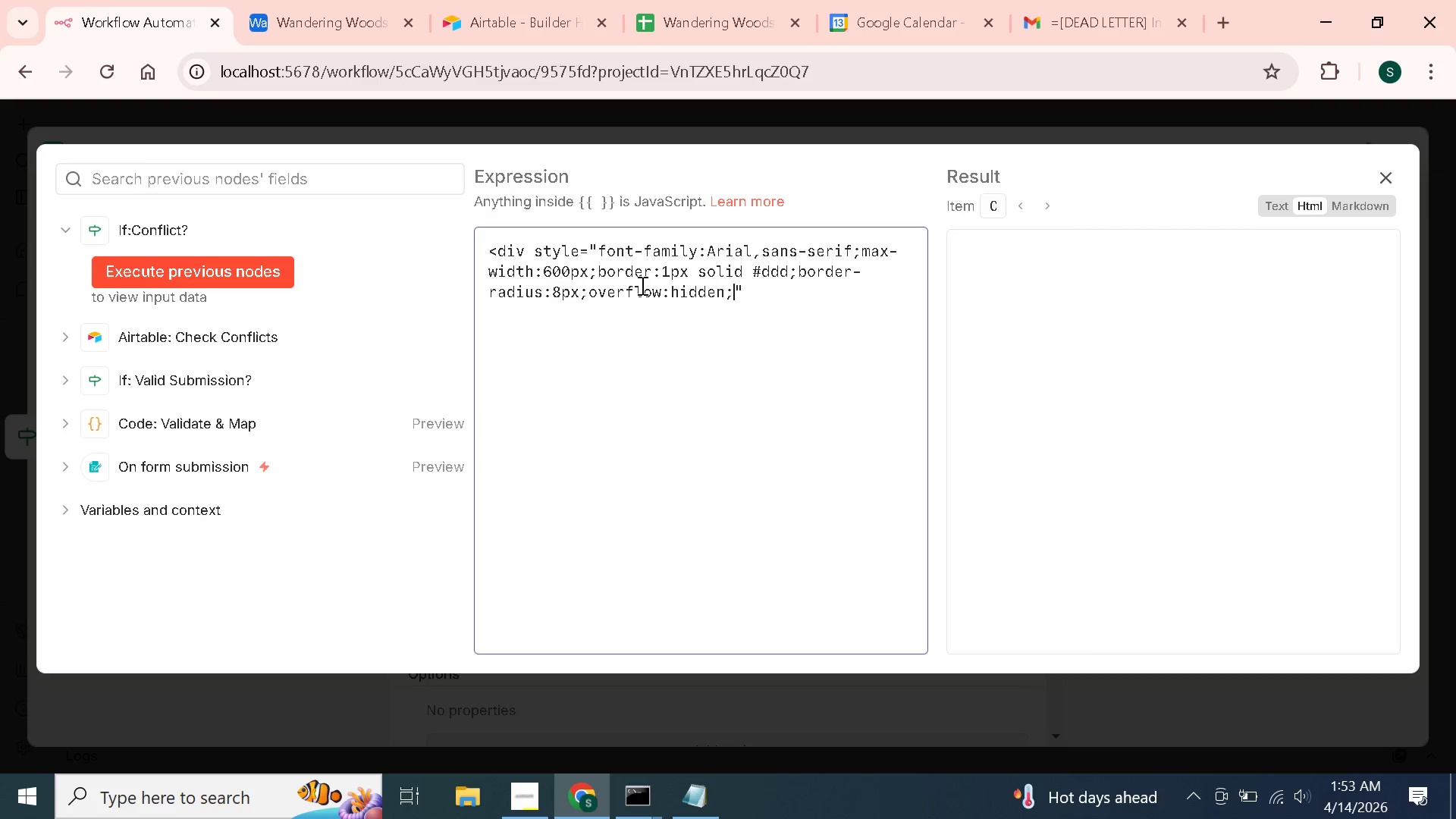 
key(ArrowRight)
 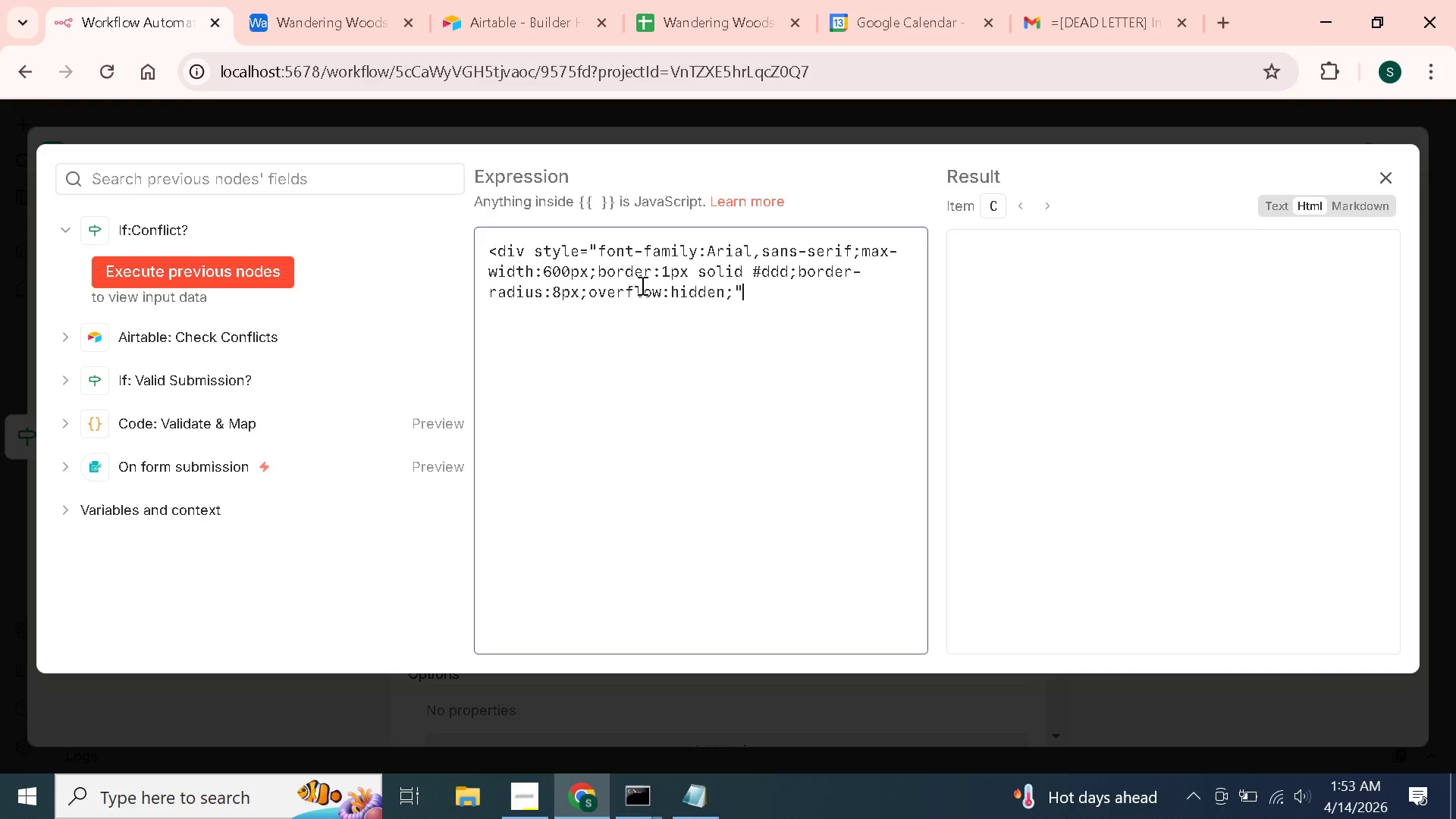 
key(Shift+Period)
 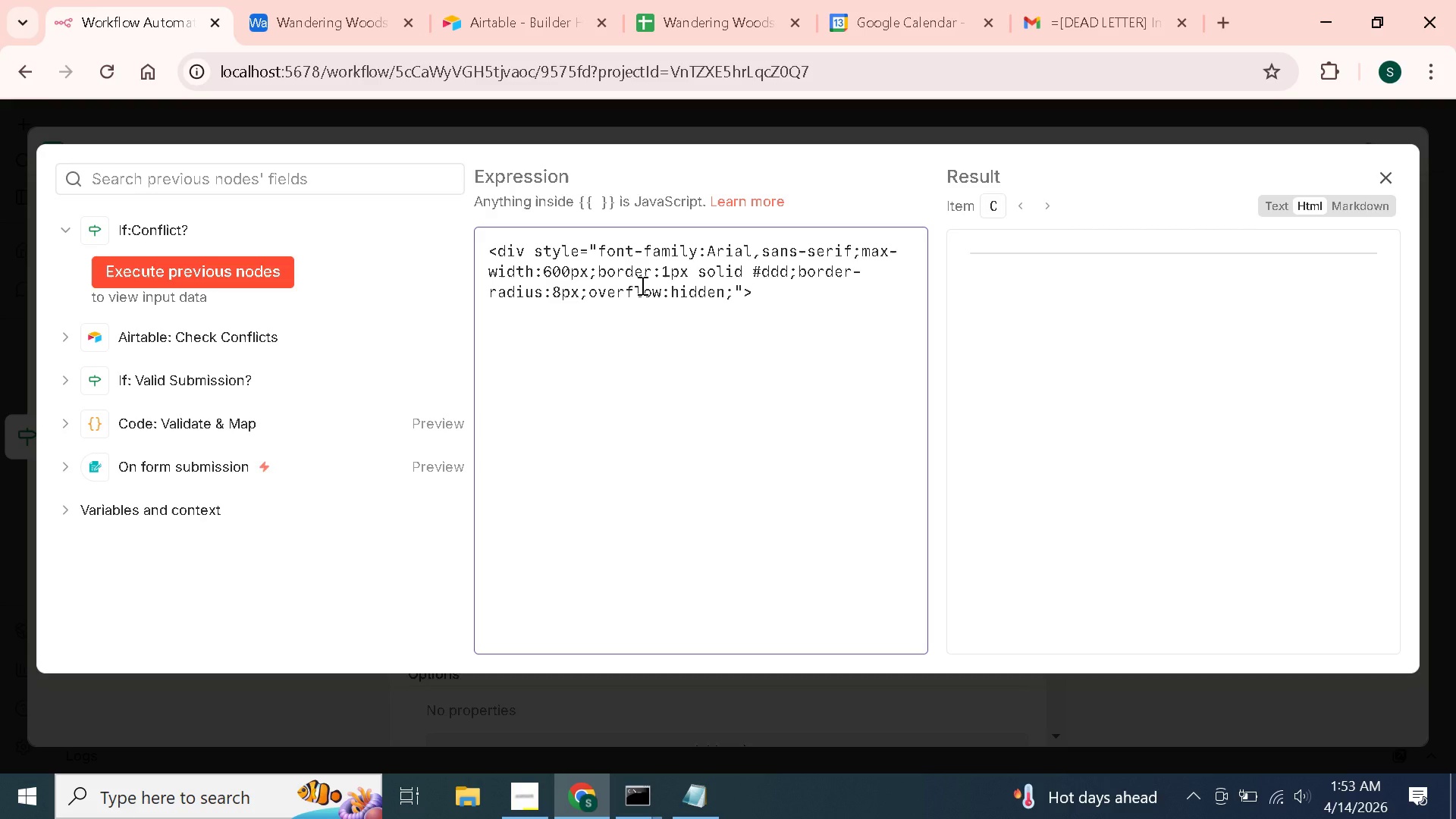 
wait(6.34)
 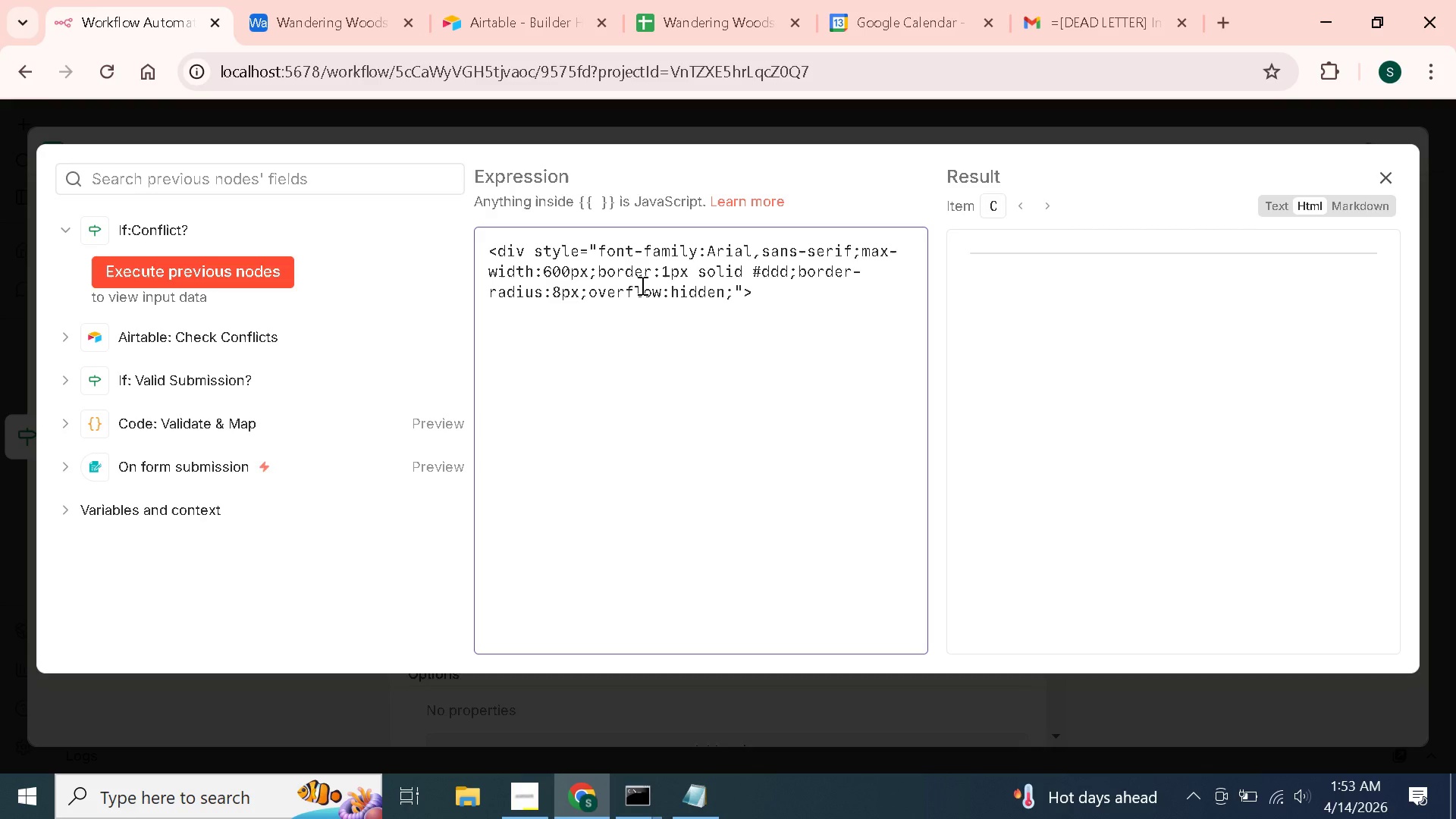 
key(Enter)
 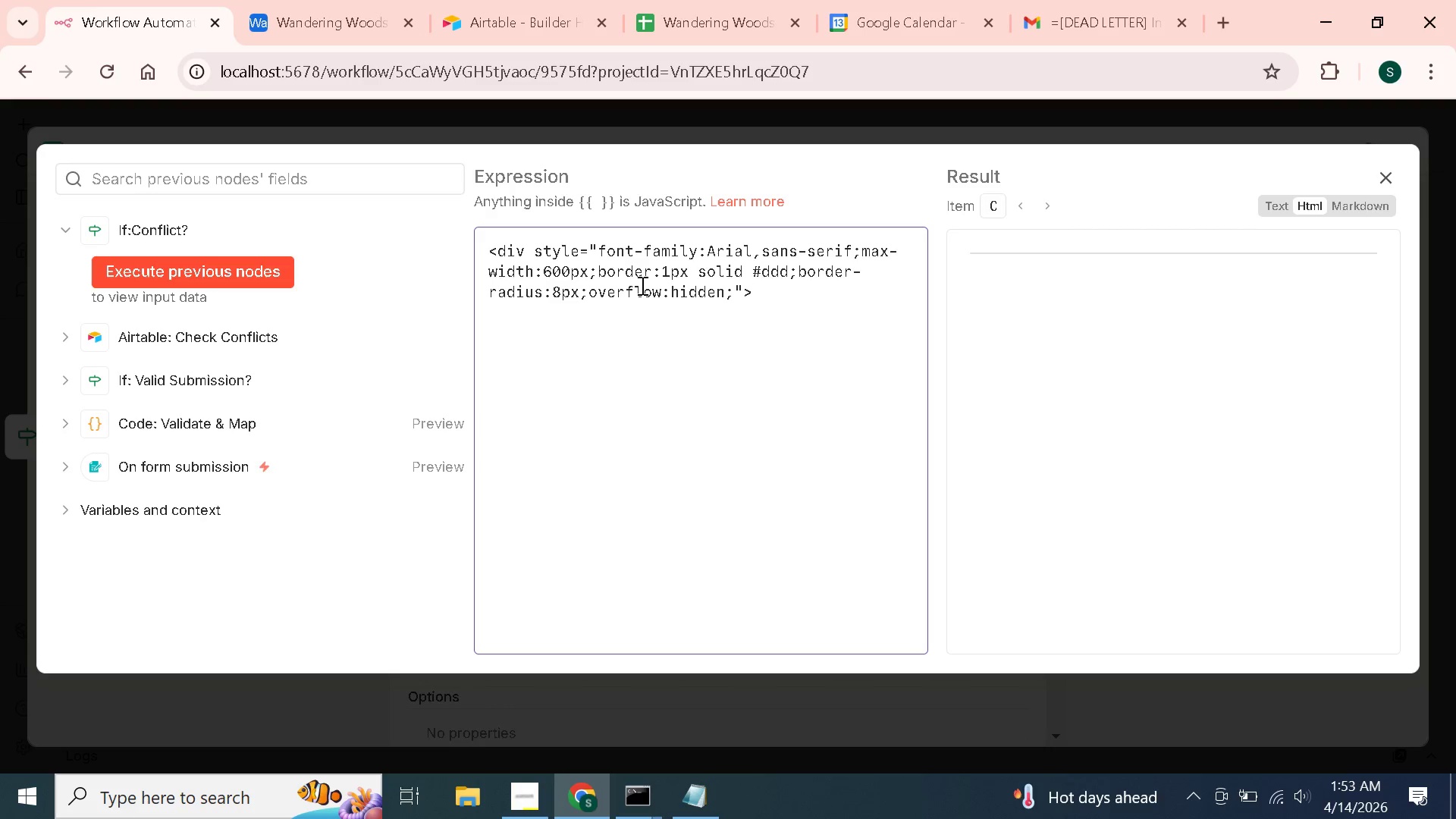 
type(<div style)
 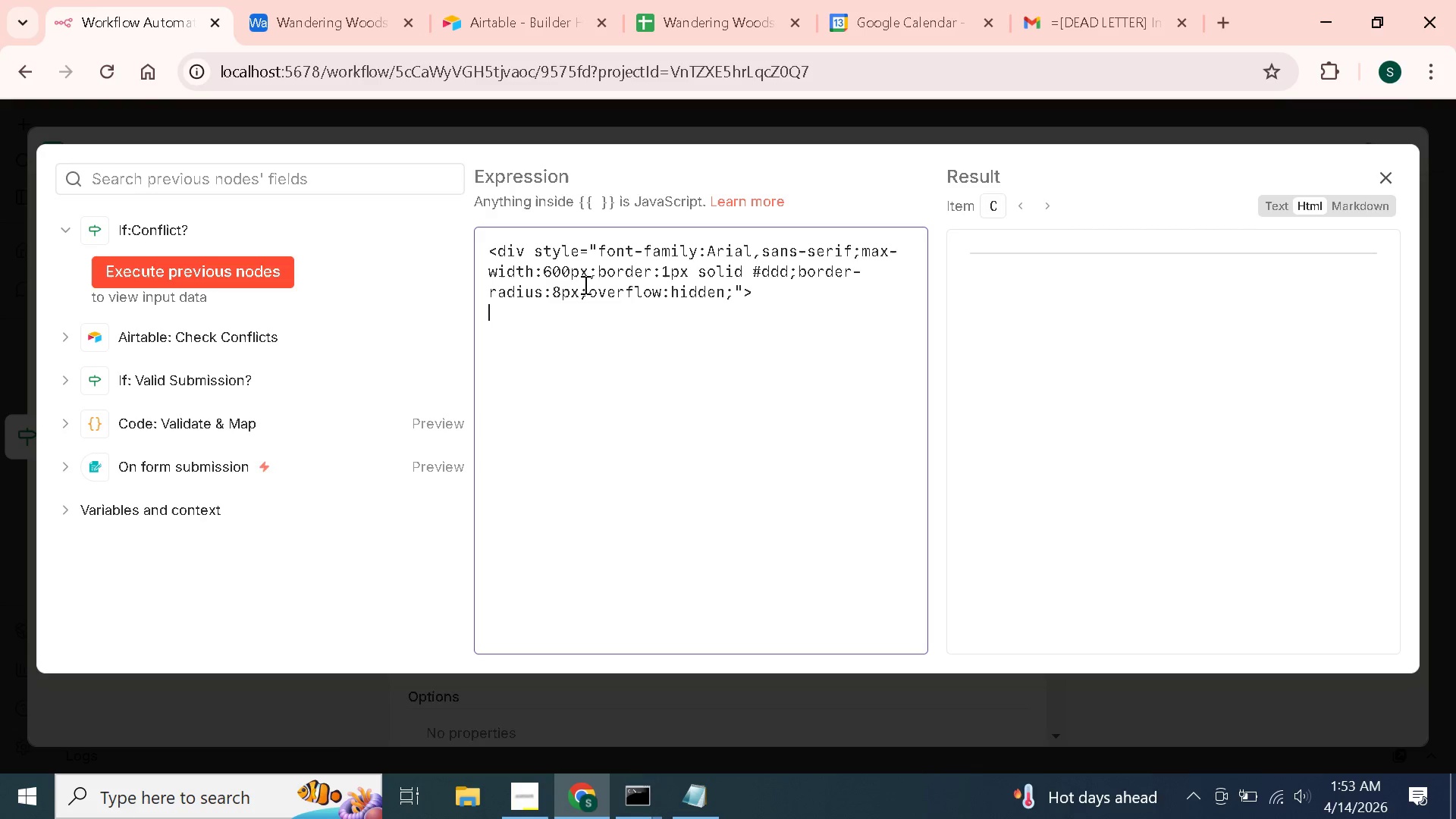 
wait(5.97)
 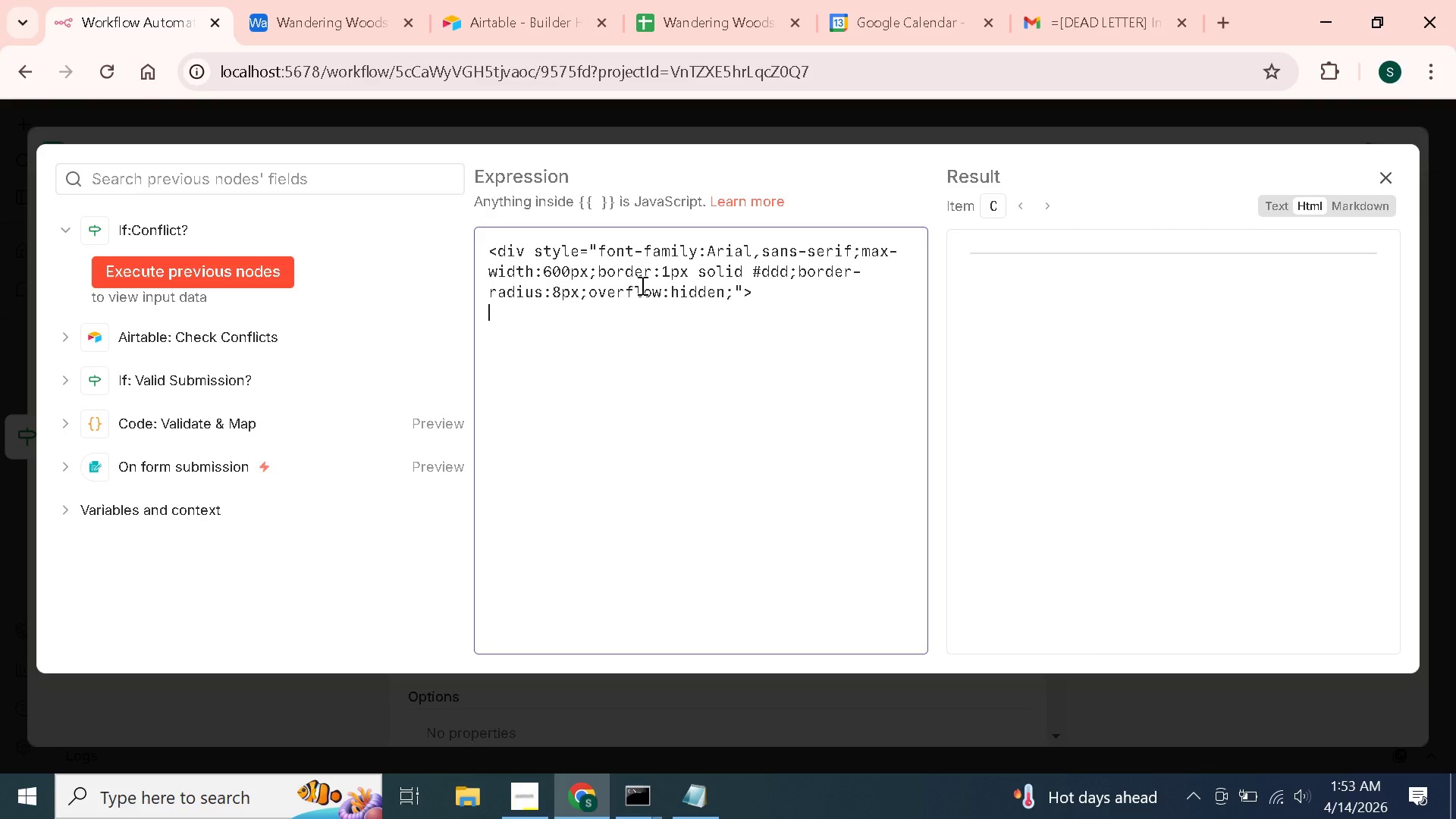 
key(D)
 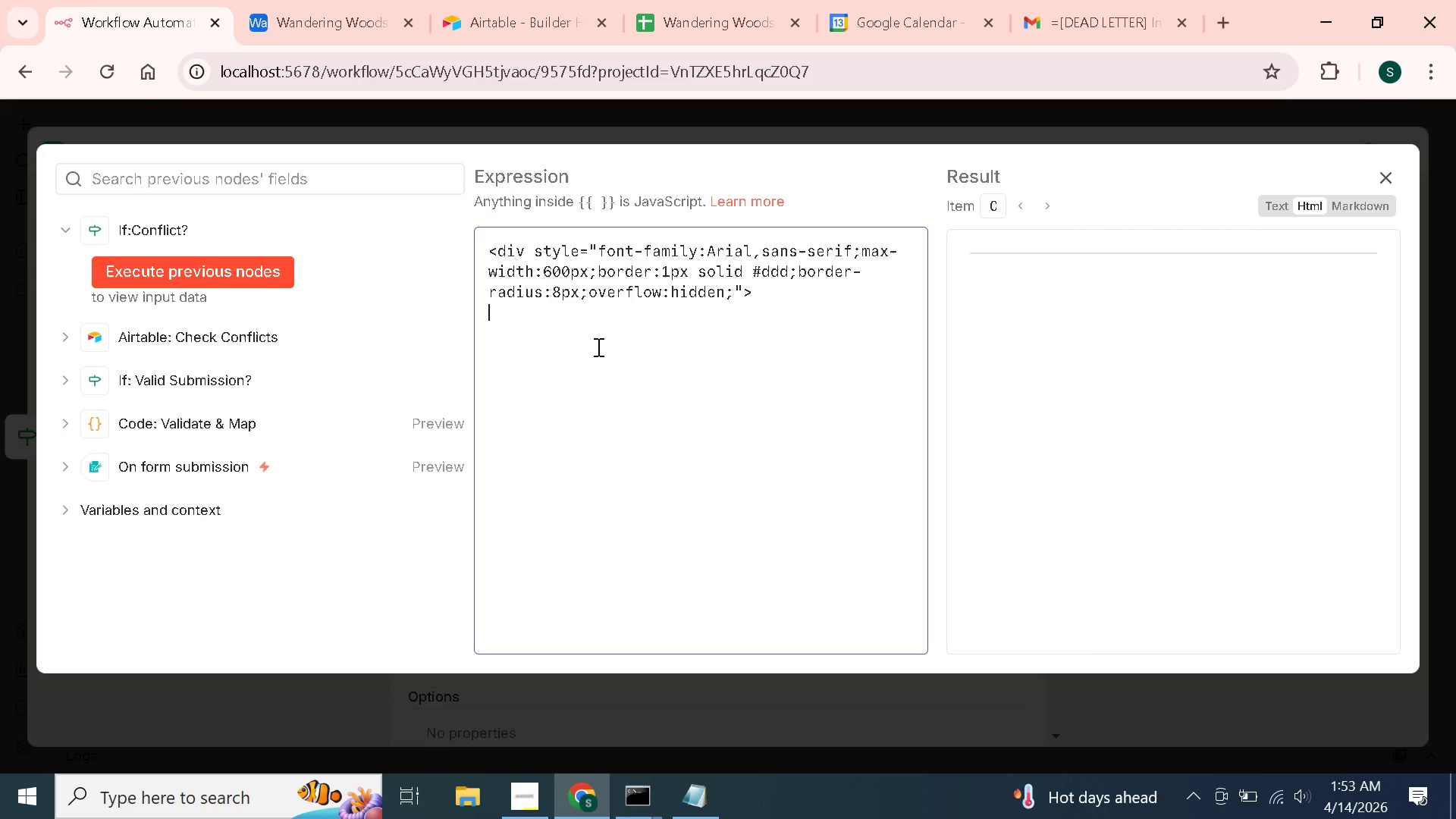 
key(ArrowUp)
 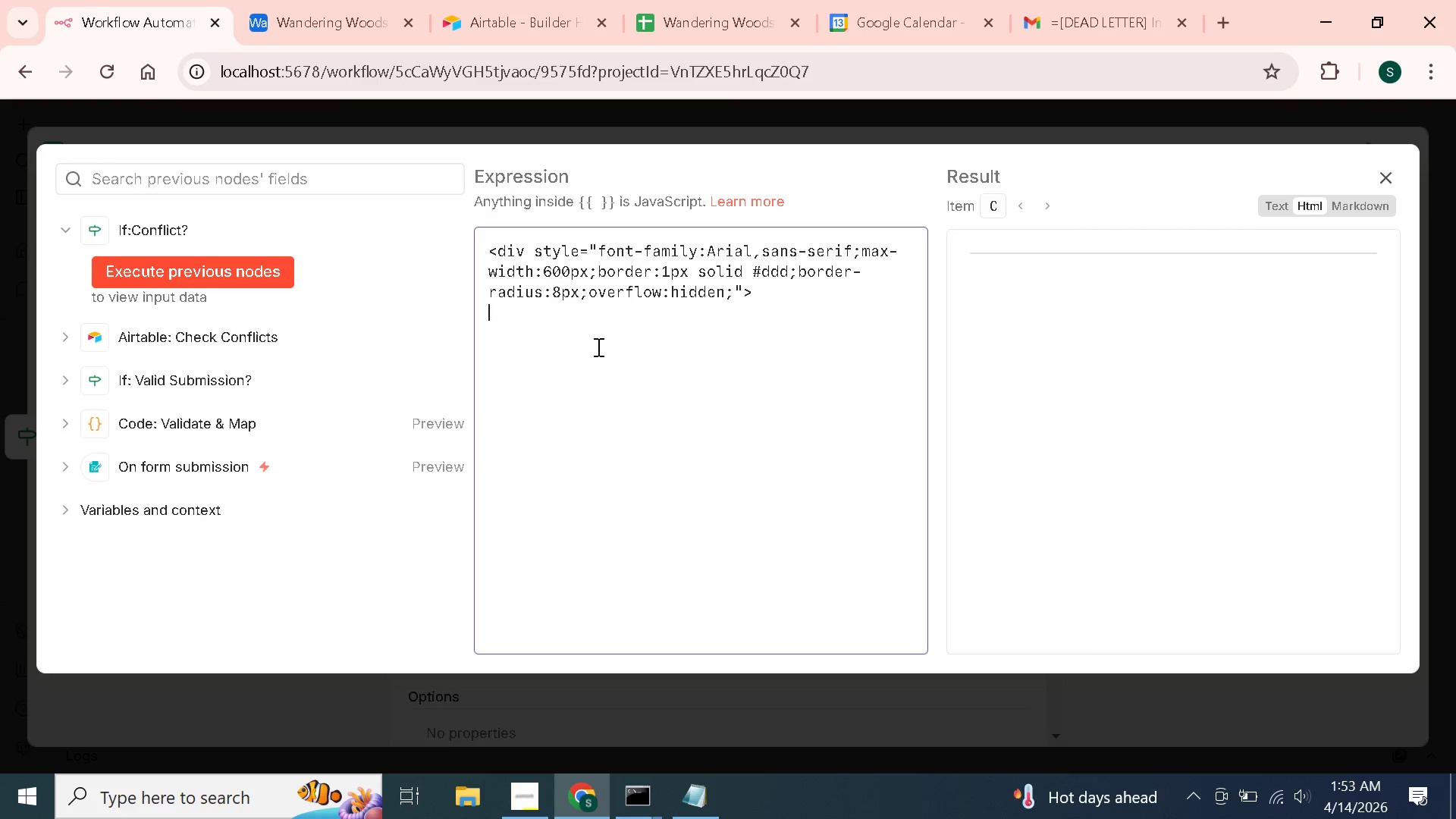 
key(ArrowDown)
 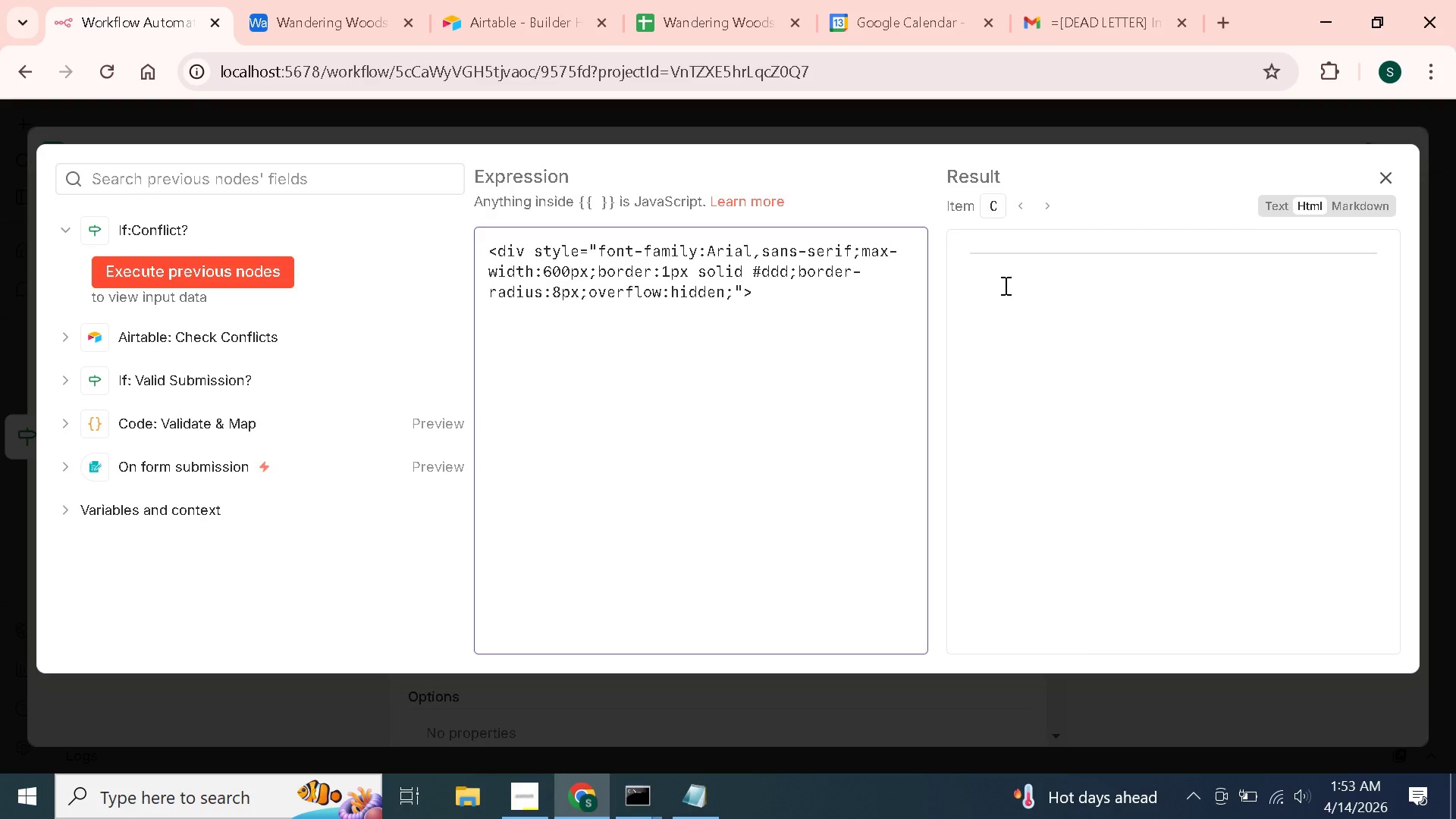 
left_click([779, 246])
 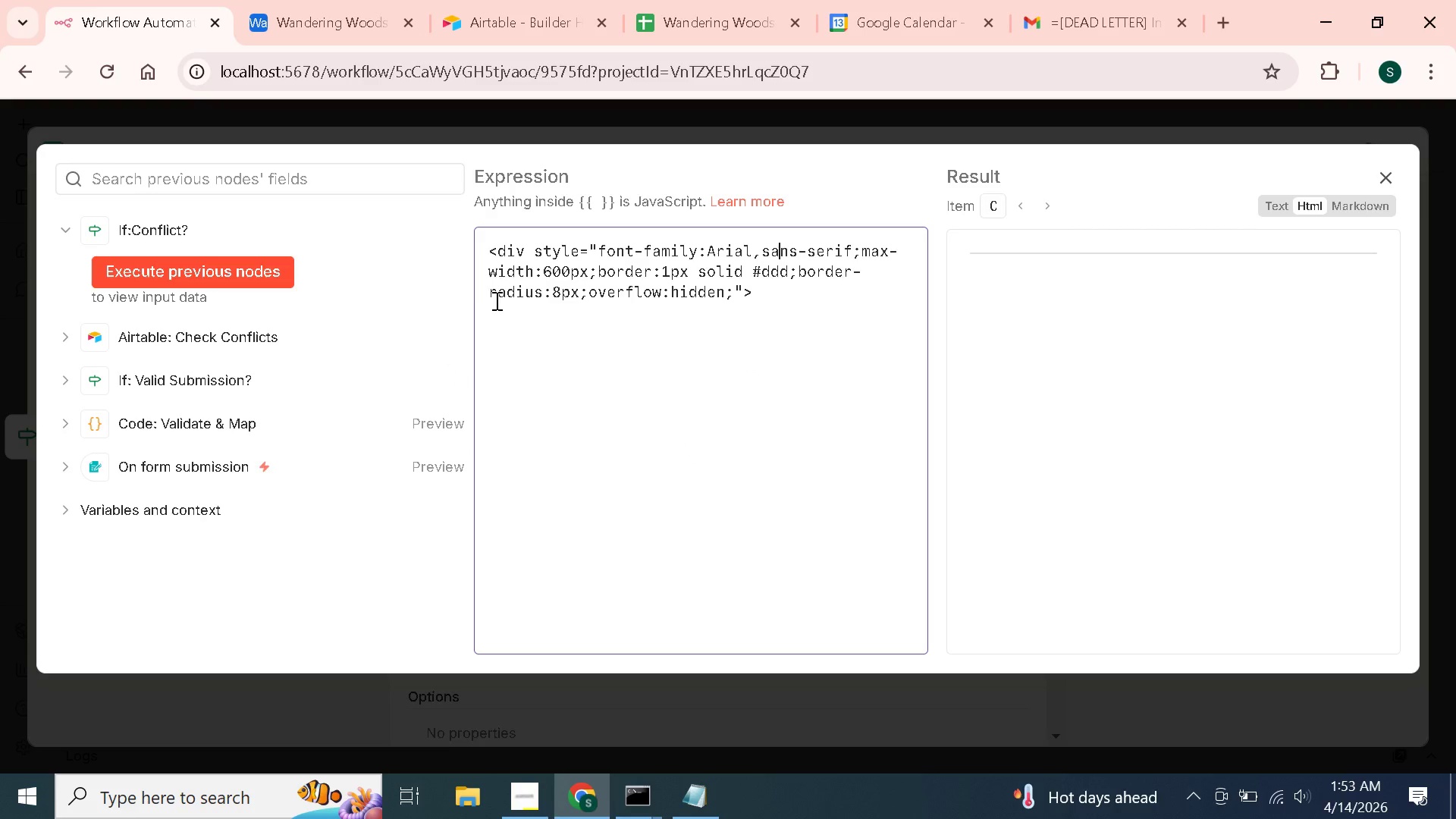 
left_click([498, 305])
 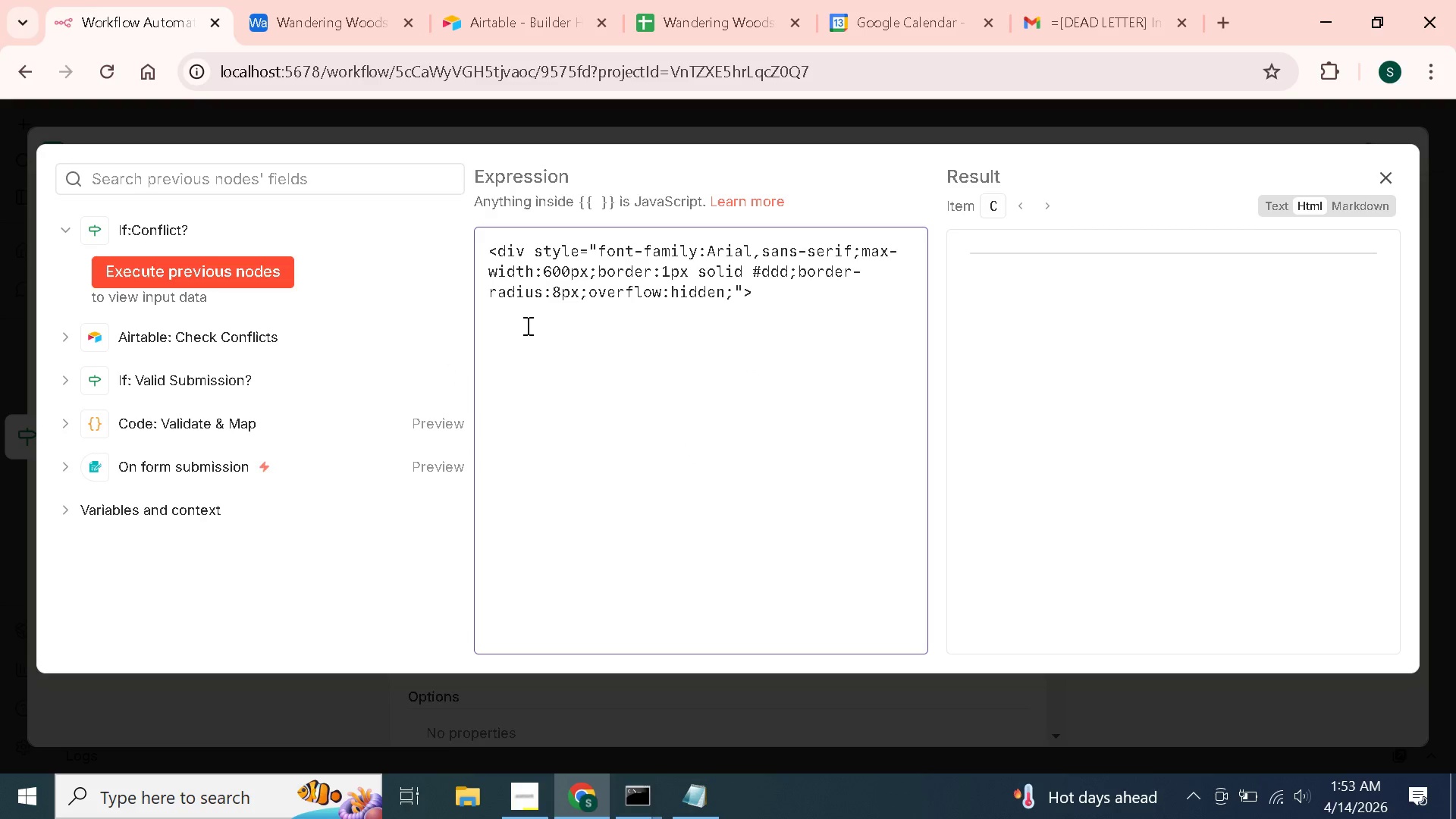 
left_click([526, 325])
 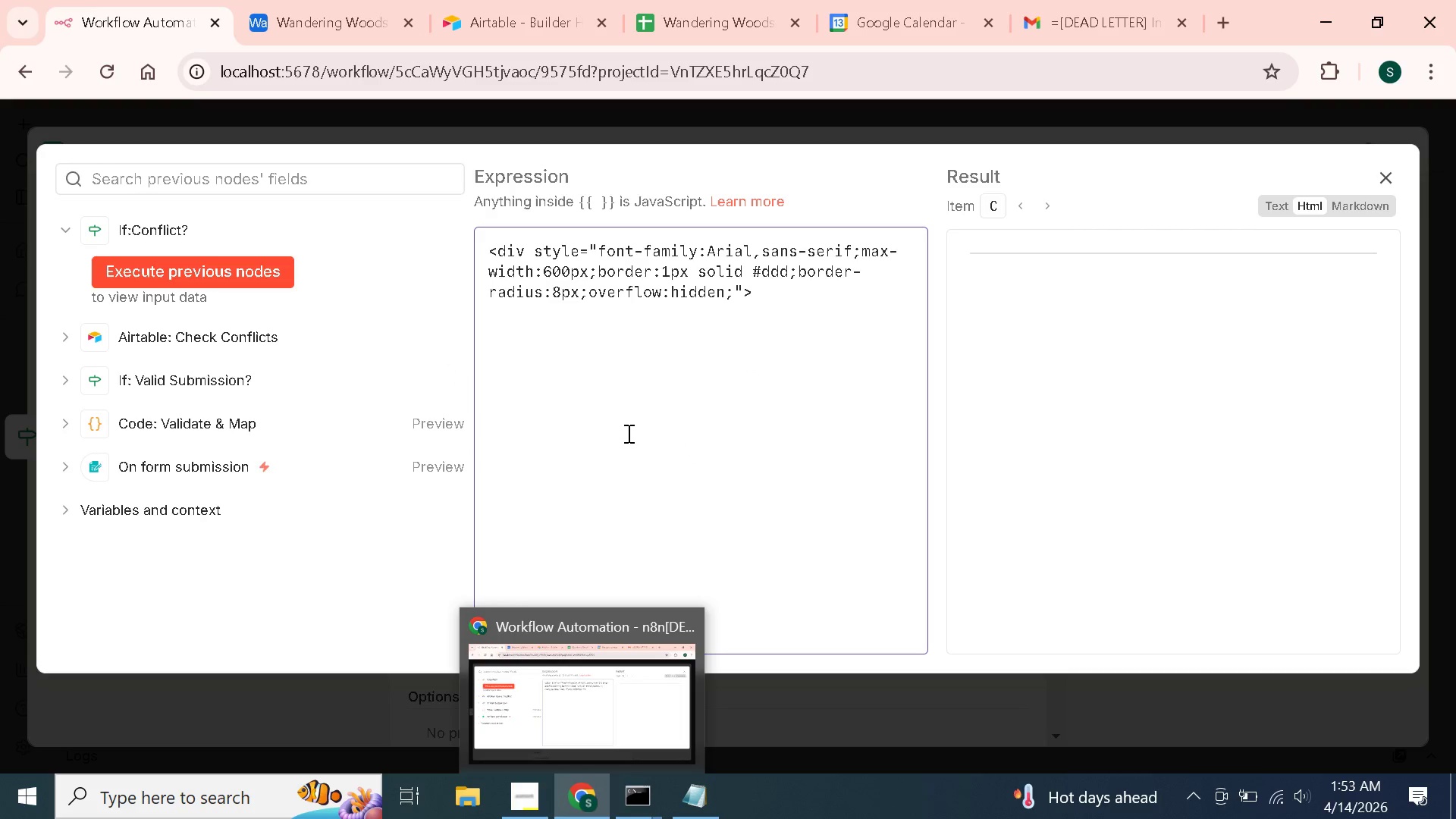 
type(<div stle="backgroud)
 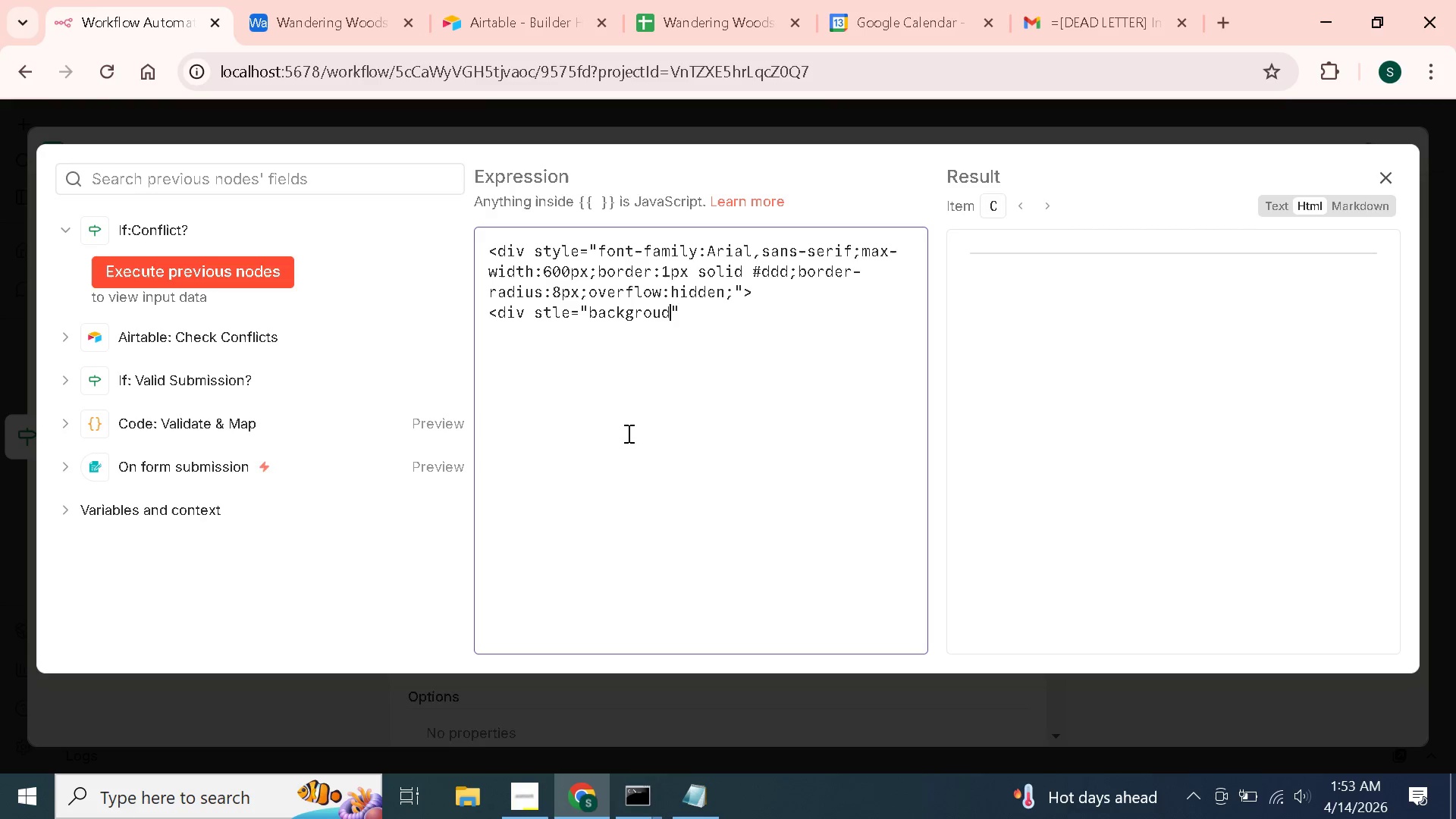 
key(ArrowLeft)
 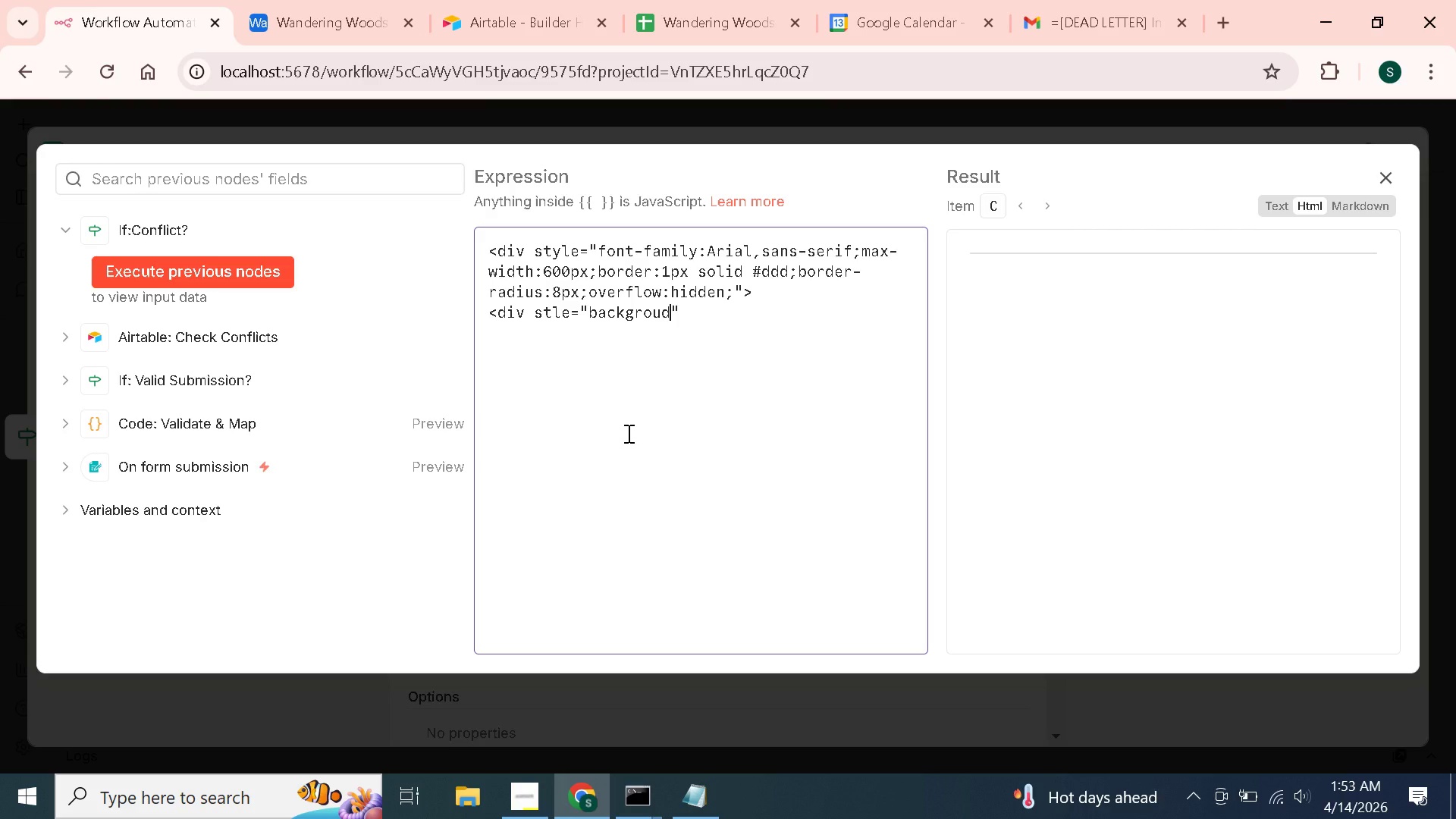 
key(N)
 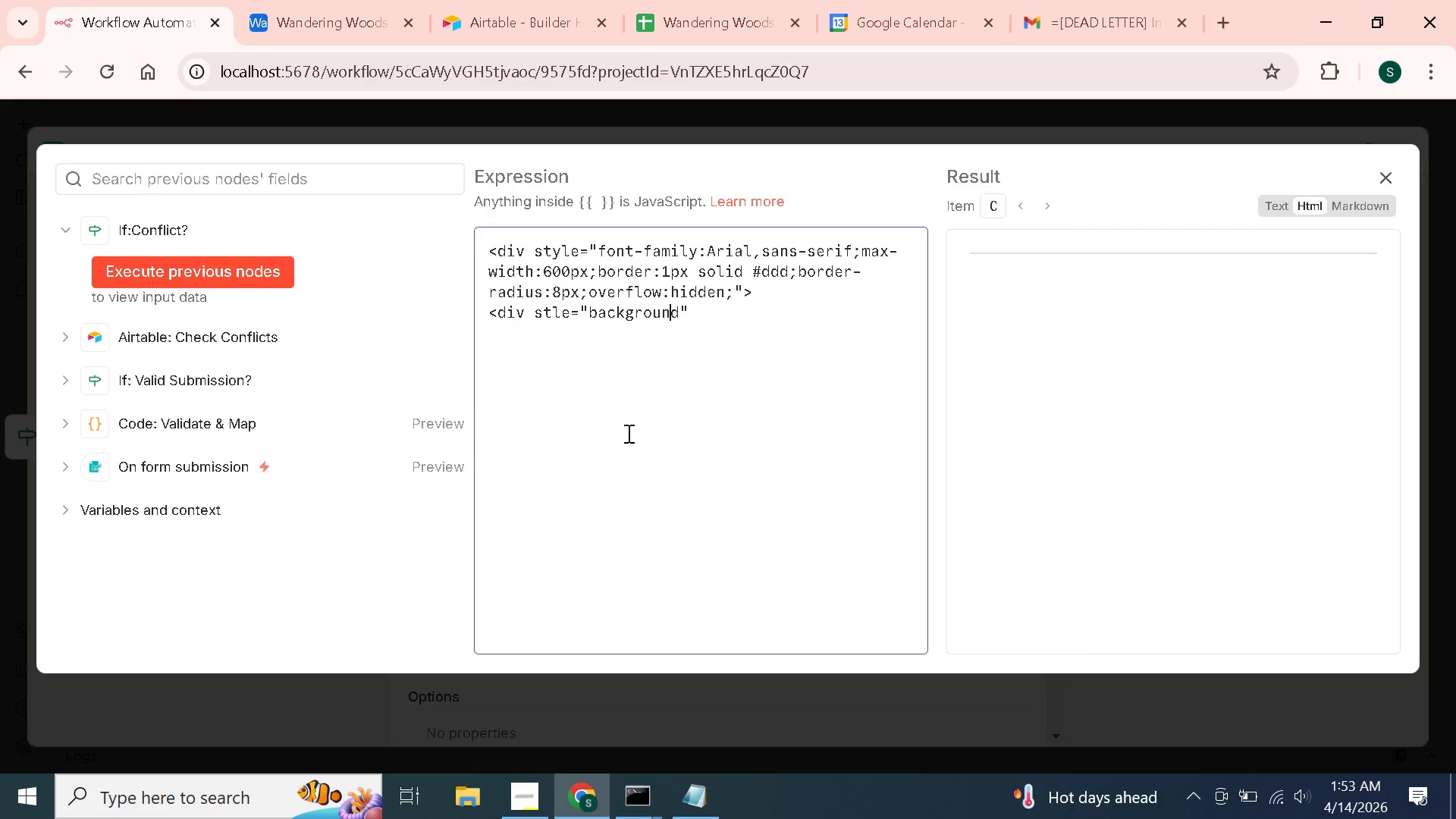 
key(ArrowRight)
 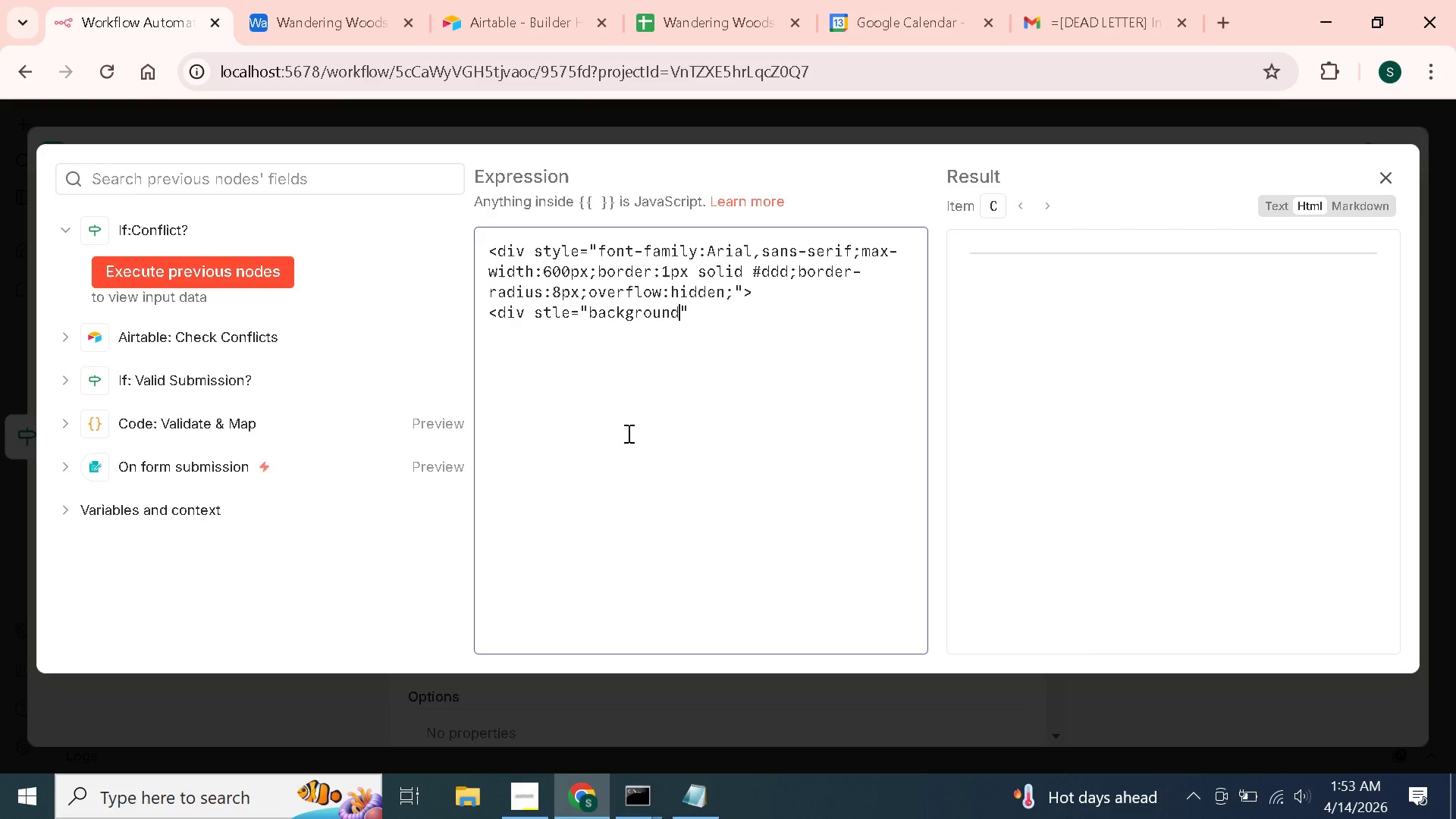 
type(:#2d5a27;)
 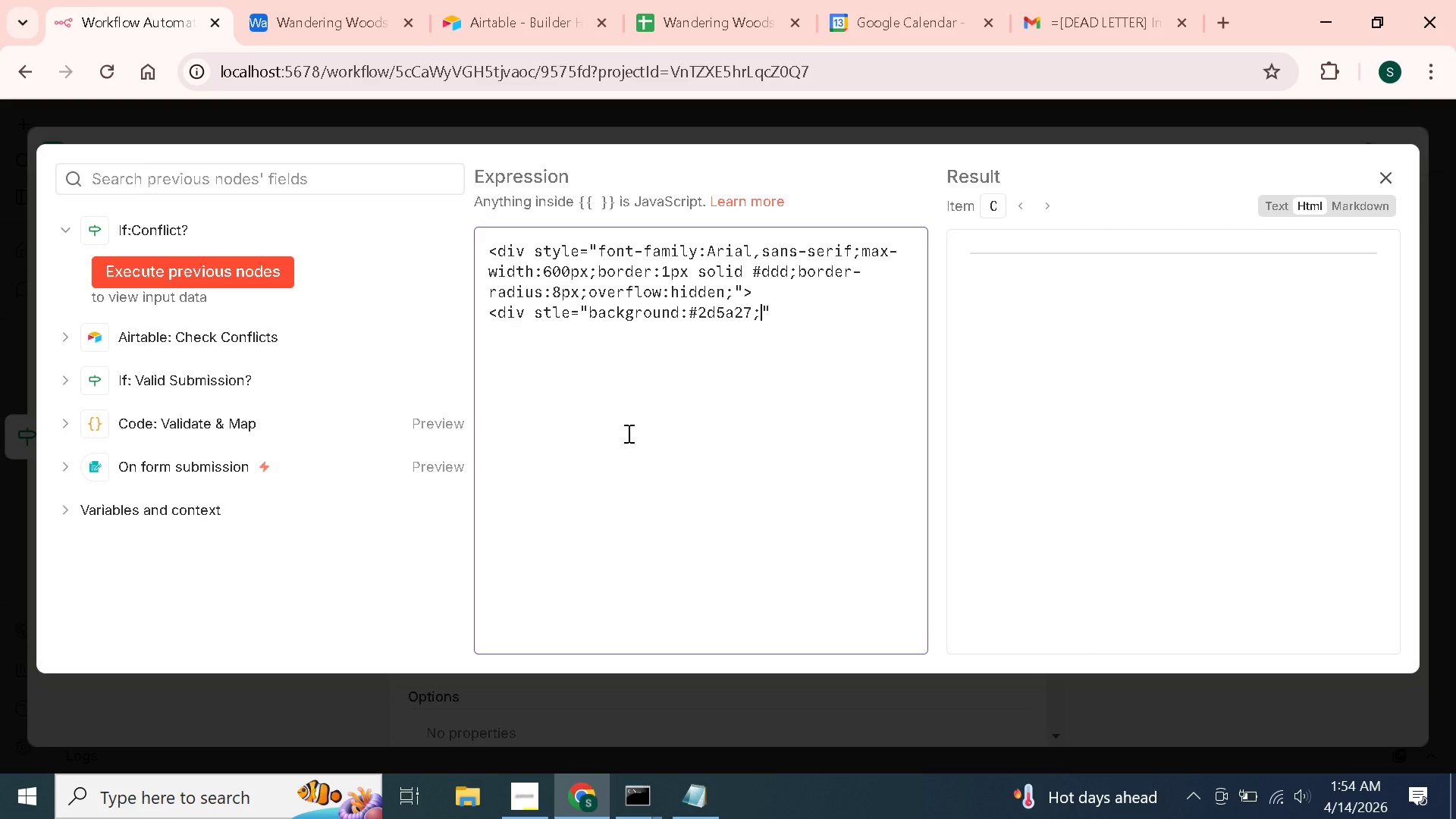 
wait(13.52)
 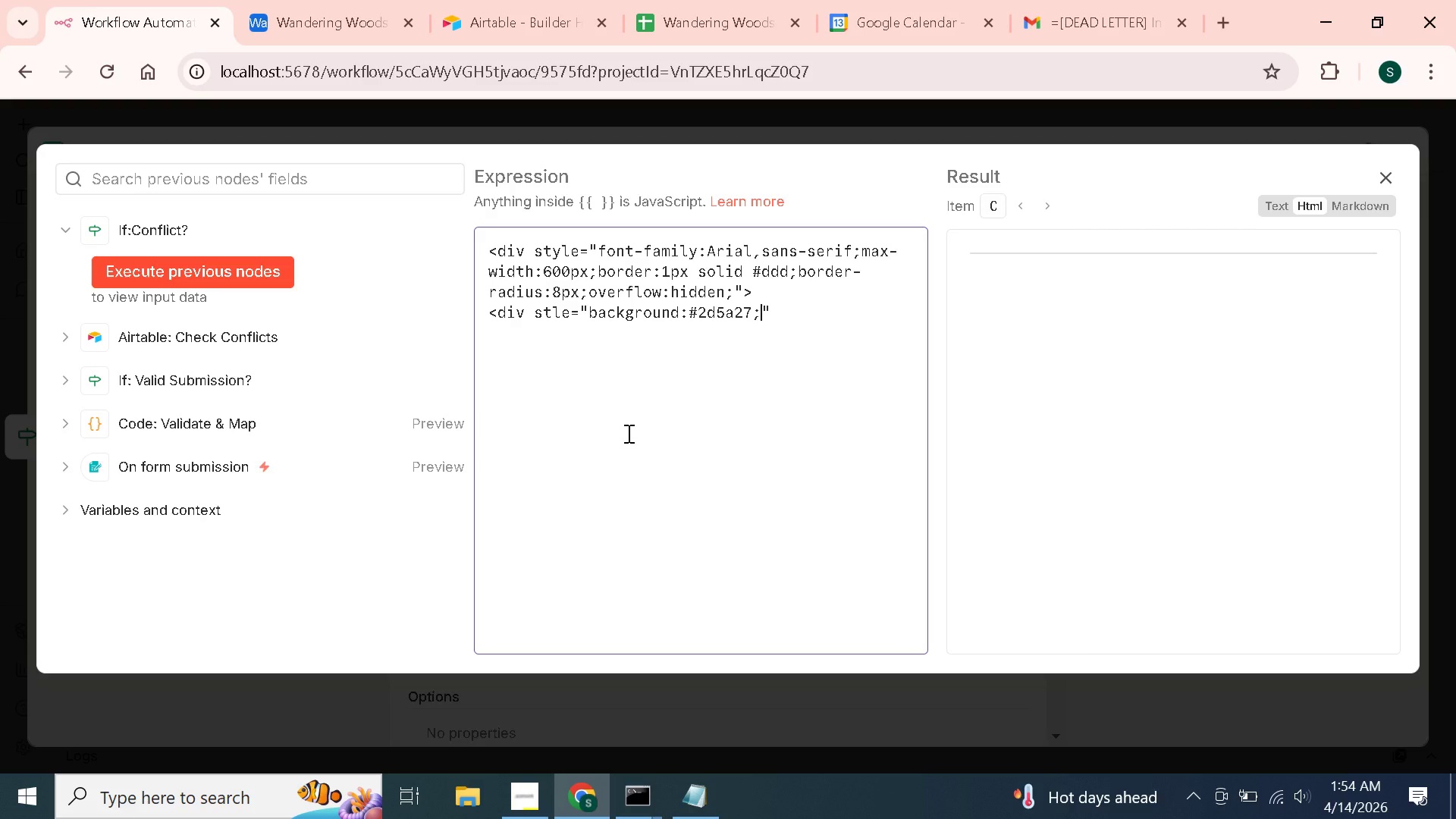 
type(padding:24px;">)
 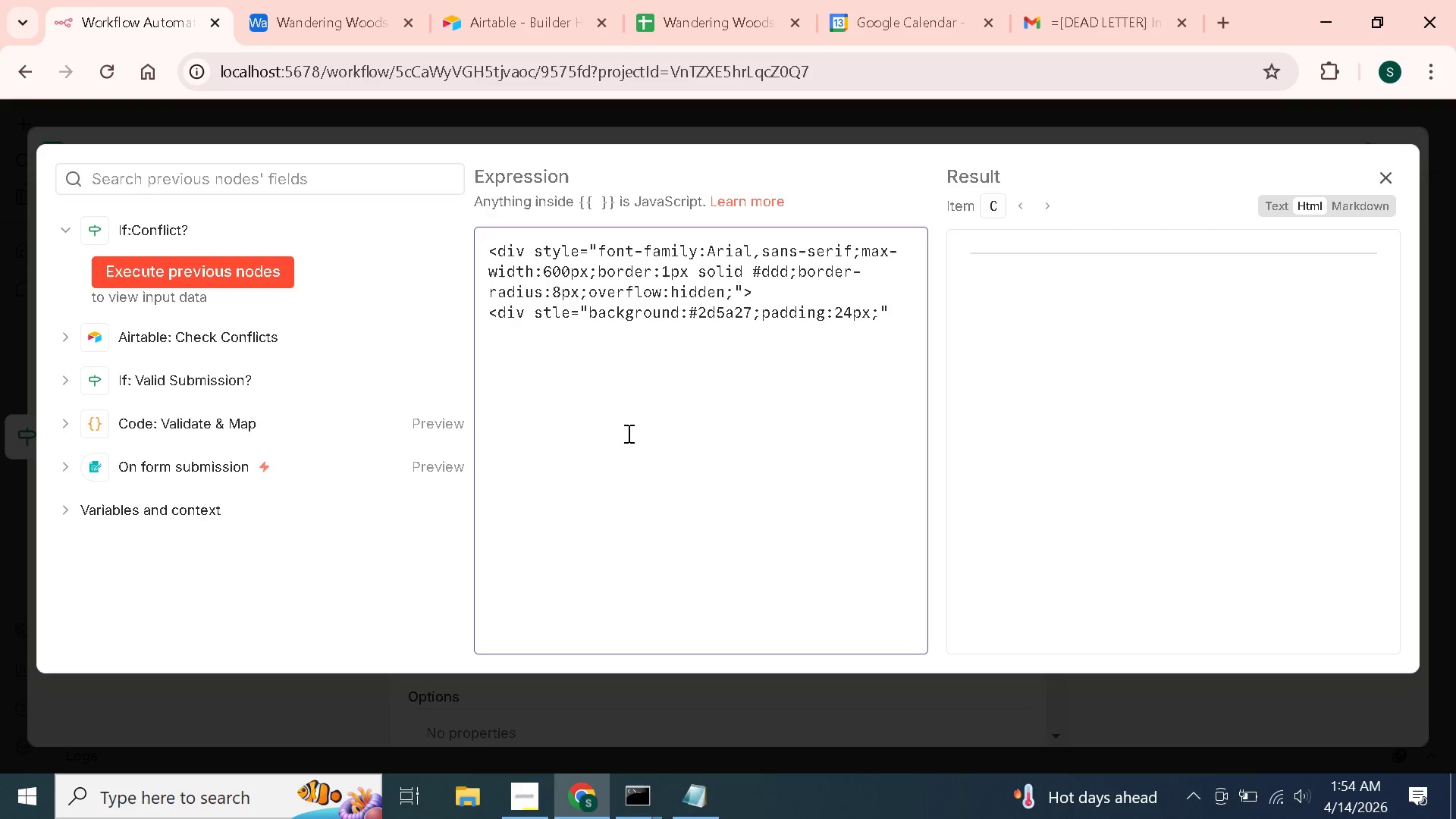 
wait(7.7)
 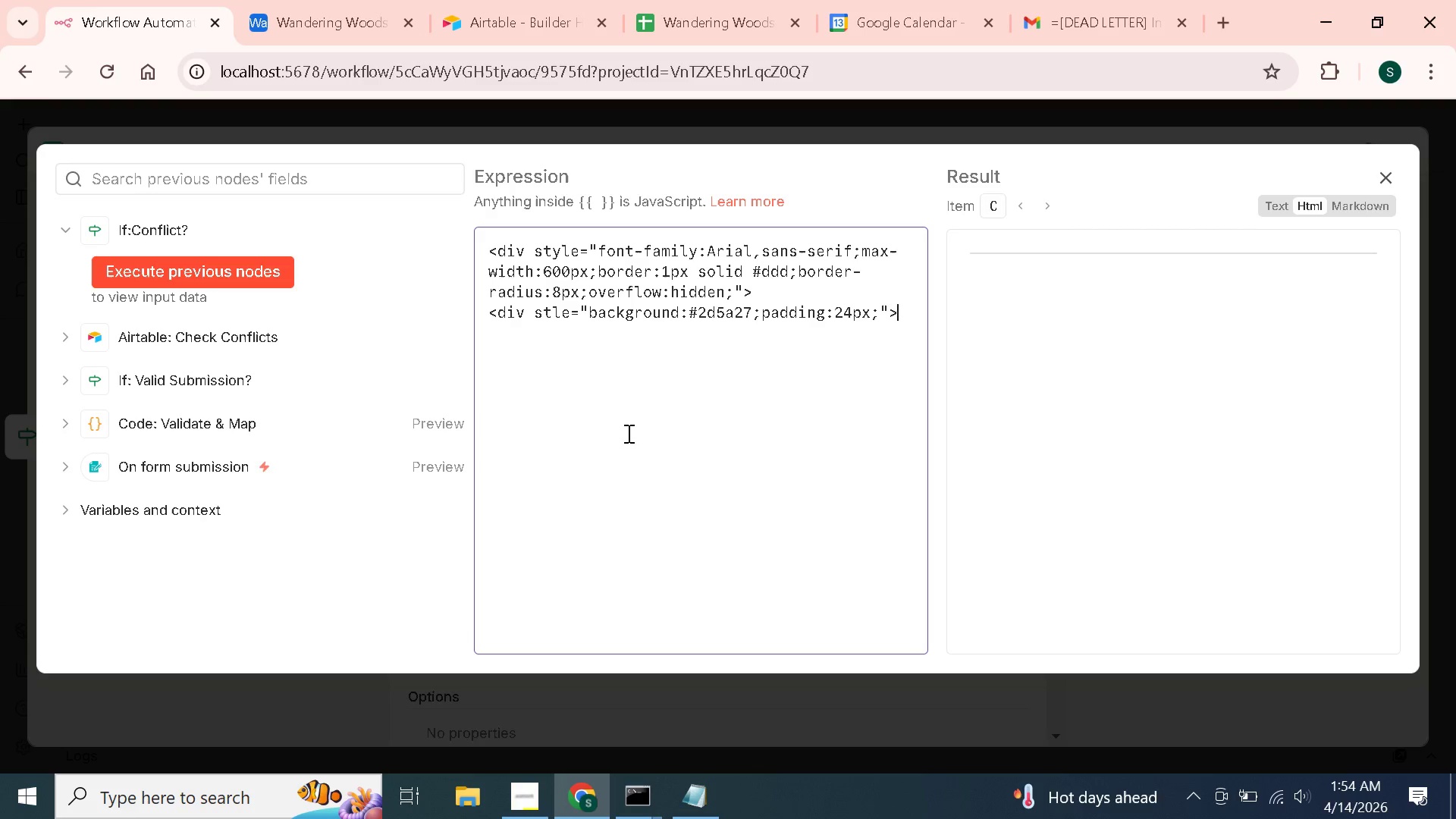 
key(ArrowLeft)
 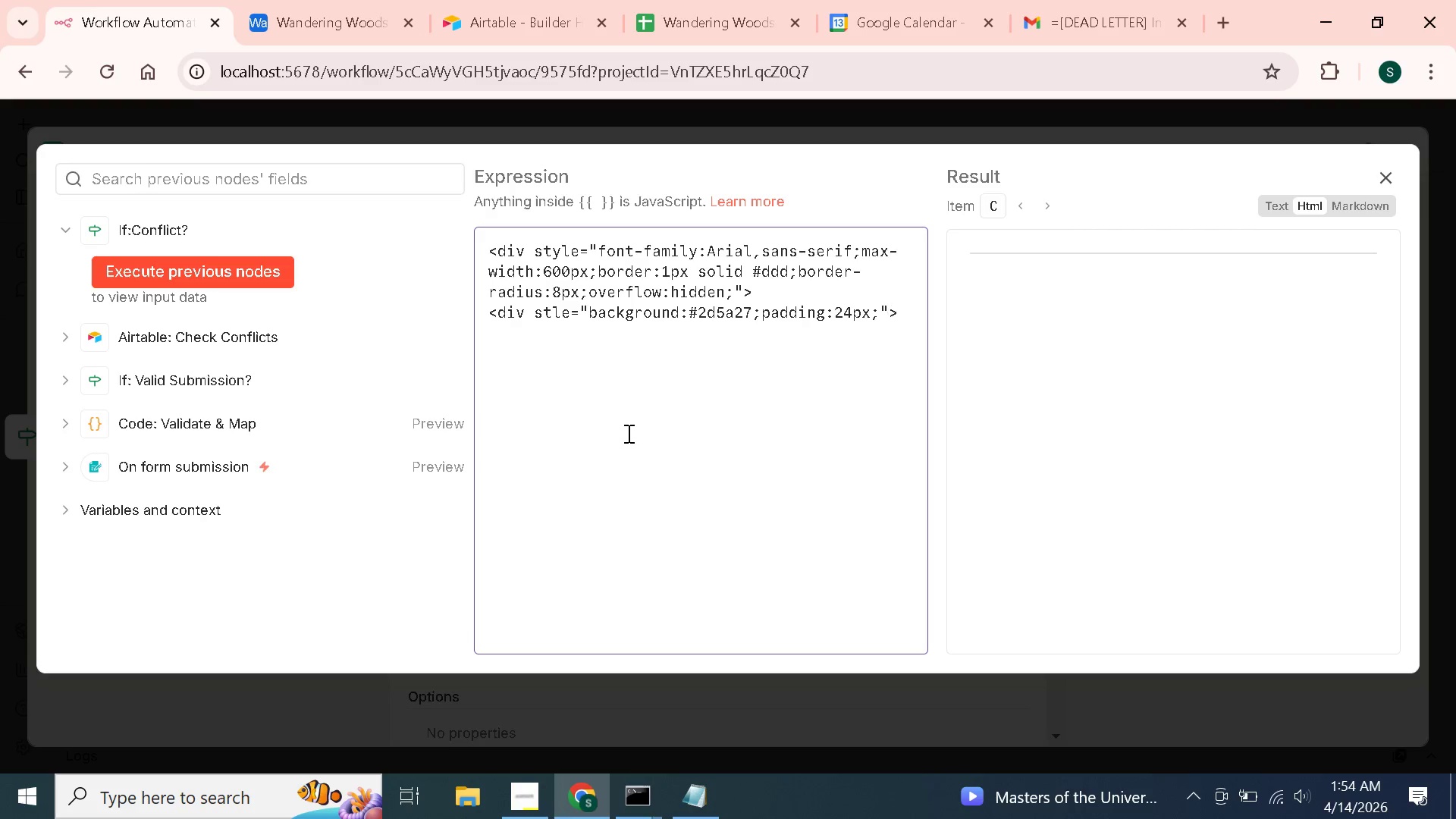 
wait(20.36)
 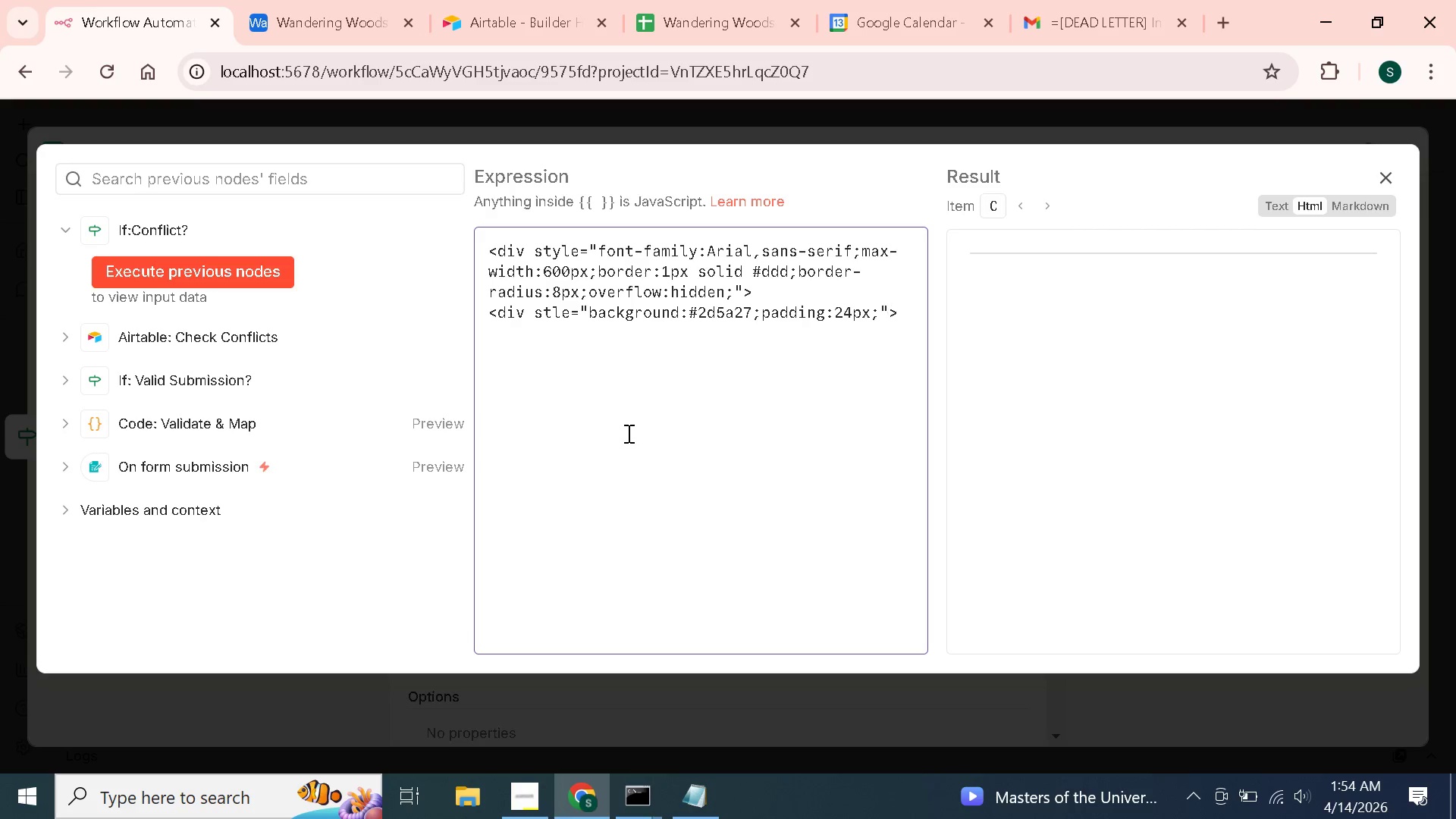 
key(ArrowRight)
 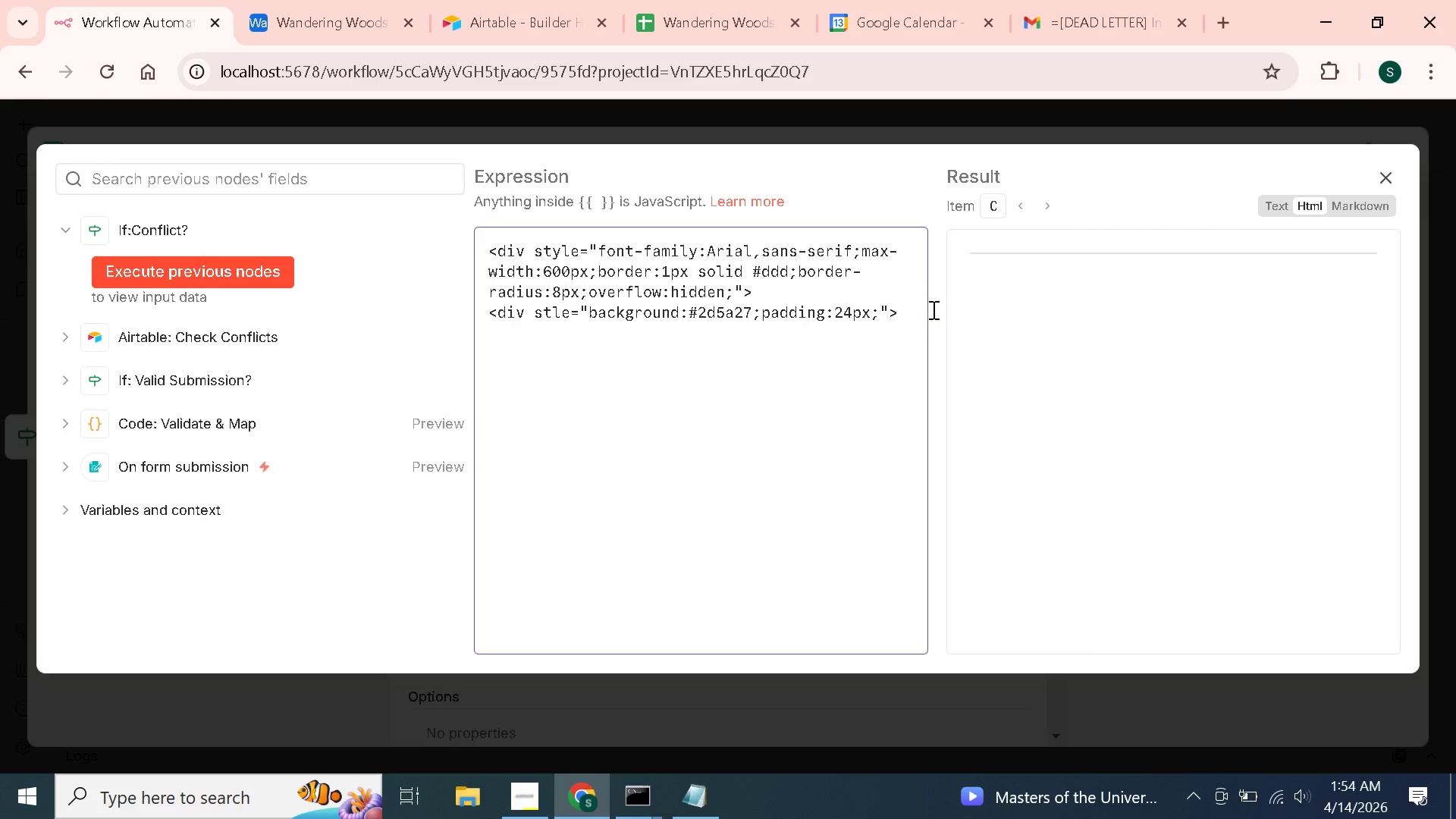 
left_click([905, 313])
 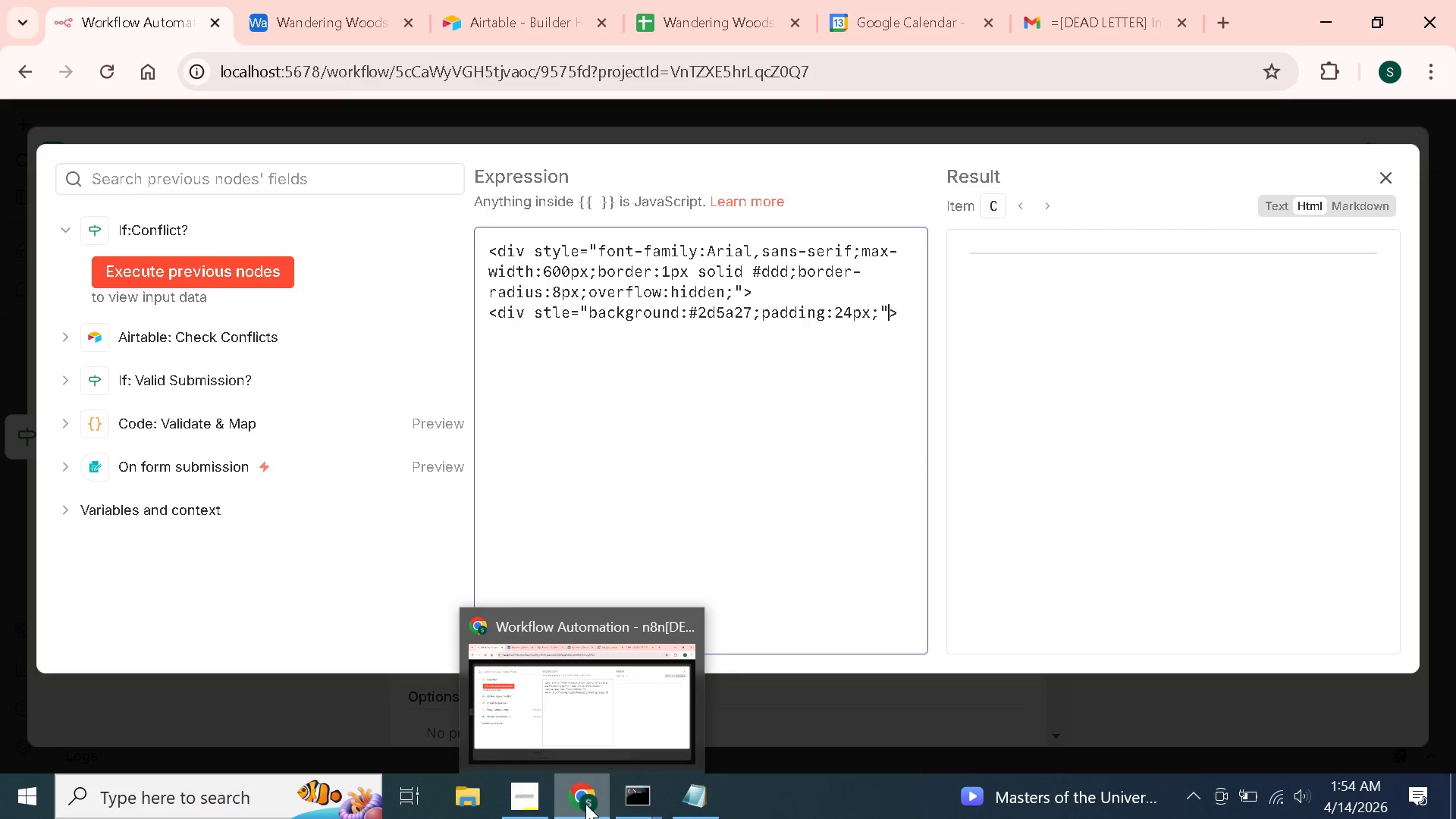 
left_click([688, 629])
 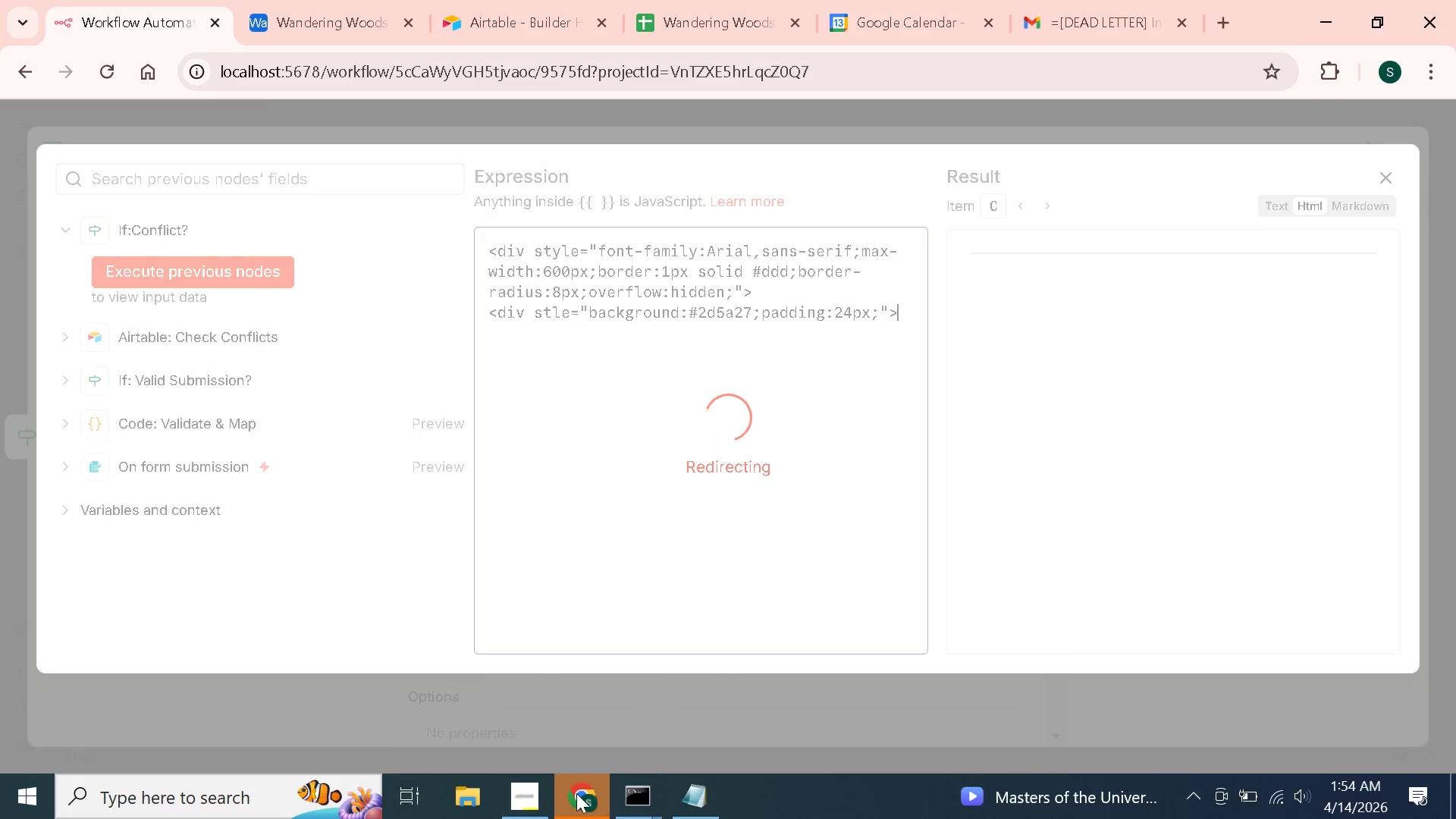 
left_click([576, 793])
 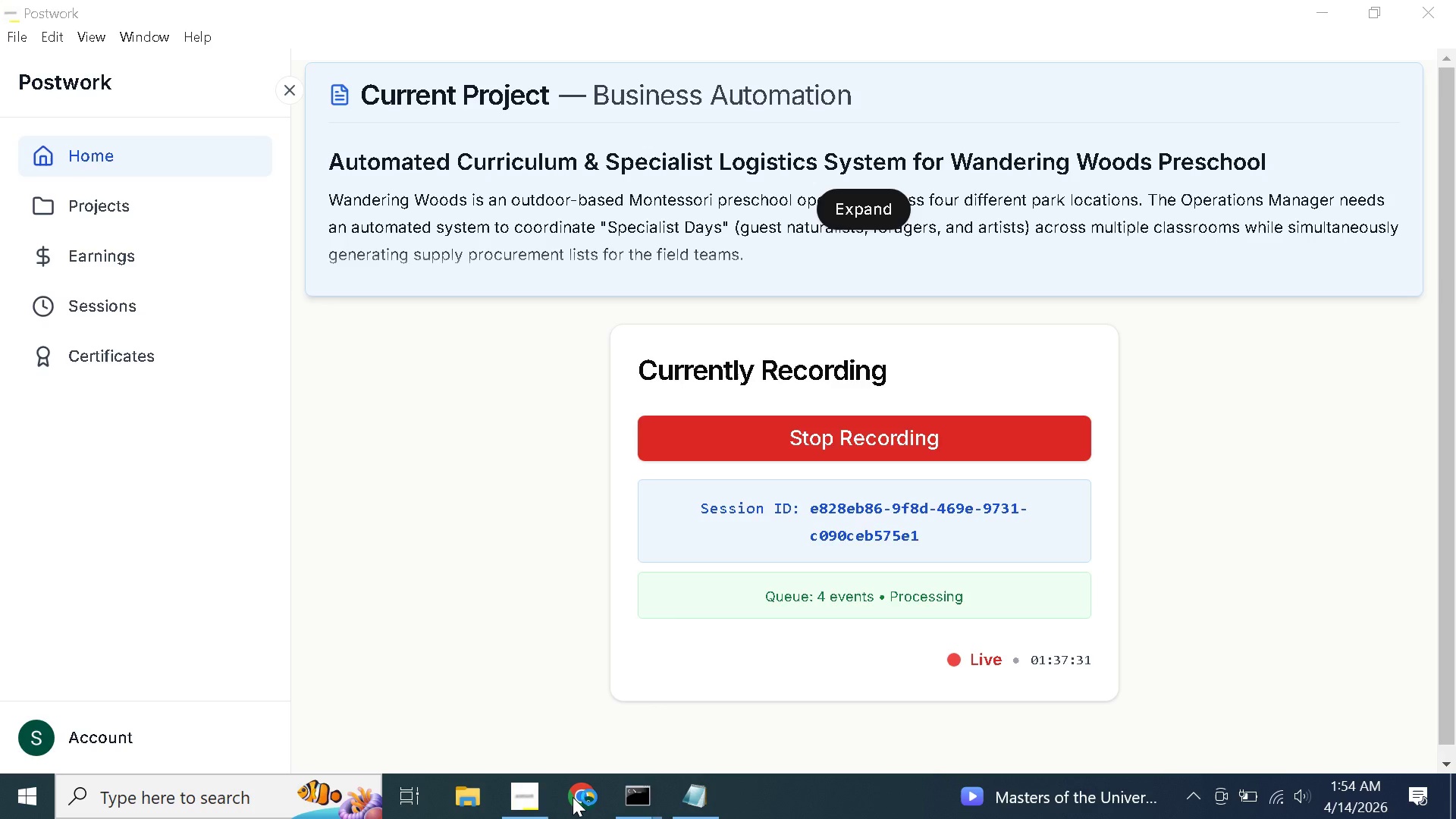 
left_click([580, 806])
 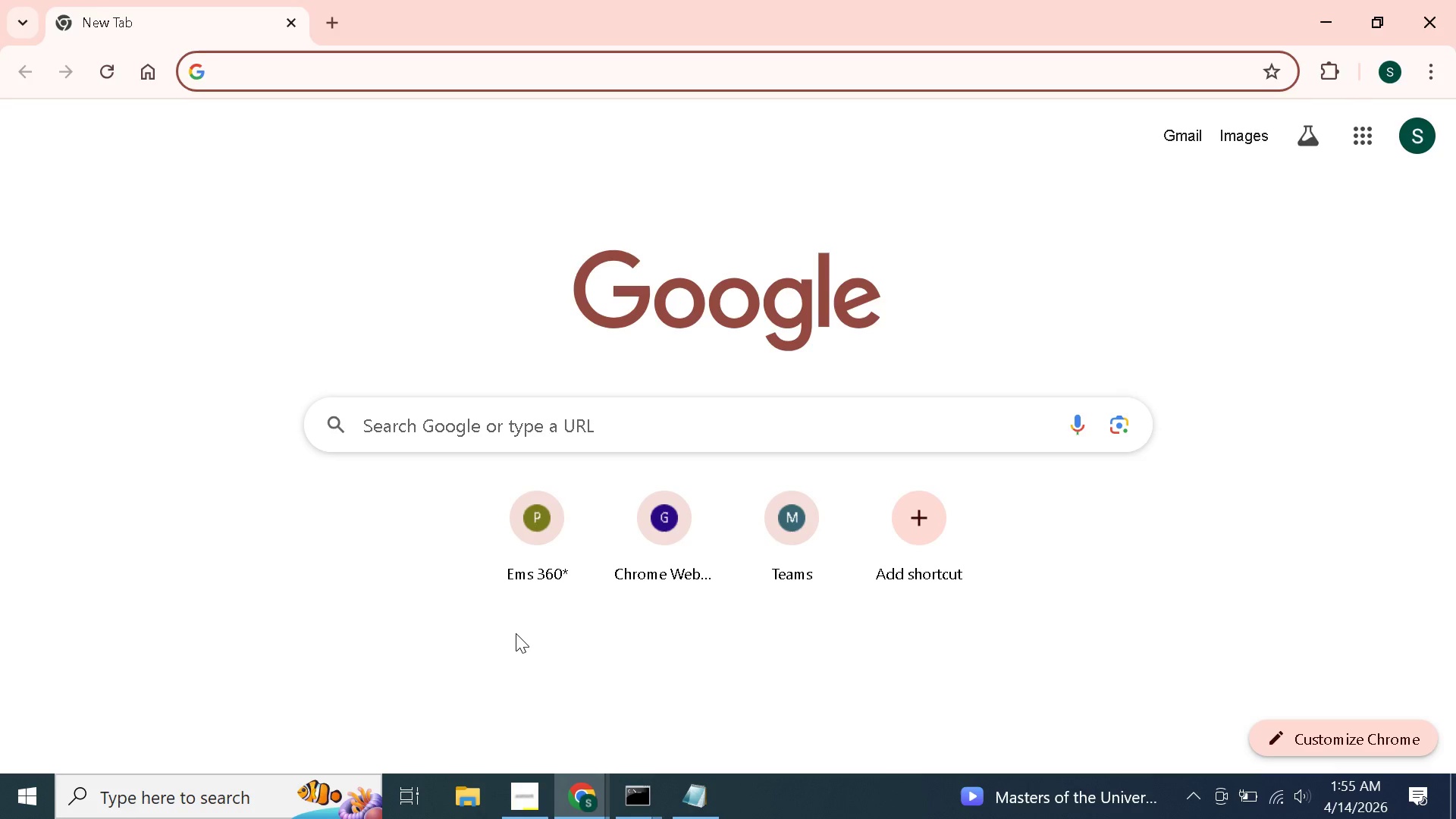 
wait(32.47)
 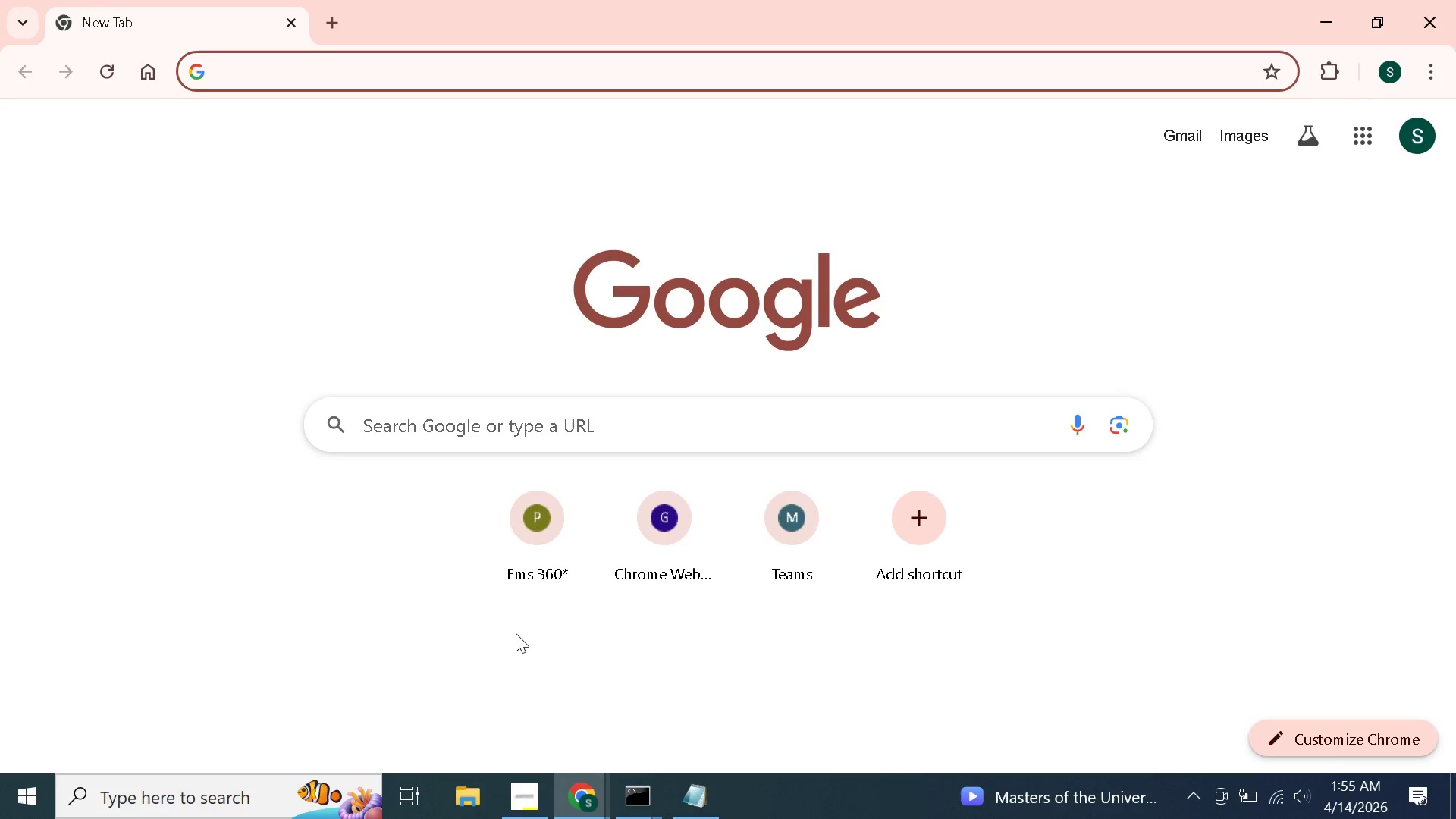 
left_click([1436, 20])
 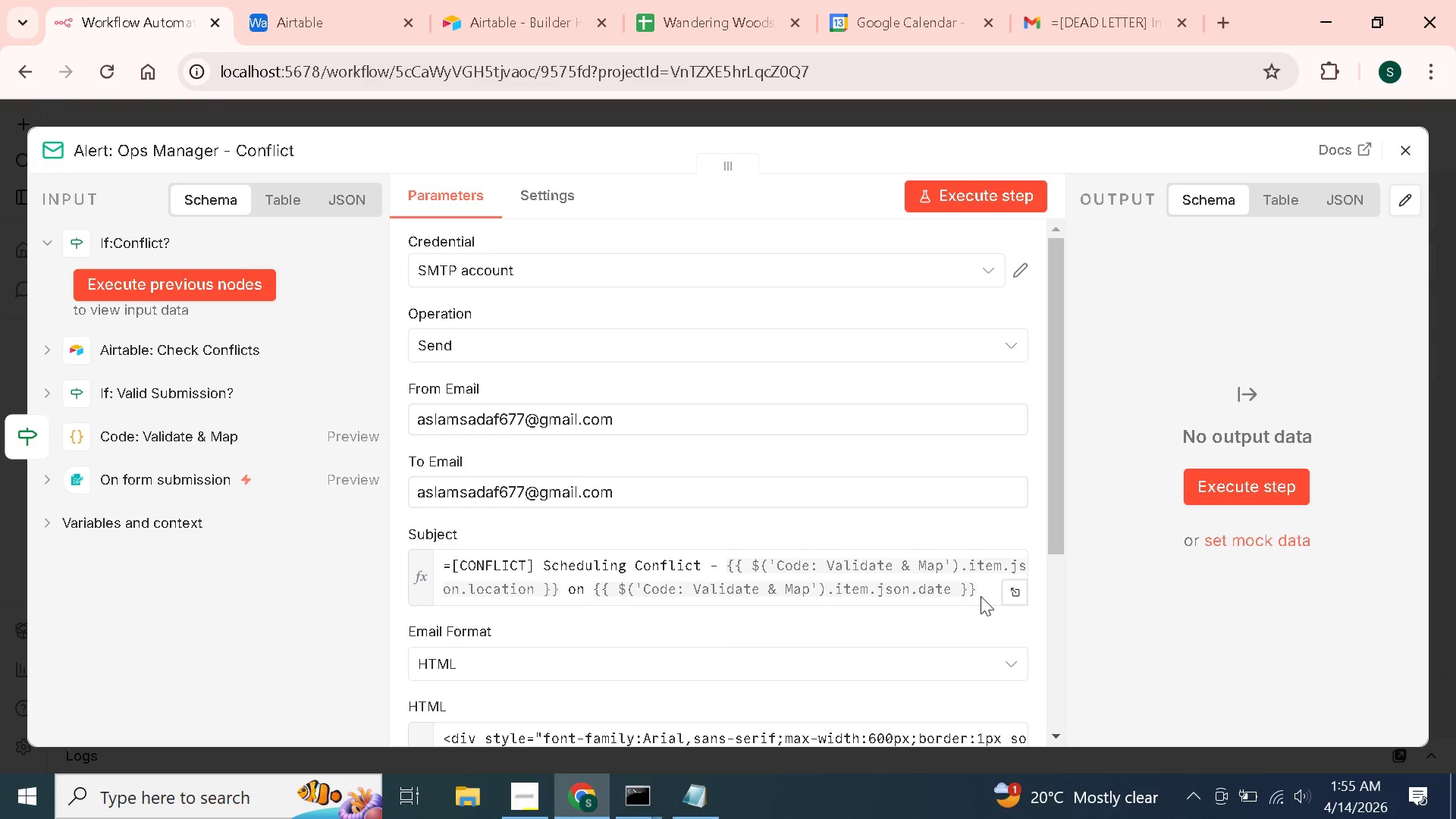 
wait(30.98)
 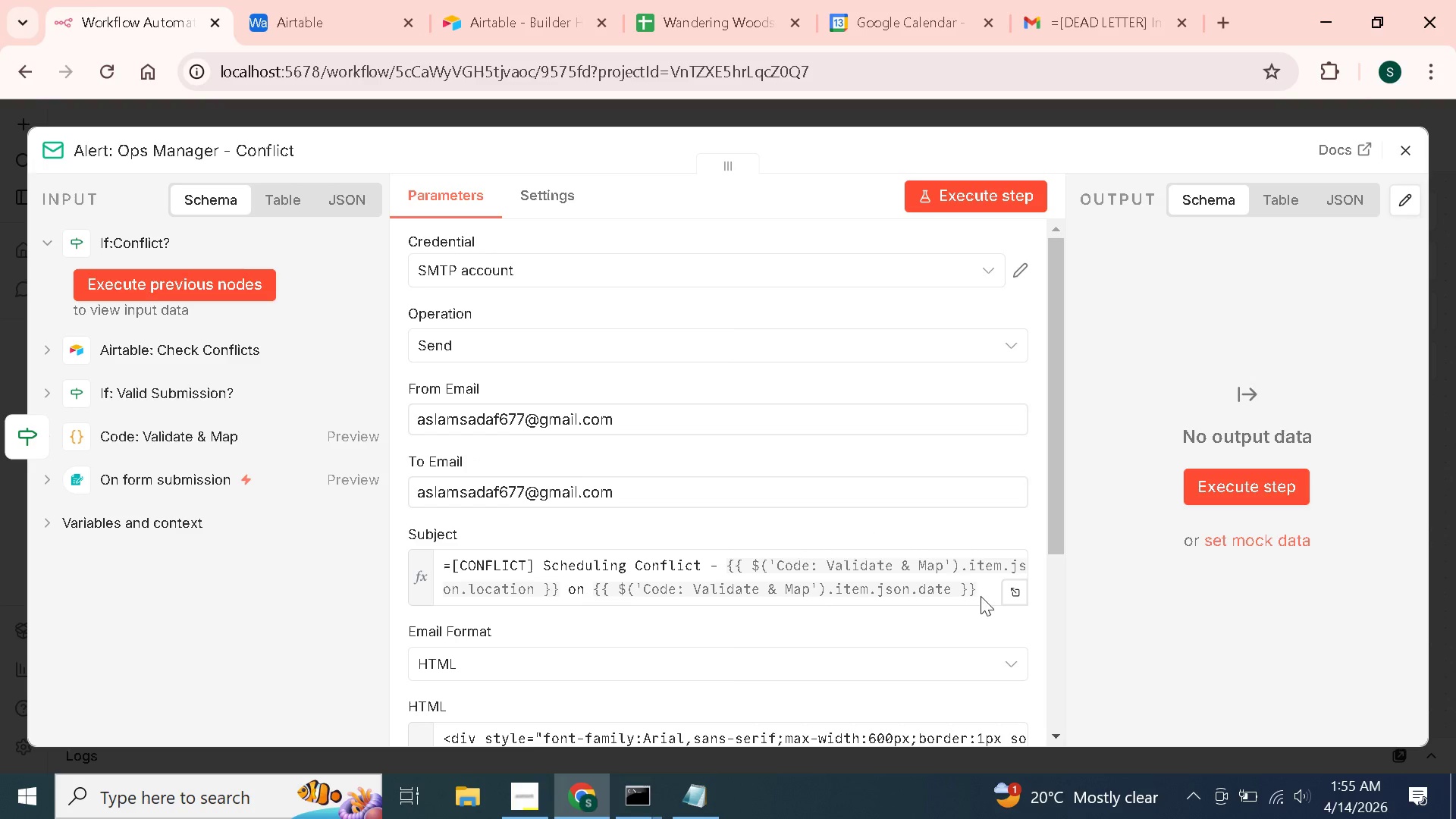 
left_click([1006, 520])
 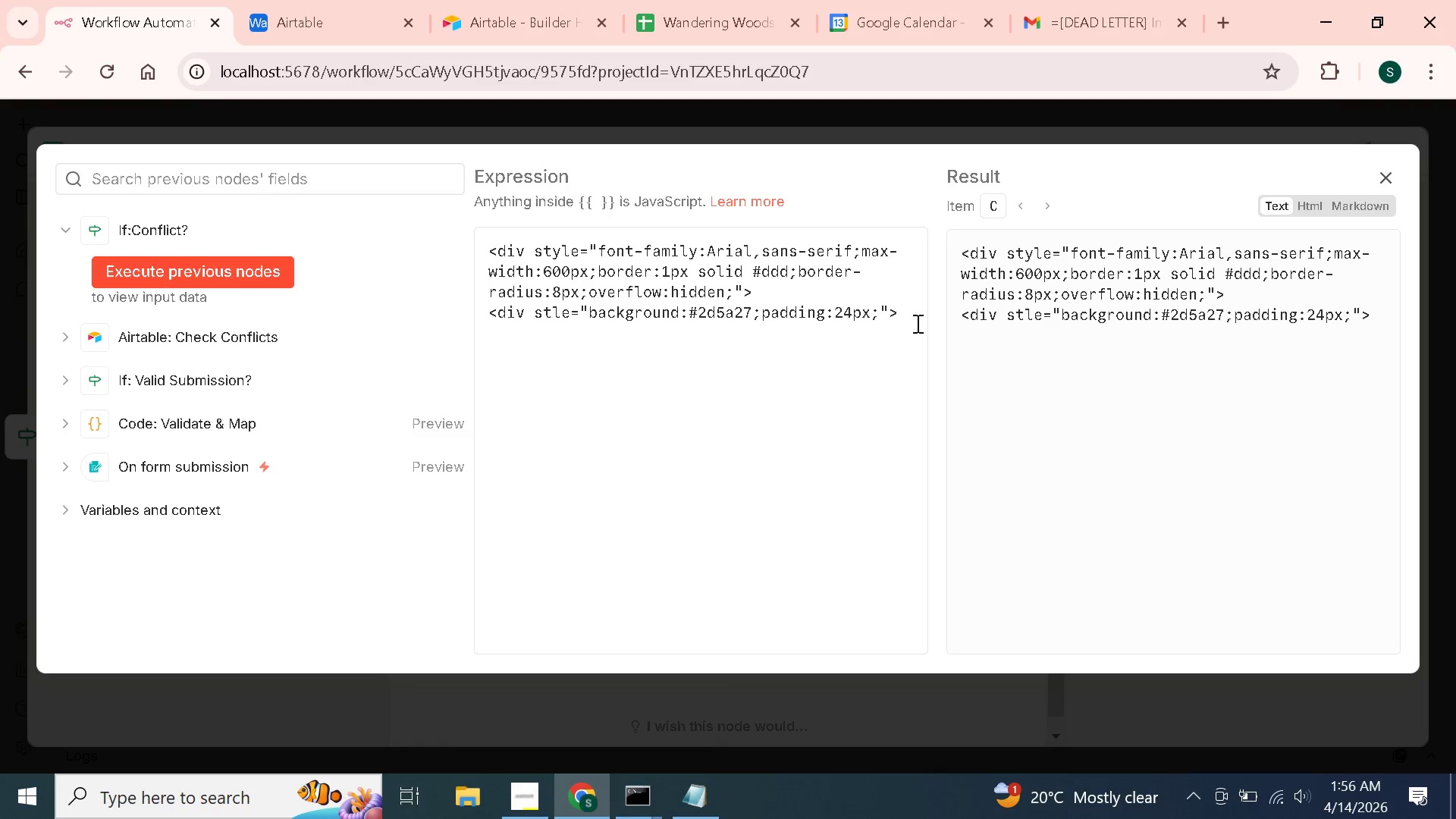 
left_click([909, 310])
 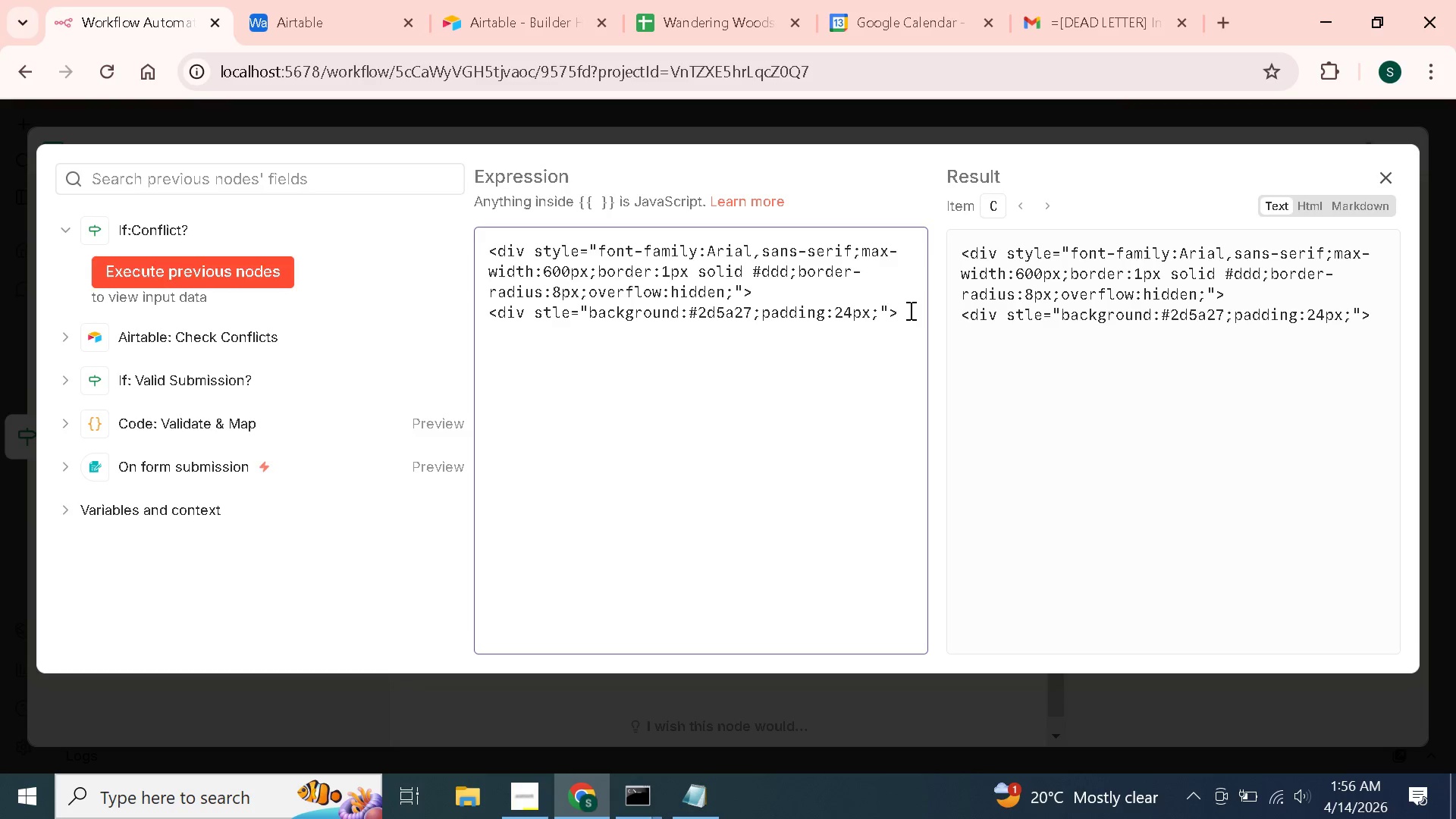 
wait(7.75)
 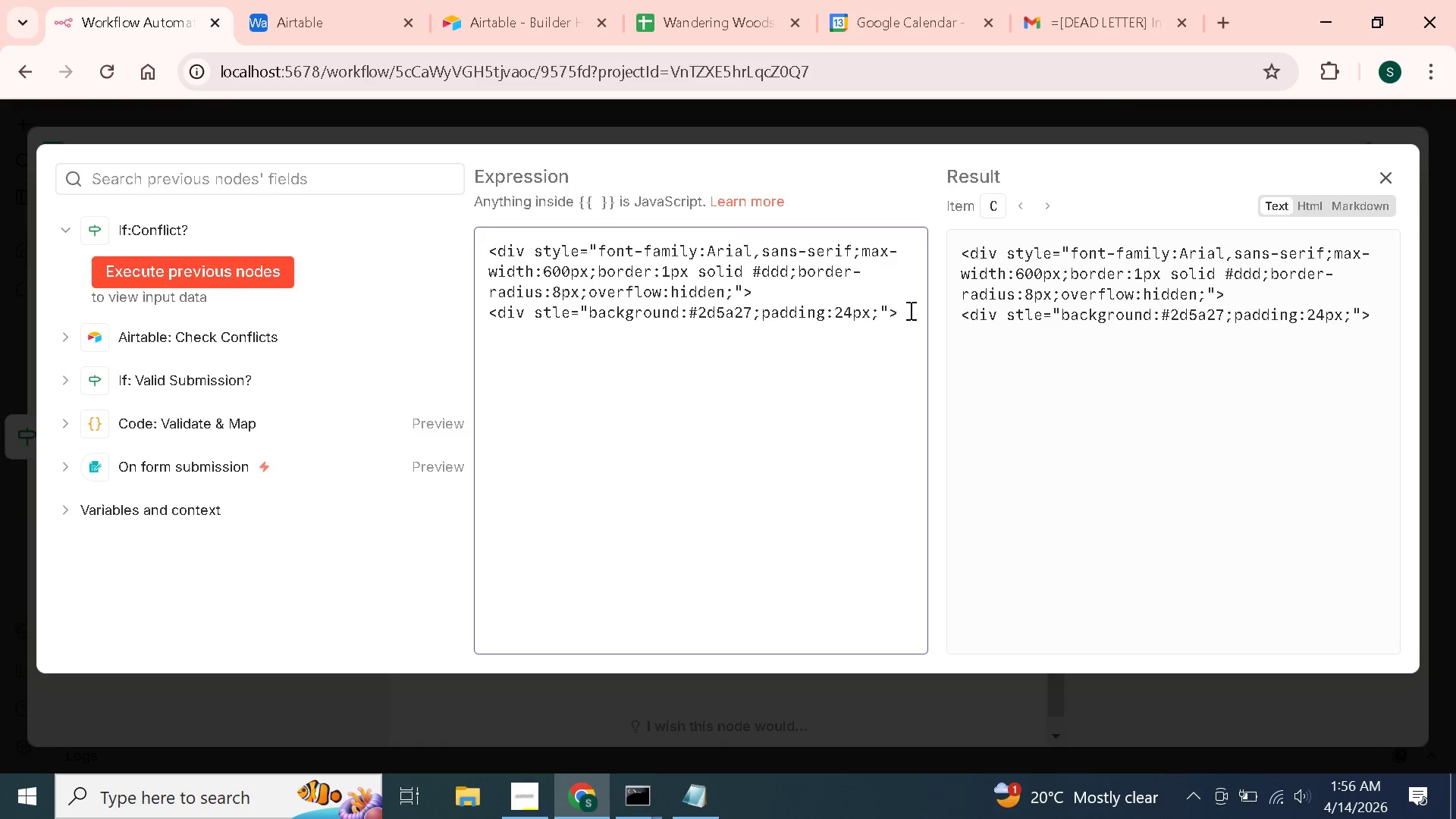 
key(Enter)
 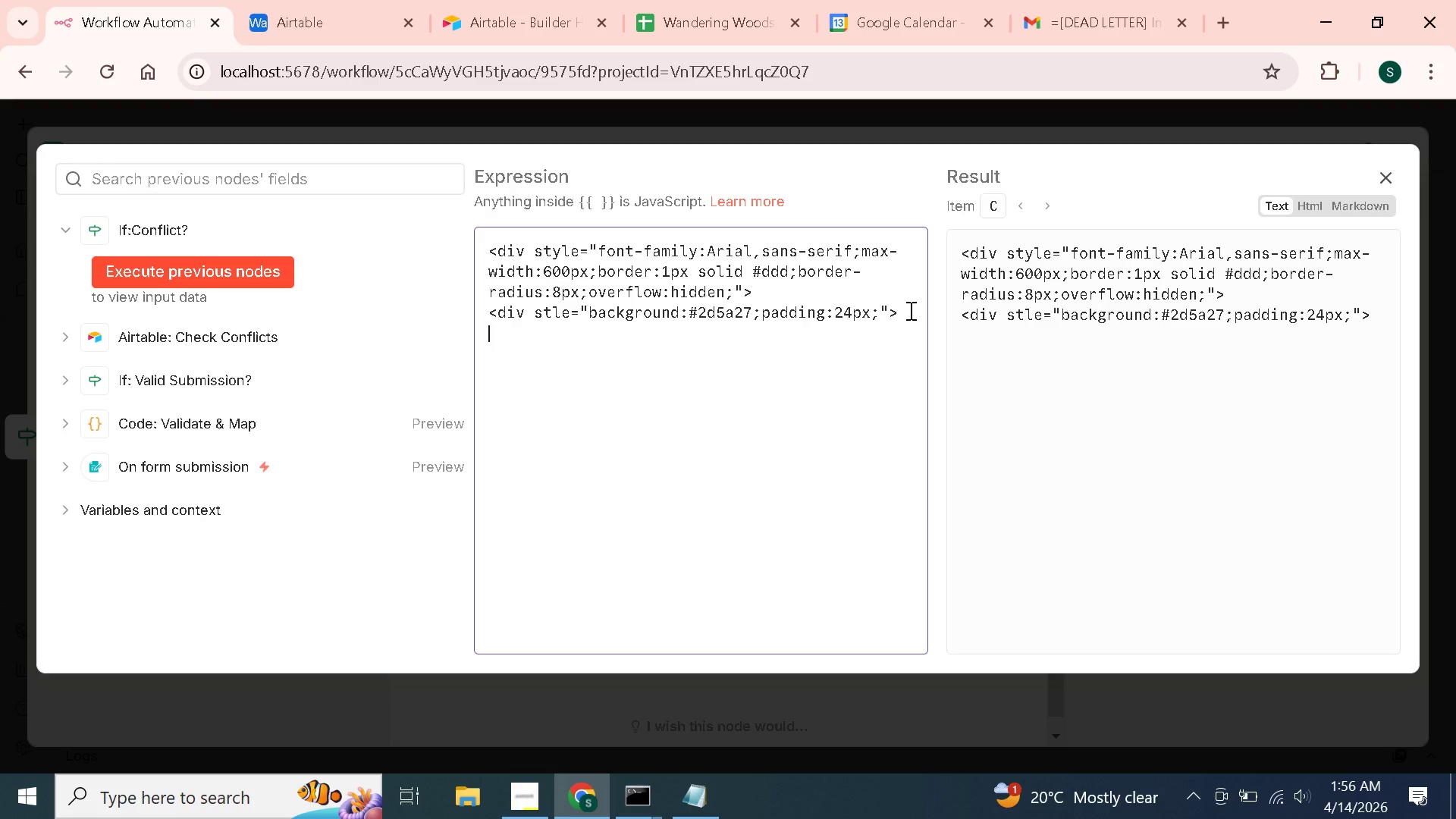 
type(<h1 style="color:#a8d5a2;margin:)
 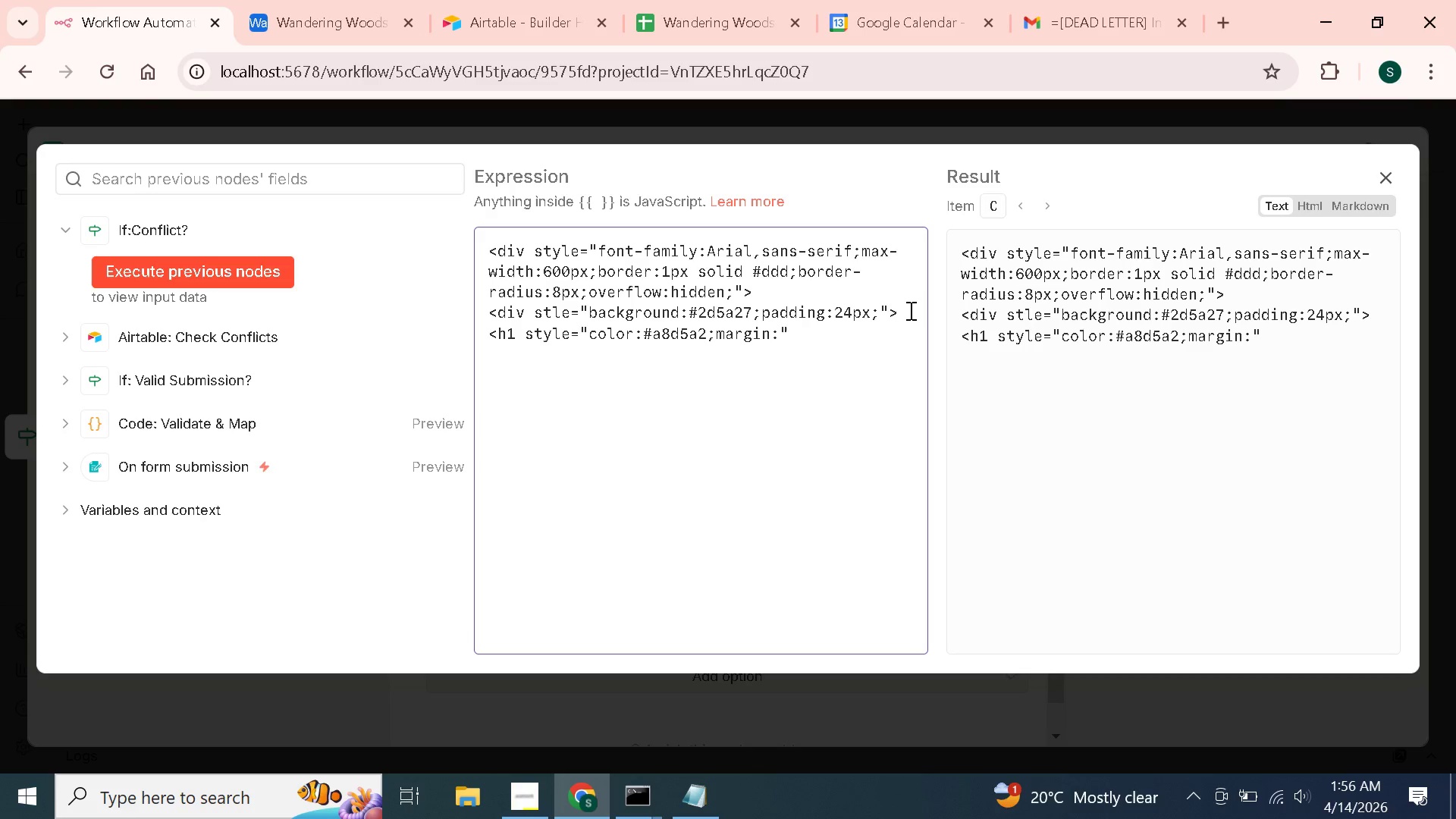 
key(0)
 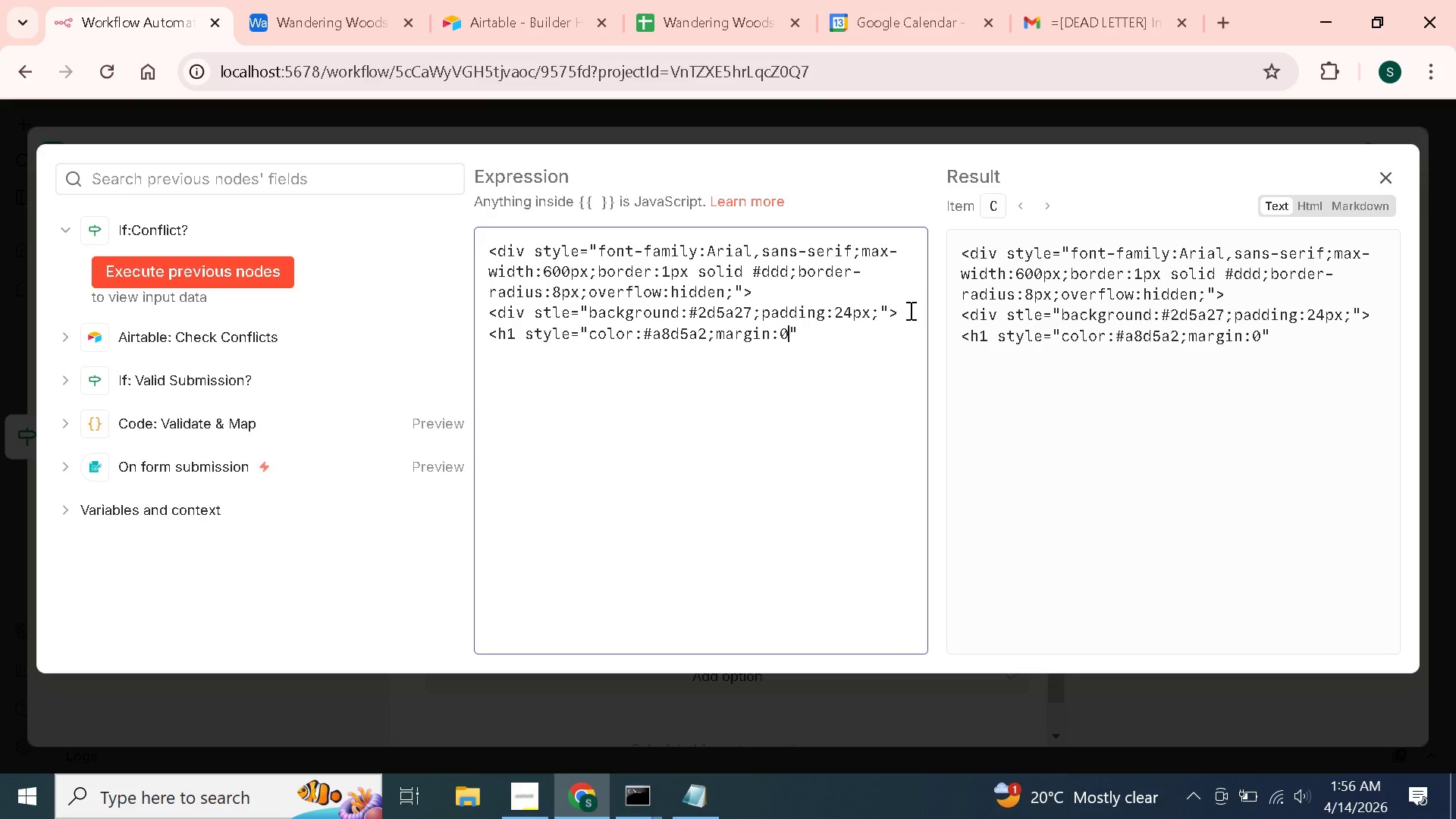 
type(;font-size:20px;)
 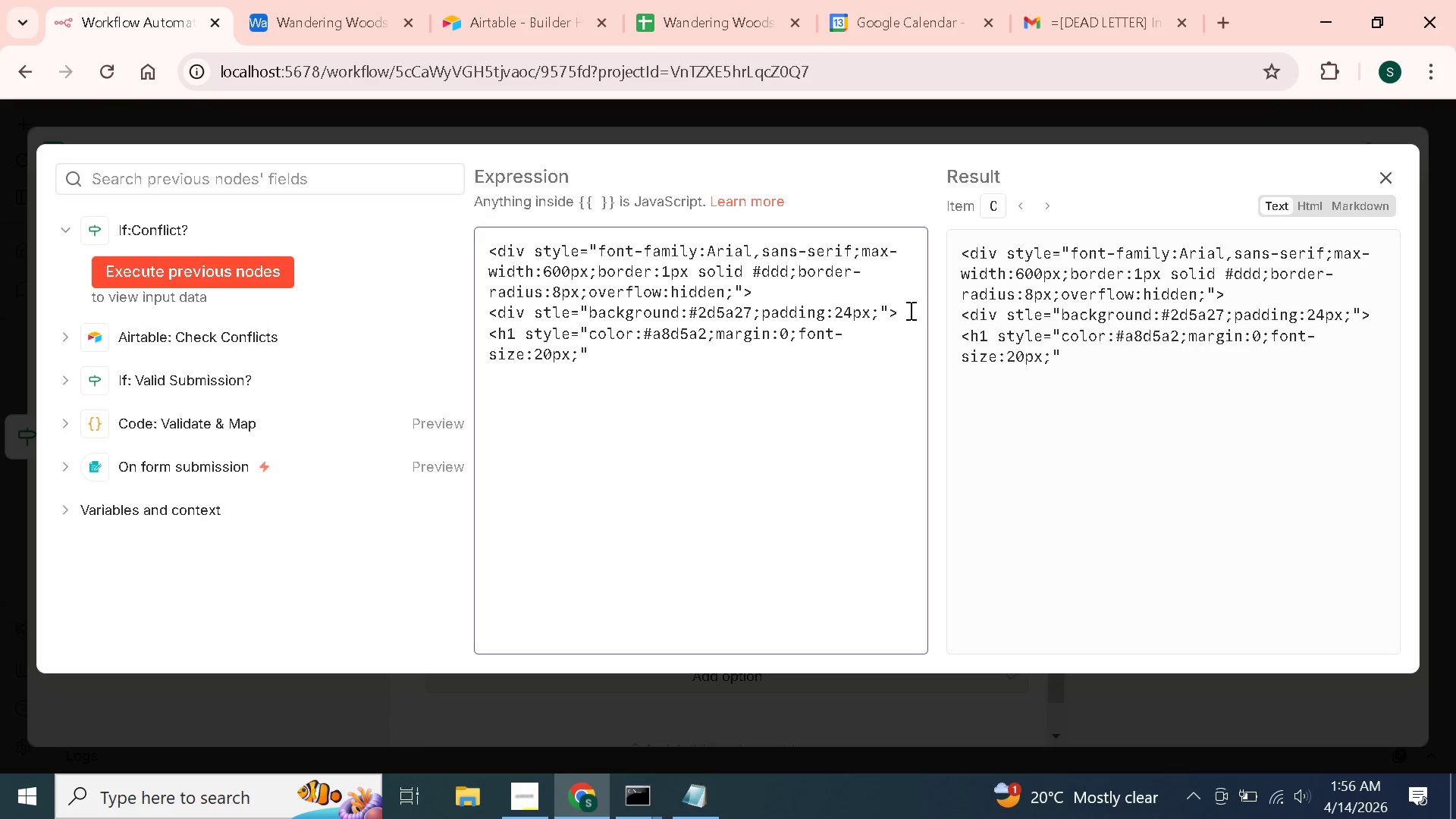 
hold_key(key=ShiftLeft, duration=1.09)
 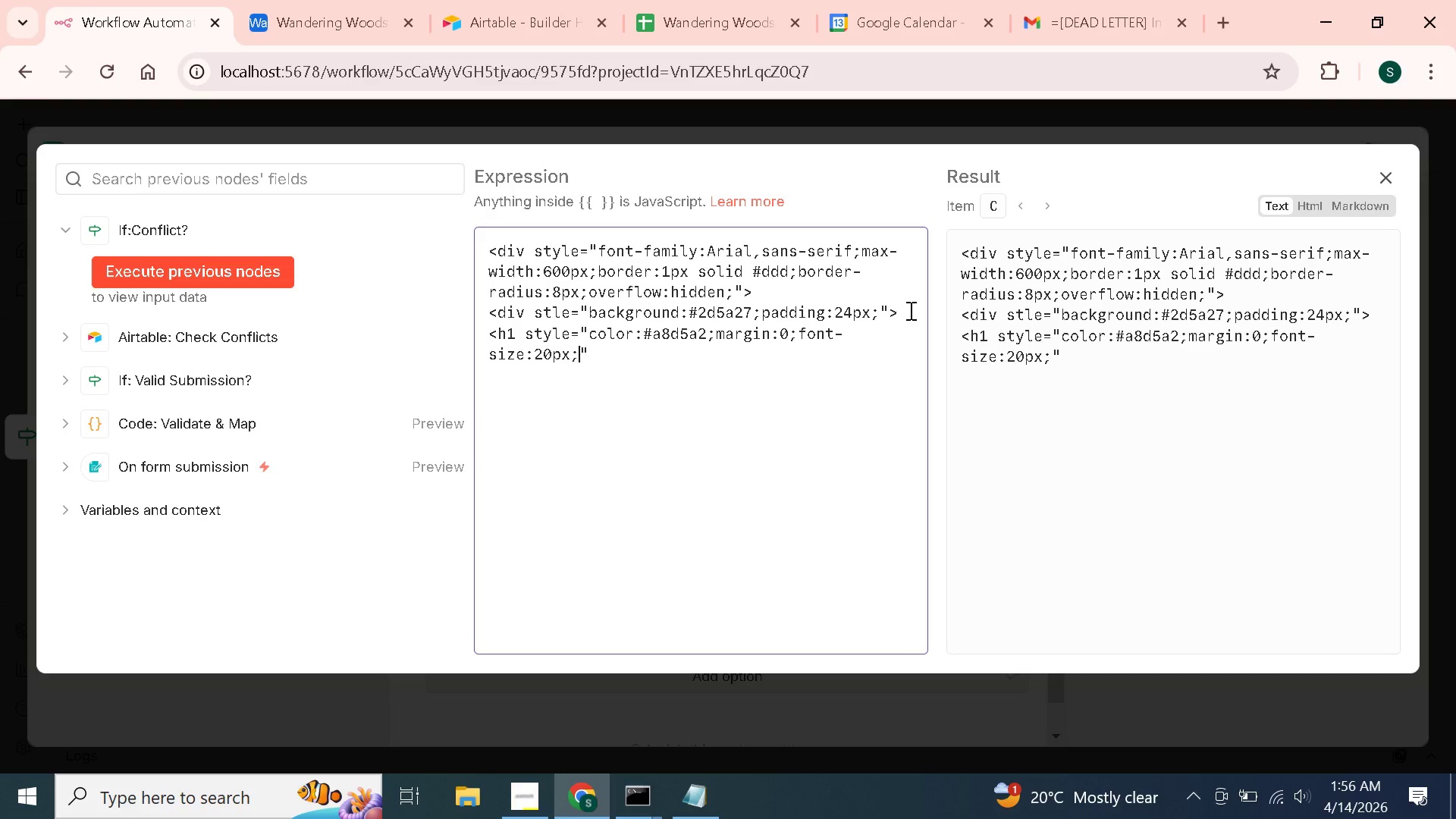 
hold_key(key=ShiftLeft, duration=0.83)
 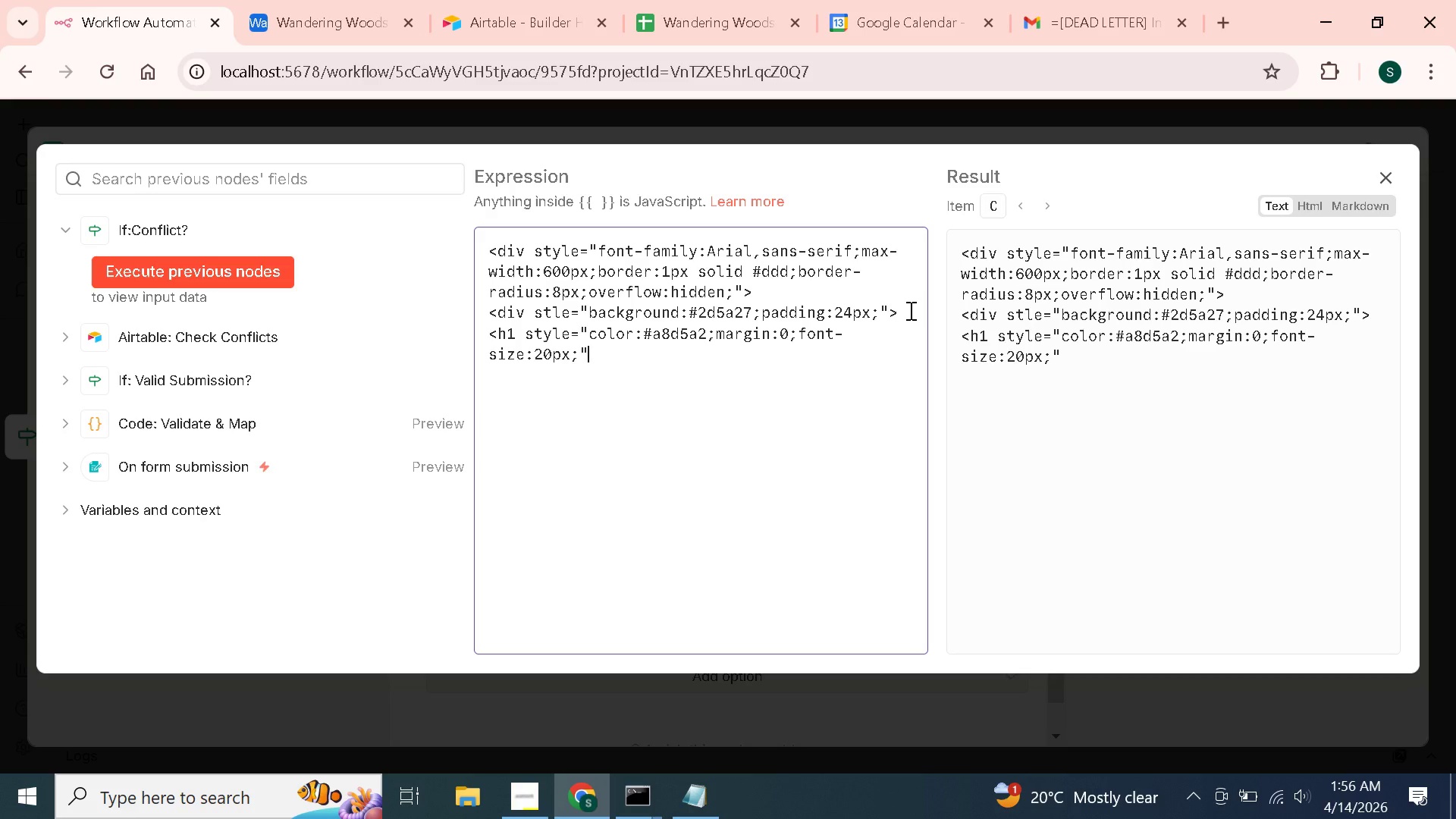 
key(ArrowRight)
 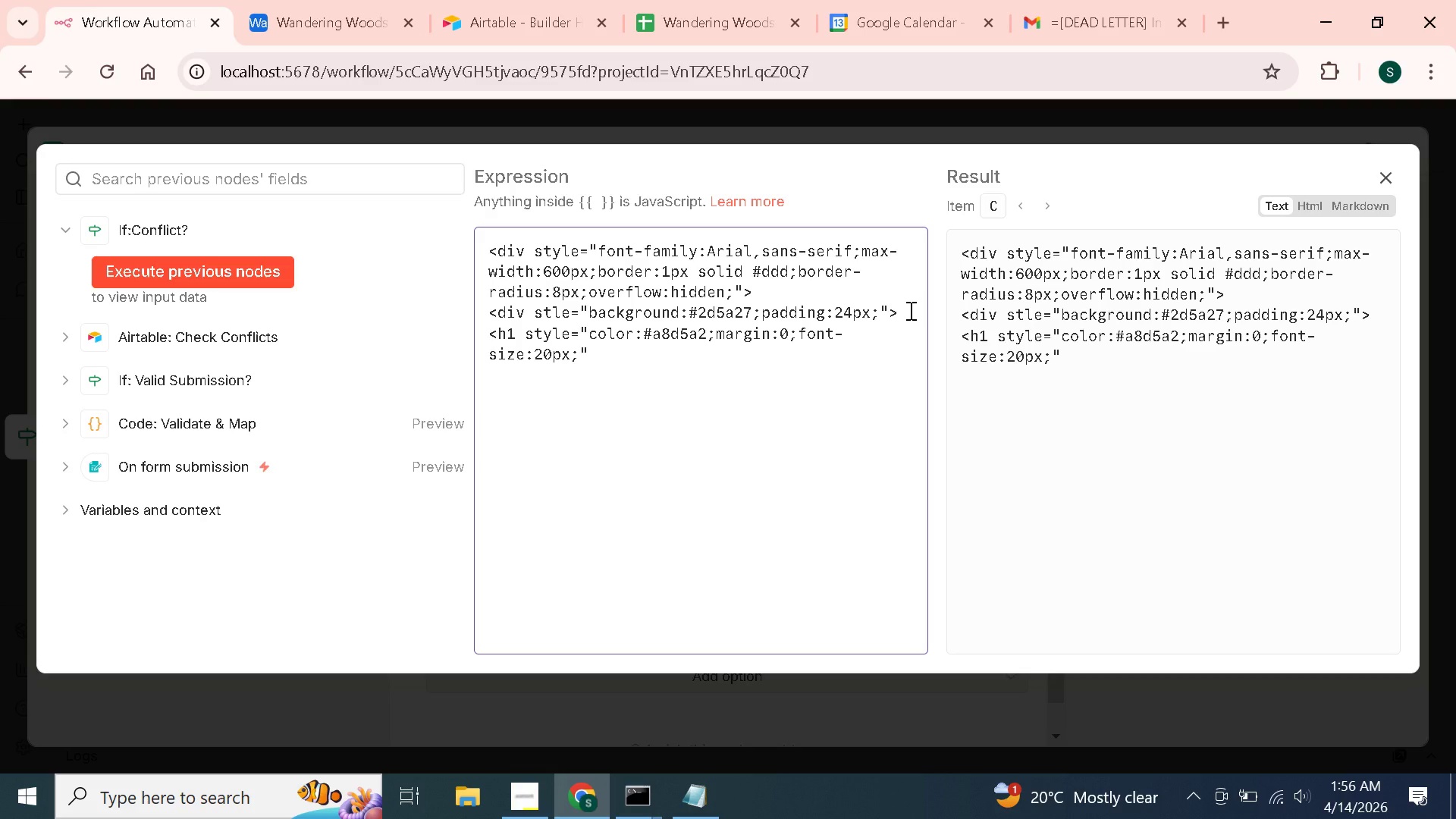 
key(Shift+Period)
 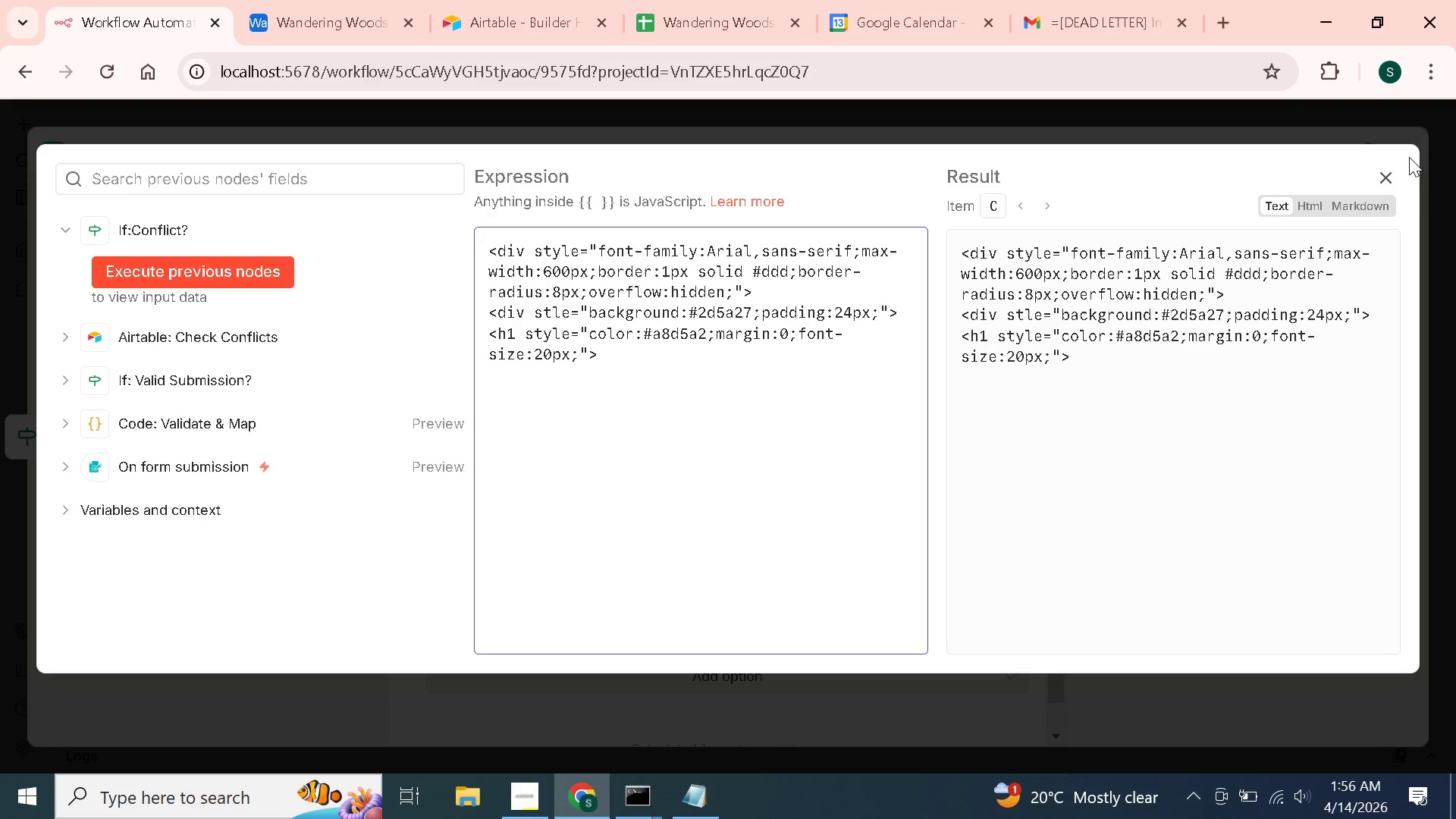 
left_click([1309, 208])
 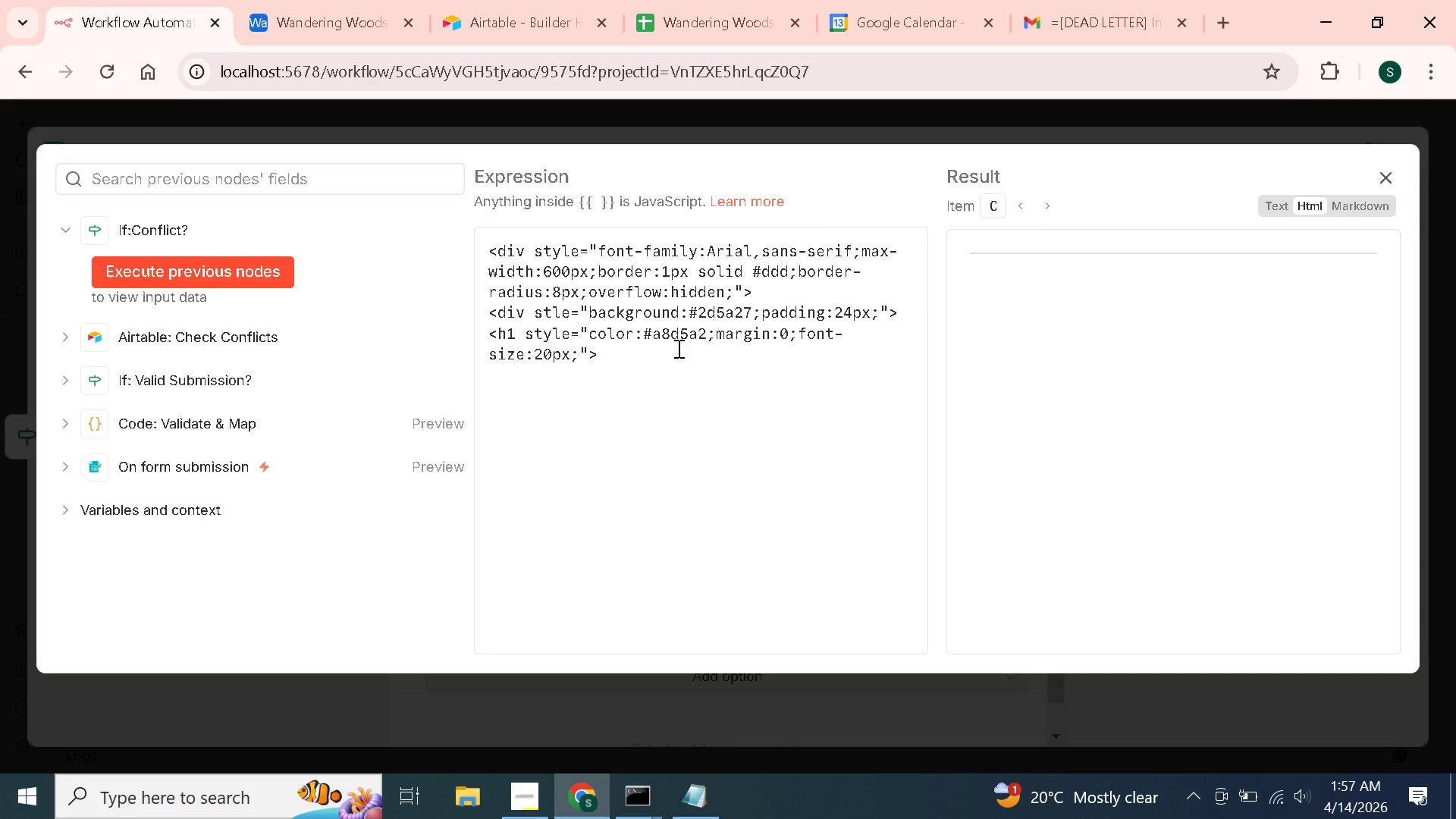 
left_click([671, 353])
 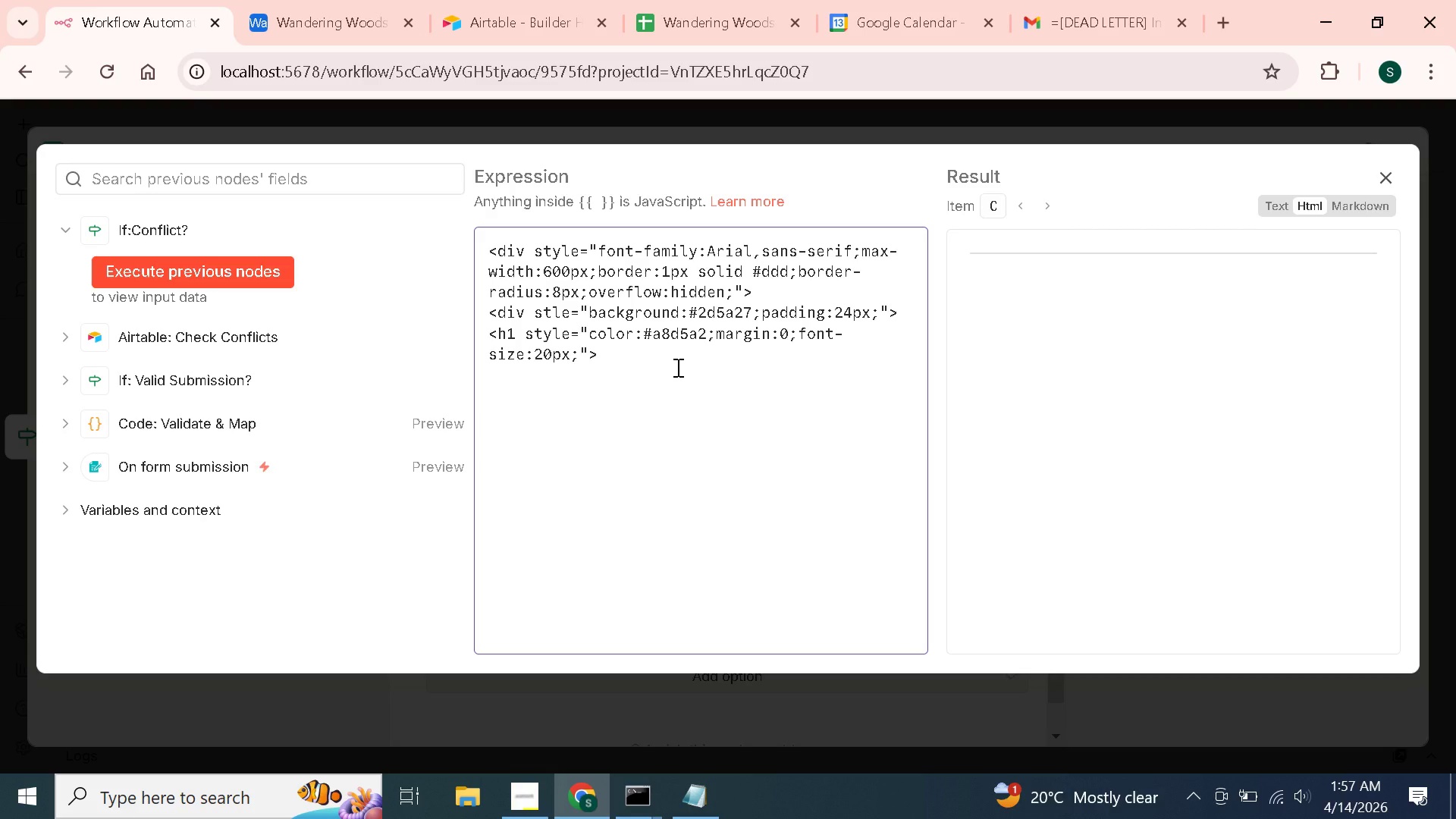 
wait(5.62)
 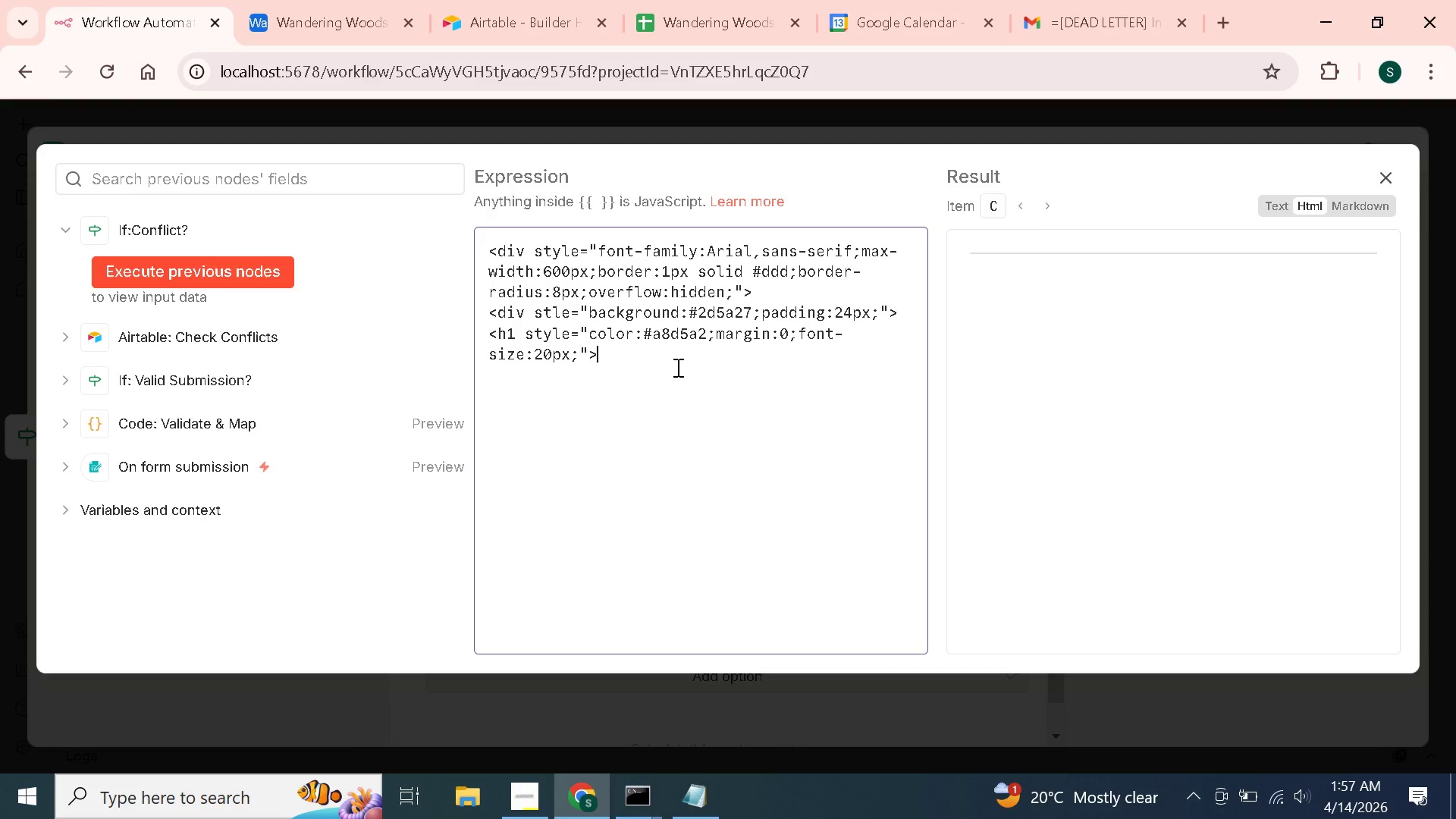 
type(Wandering Woods Preschool</h1>)
 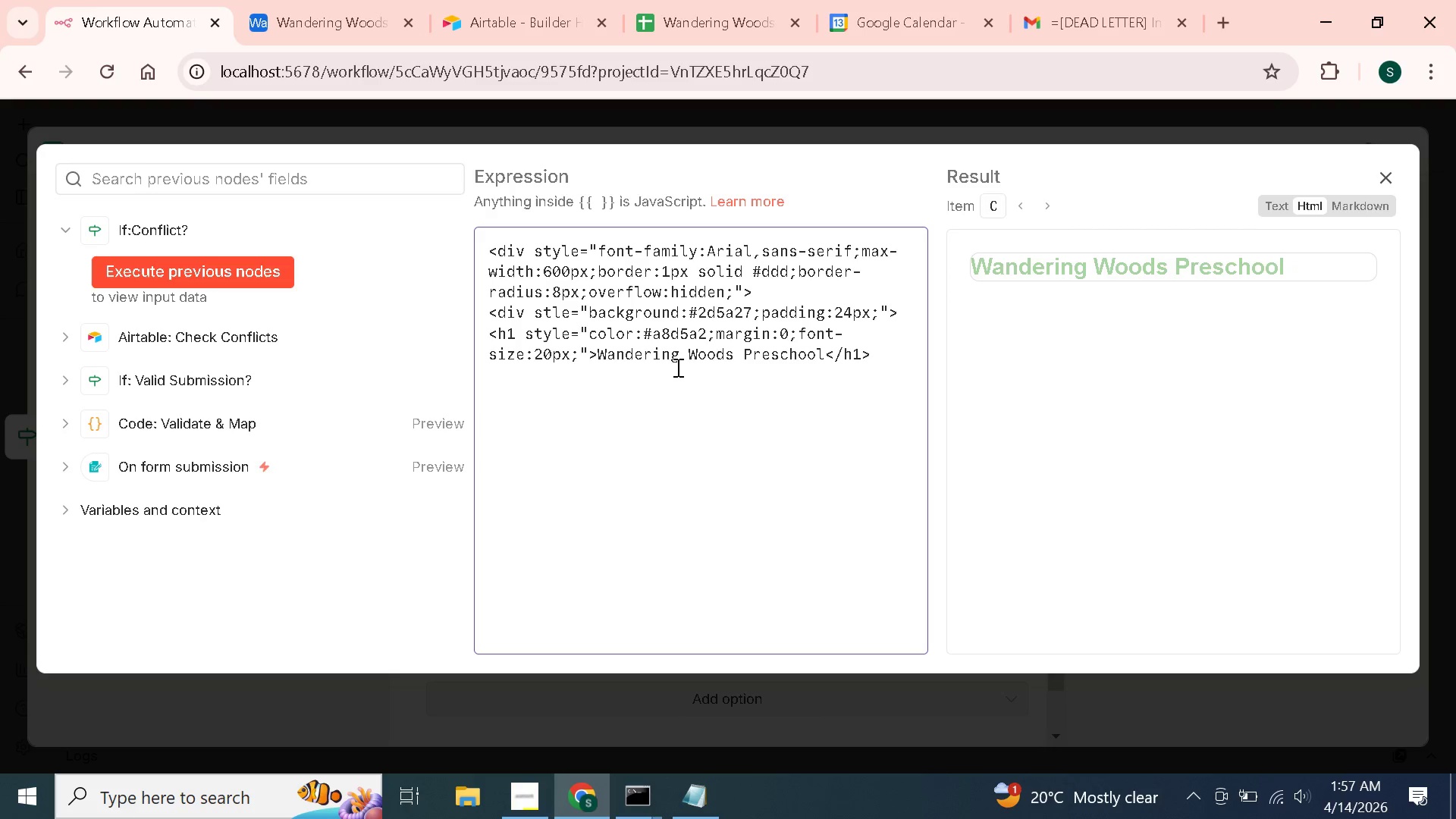 
key(Enter)
 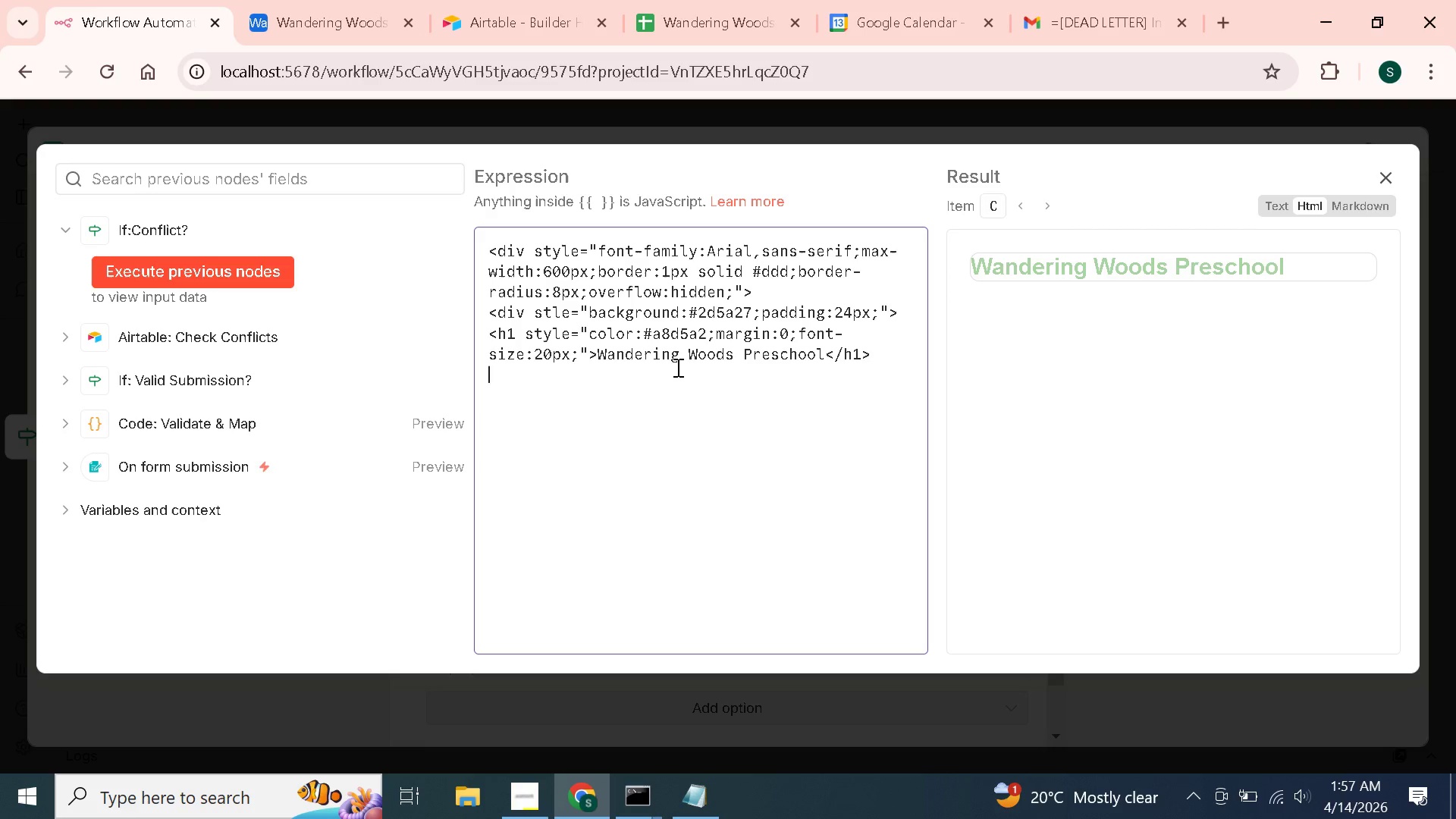 
hold_key(key=ShiftLeft, duration=1.51)
 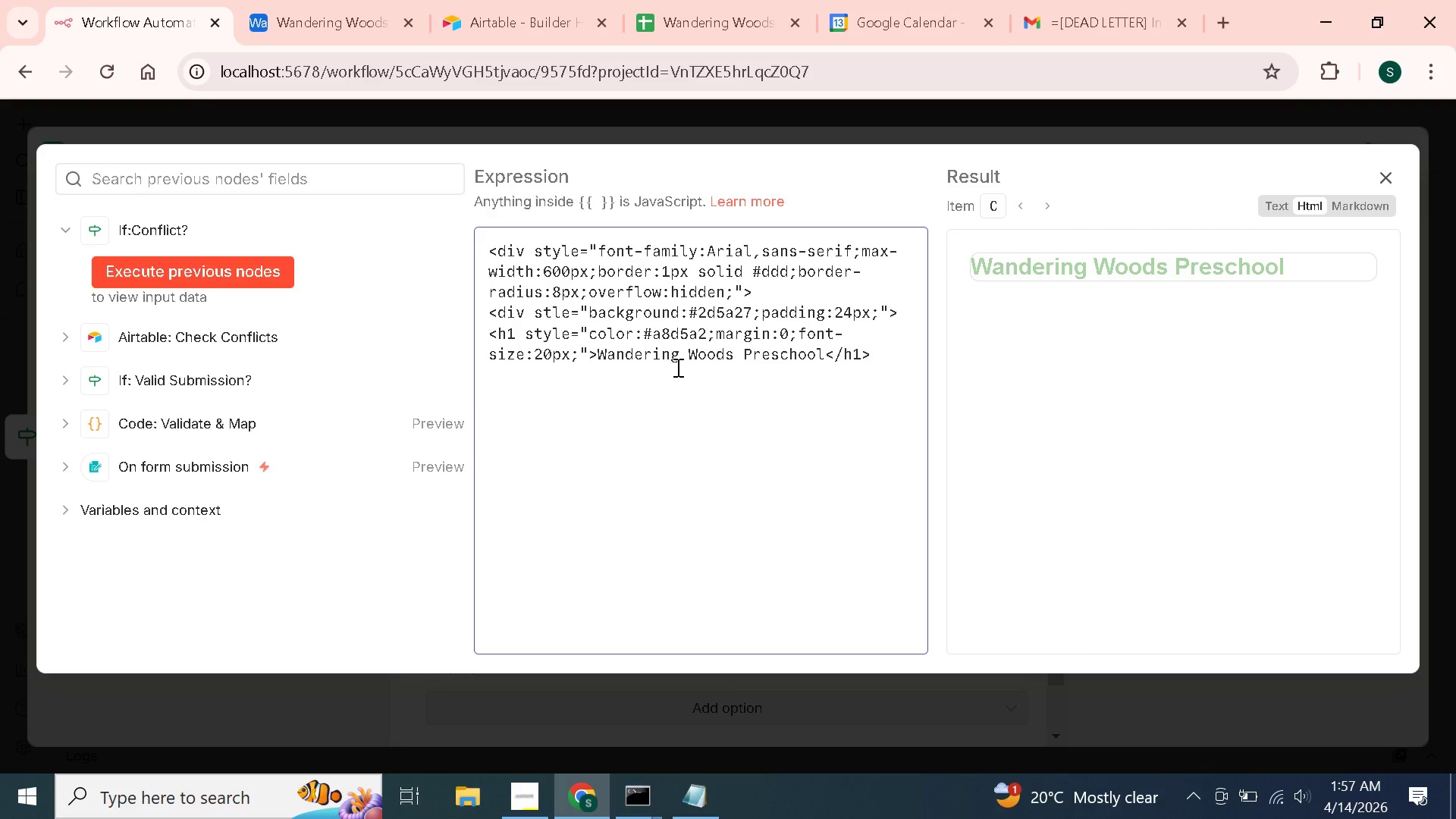 
hold_key(key=ShiftLeft, duration=1.52)
 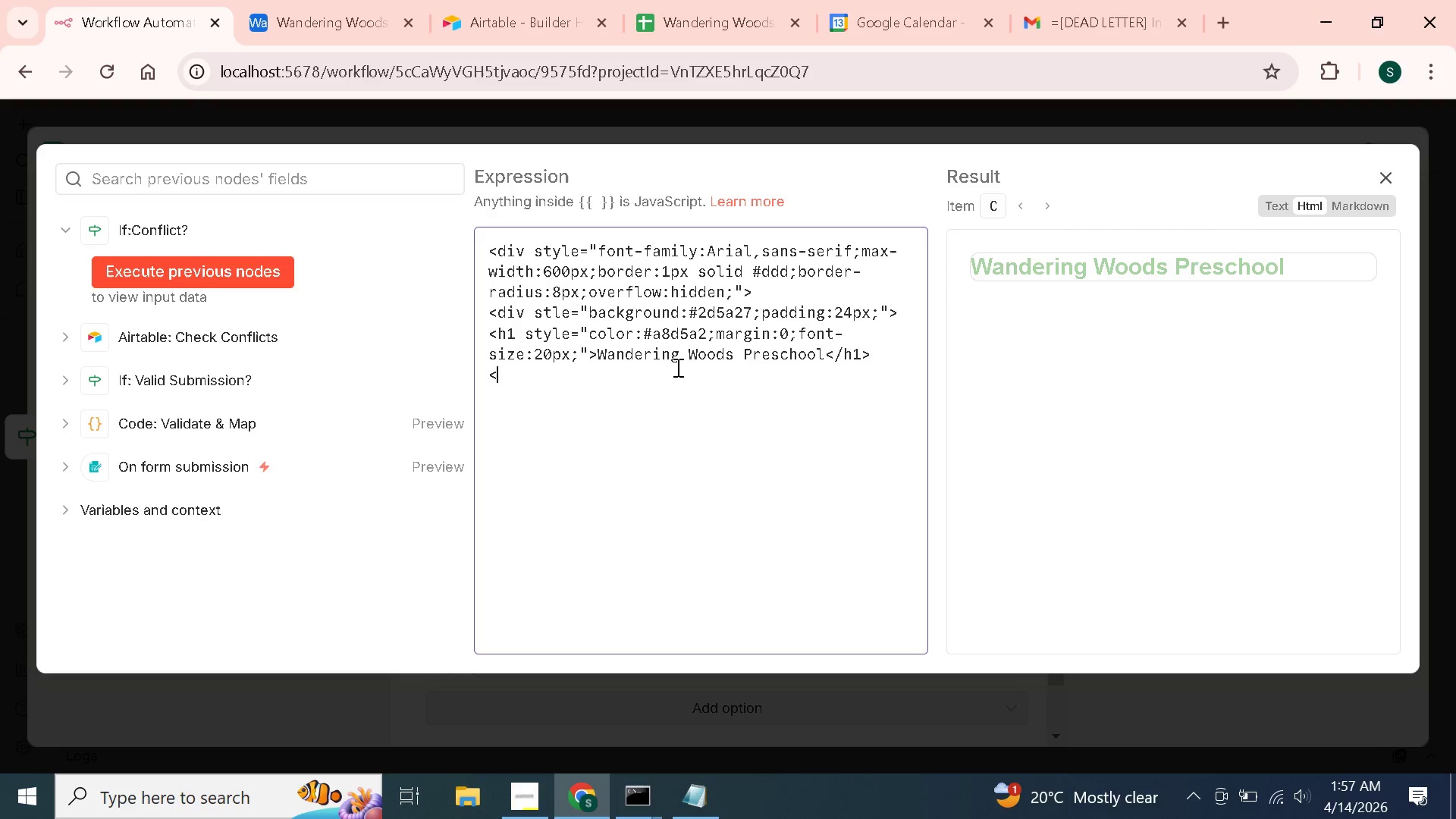 
type(<ps)
key(Backspace)
type( style="color#fff)
 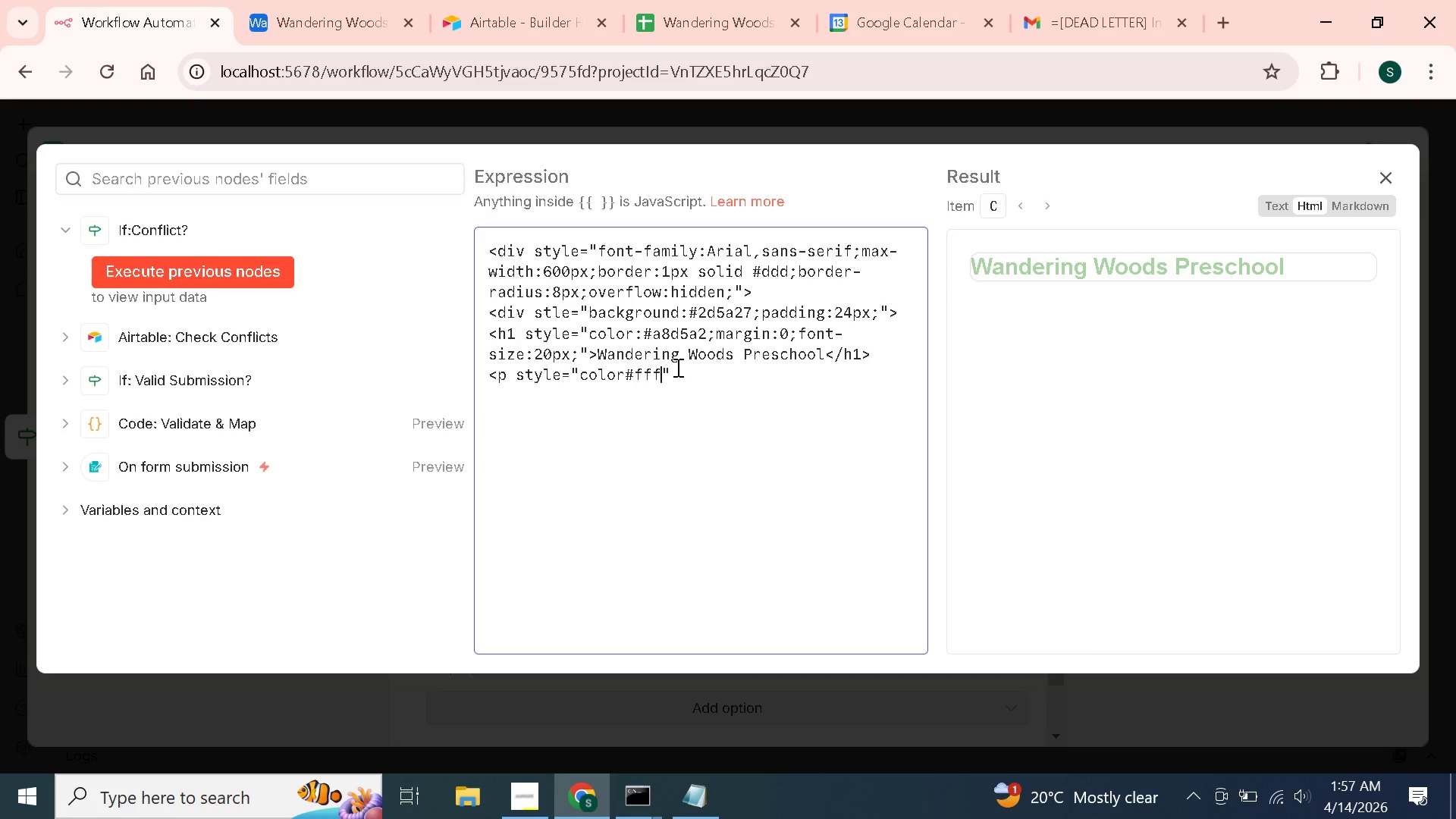 
key(ArrowLeft)
 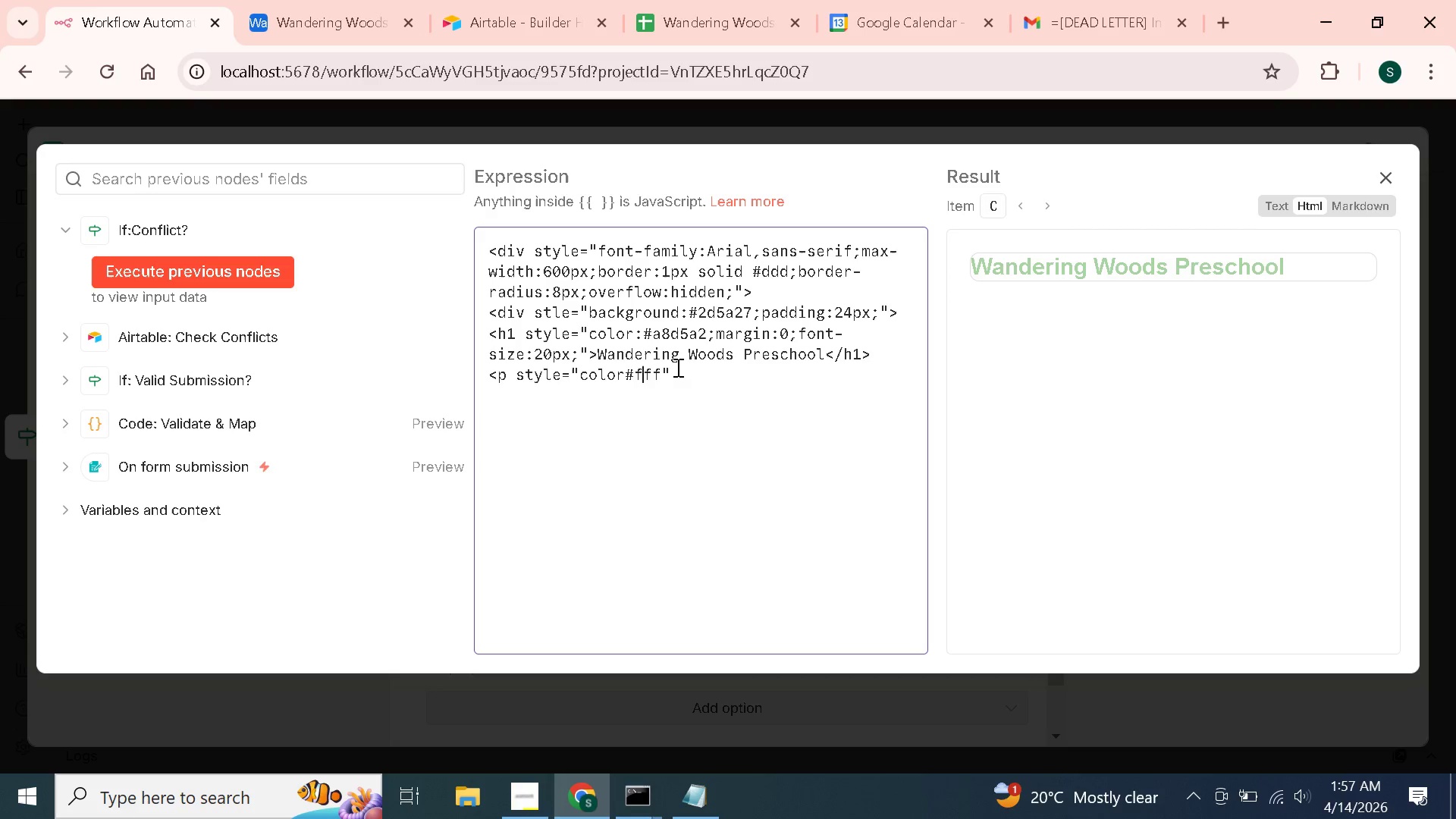 
key(ArrowLeft)
 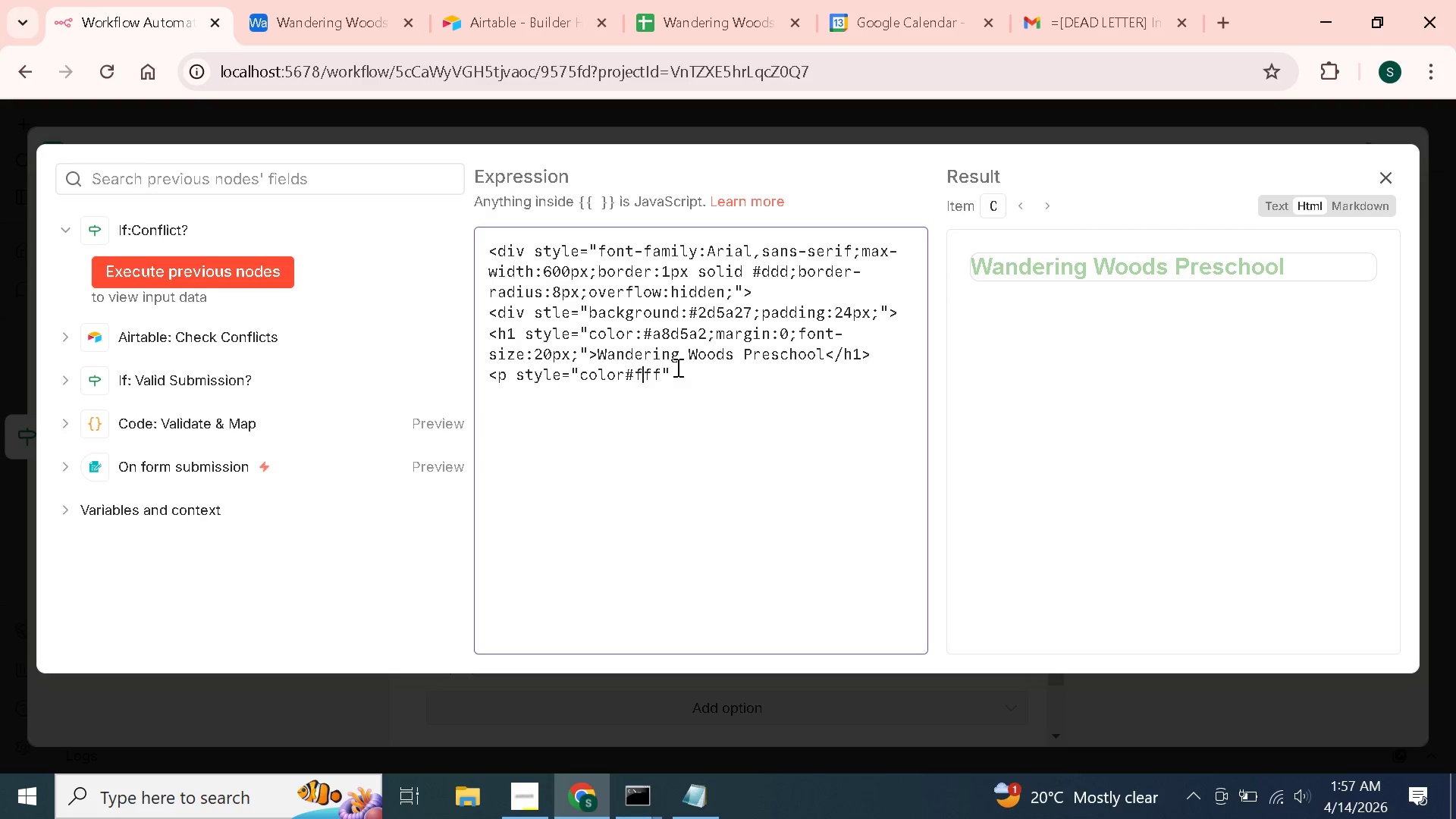 
key(ArrowLeft)
 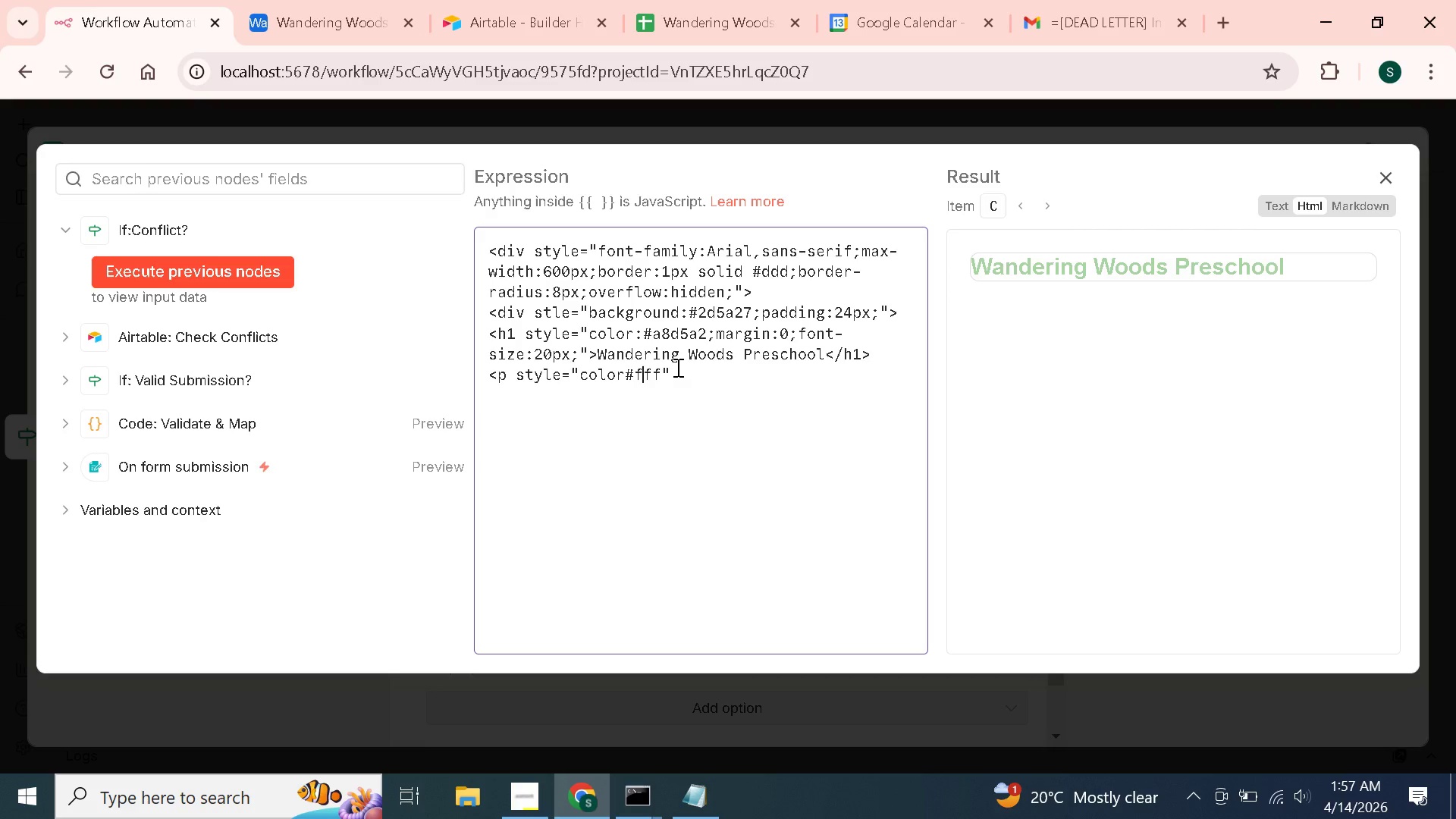 
key(ArrowLeft)
 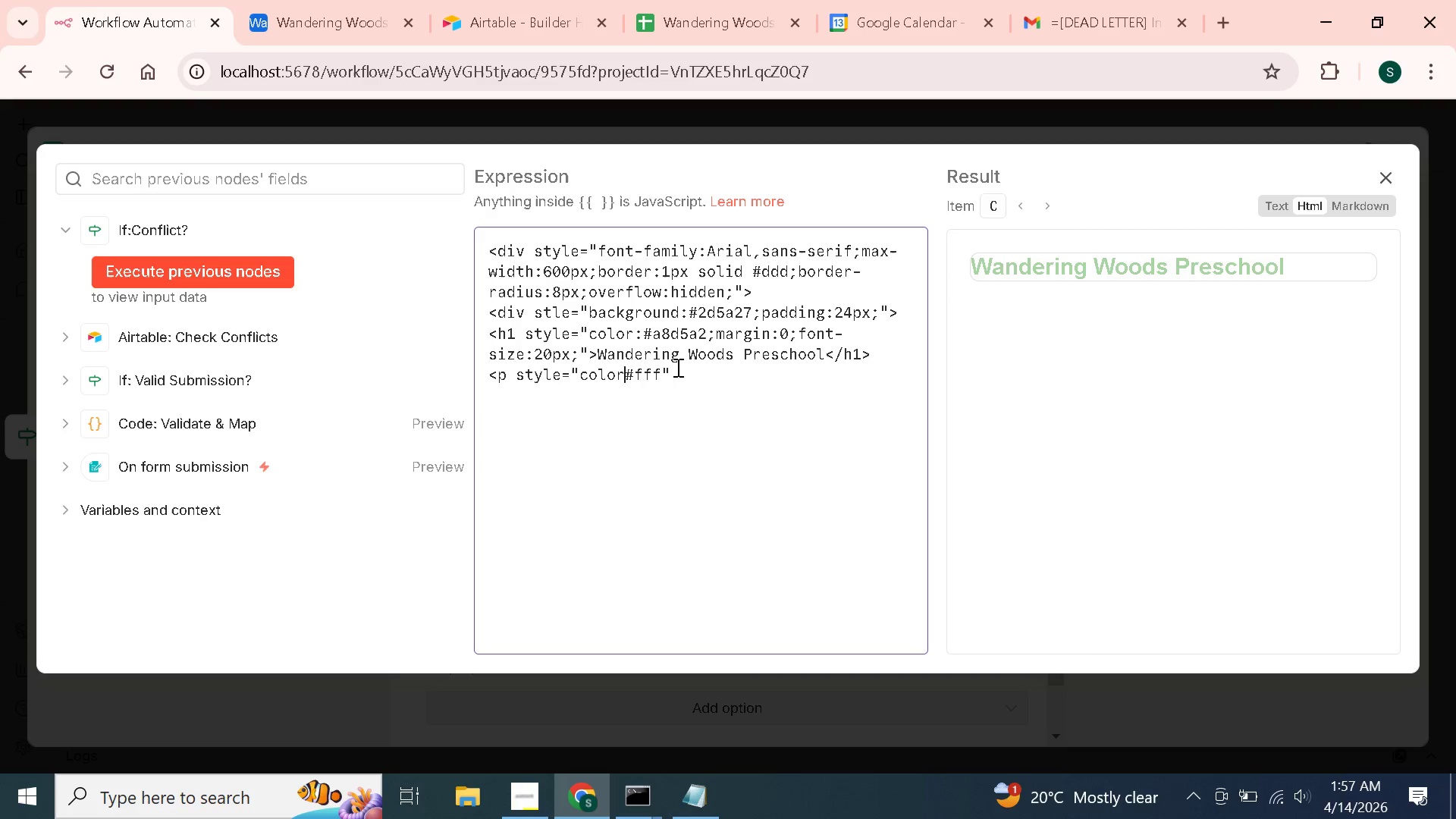 
key(Shift+Semicolon)
 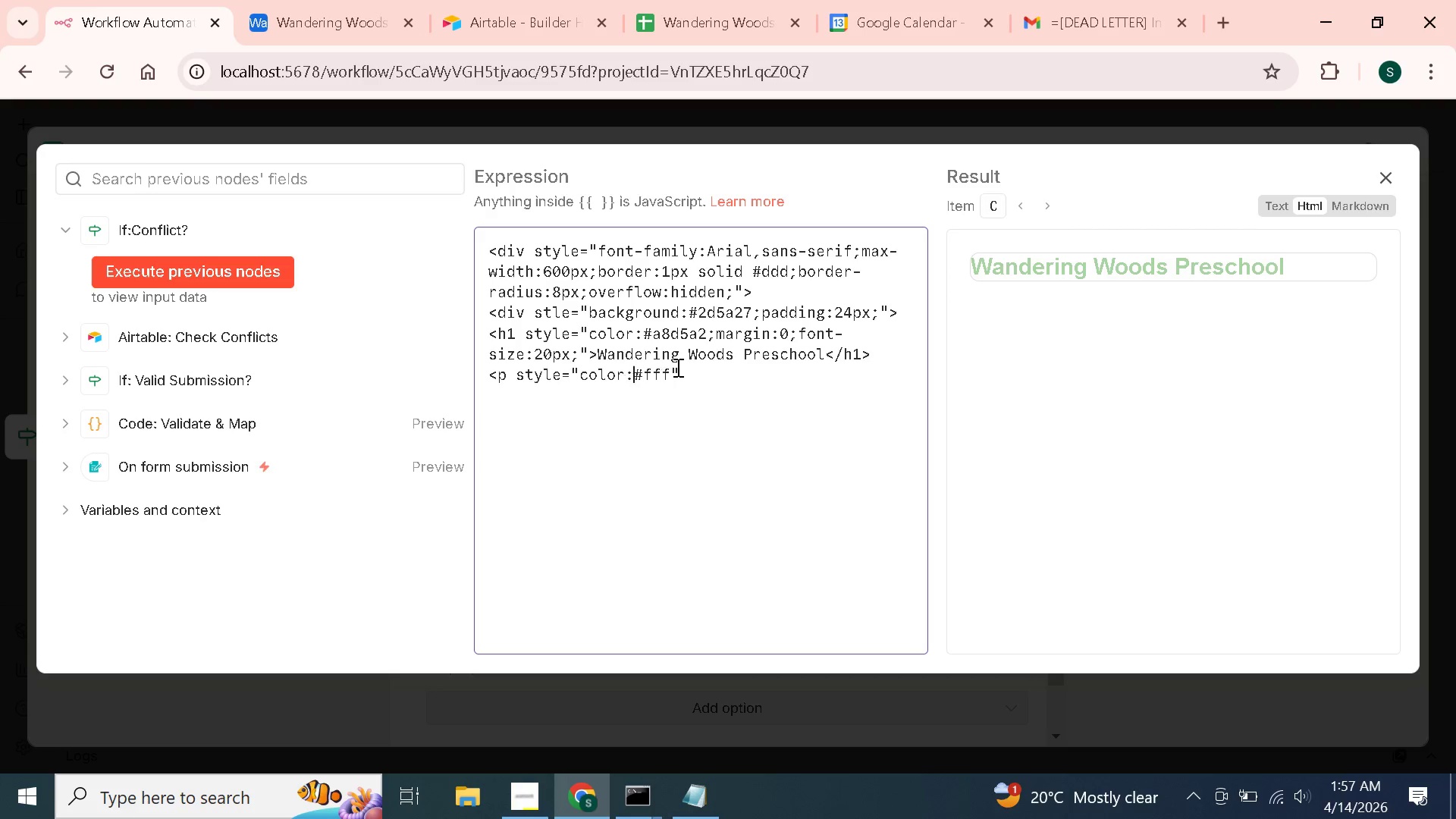 
key(ArrowRight)
 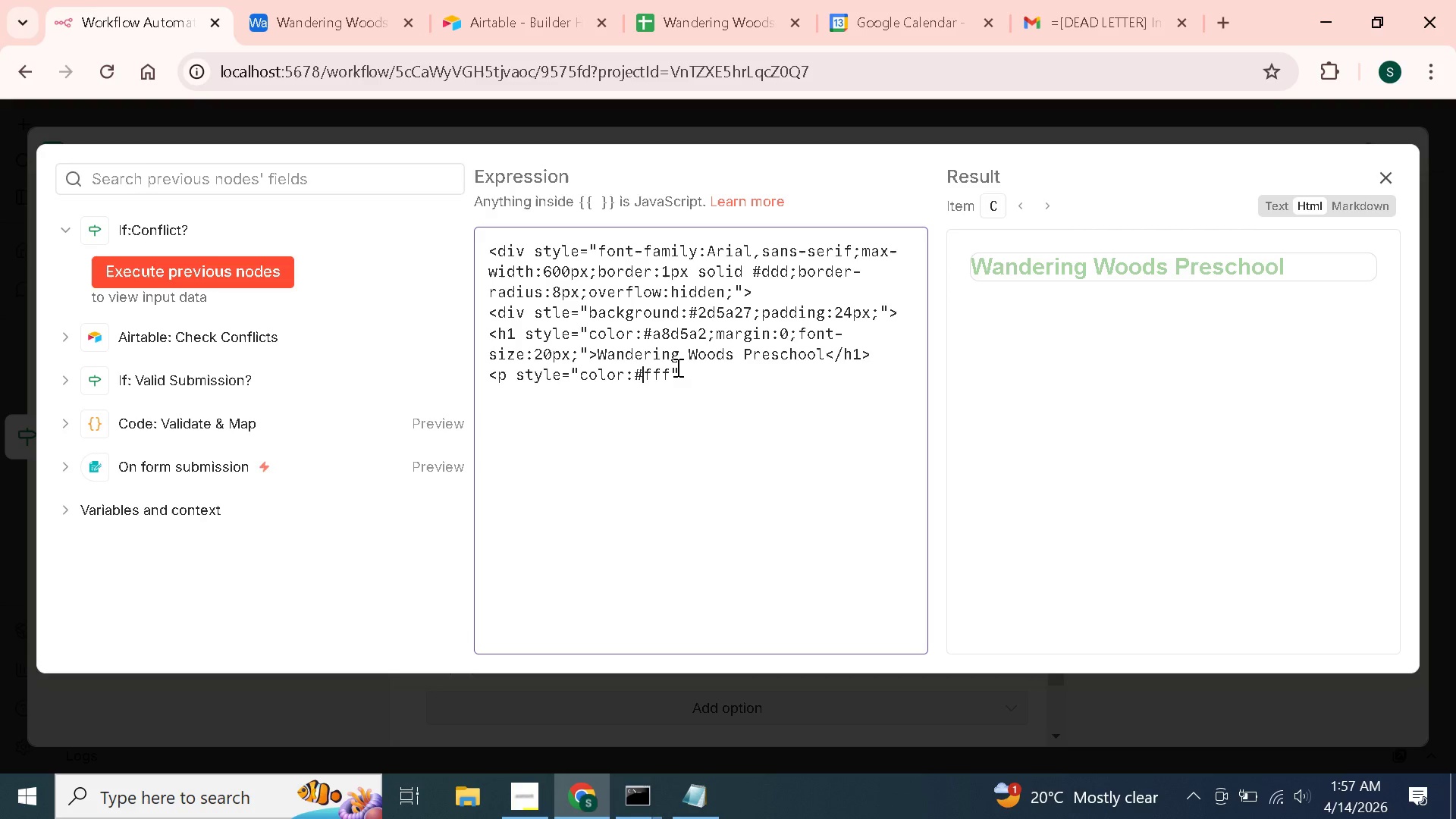 
key(ArrowRight)
 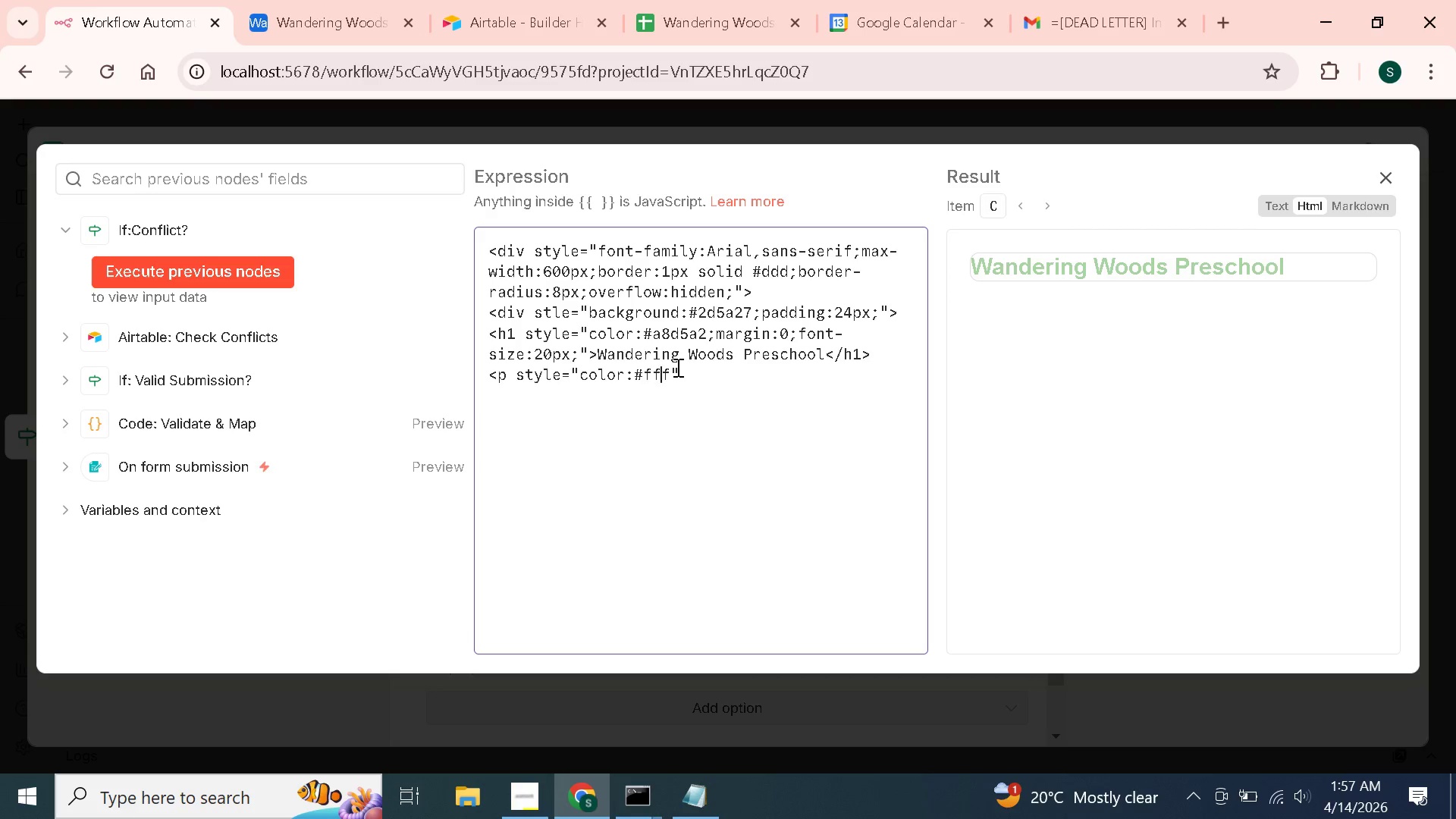 
key(ArrowRight)
 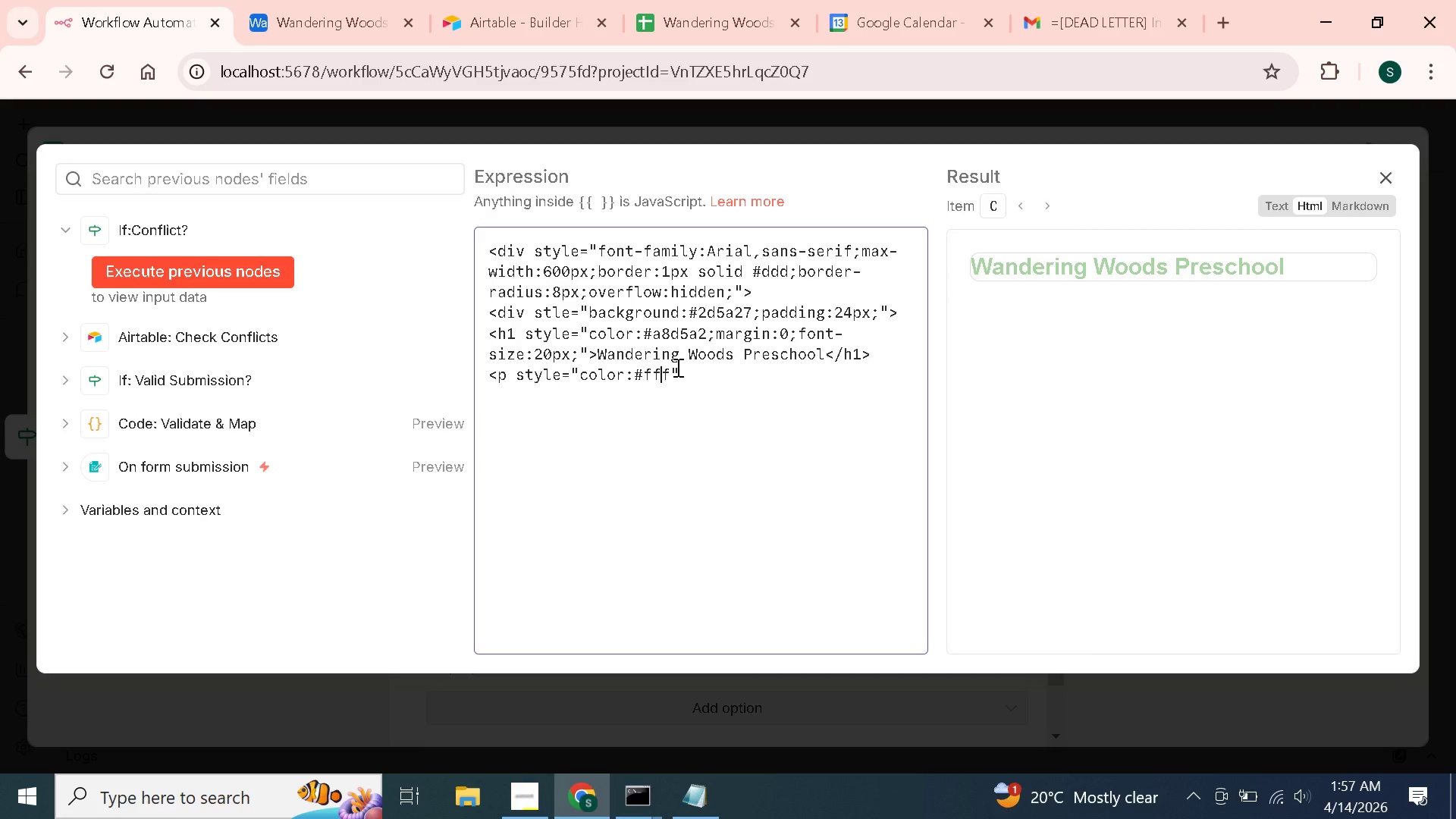 
key(ArrowRight)
 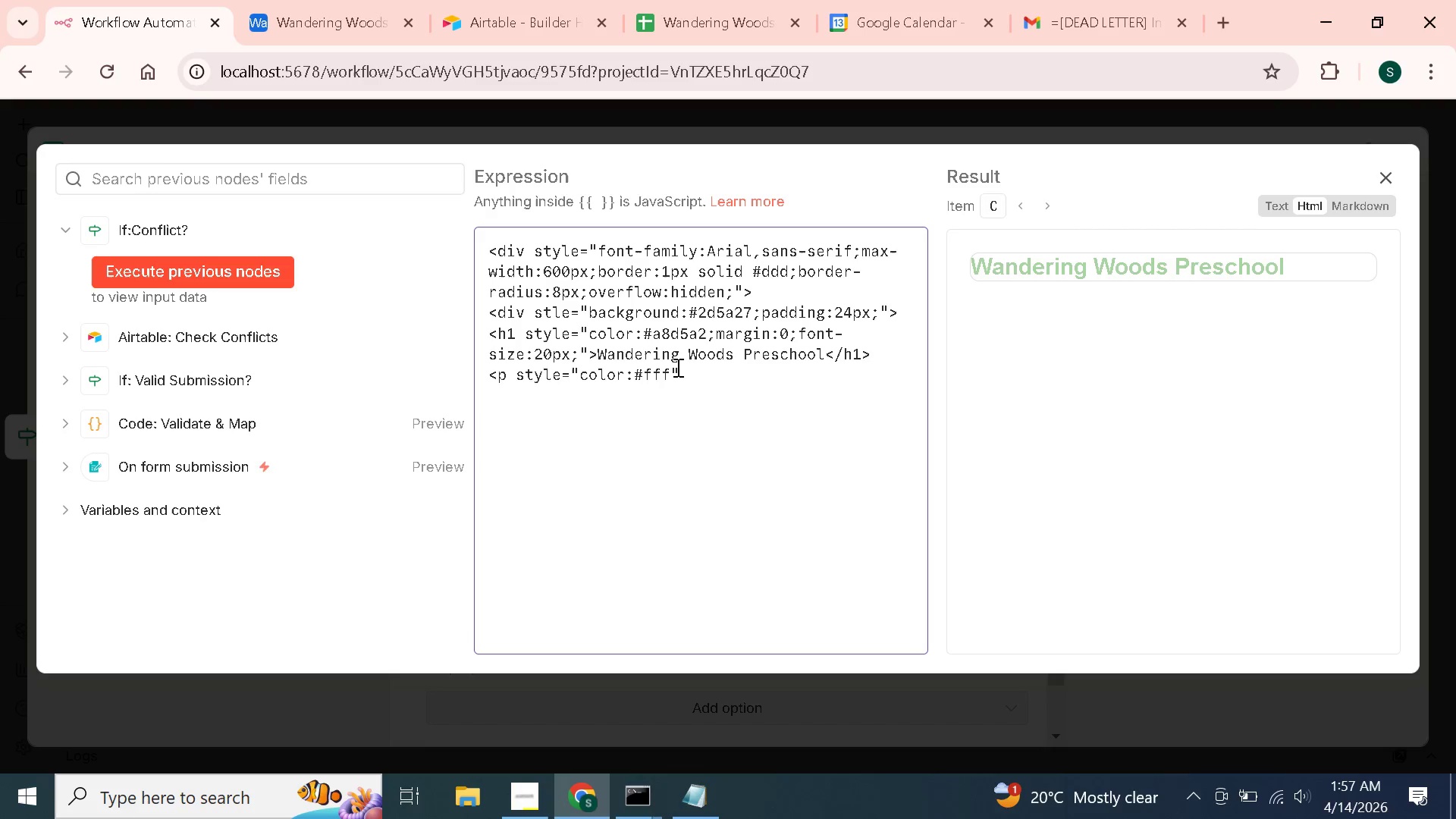 
type(;margin:6px 0 0;)
 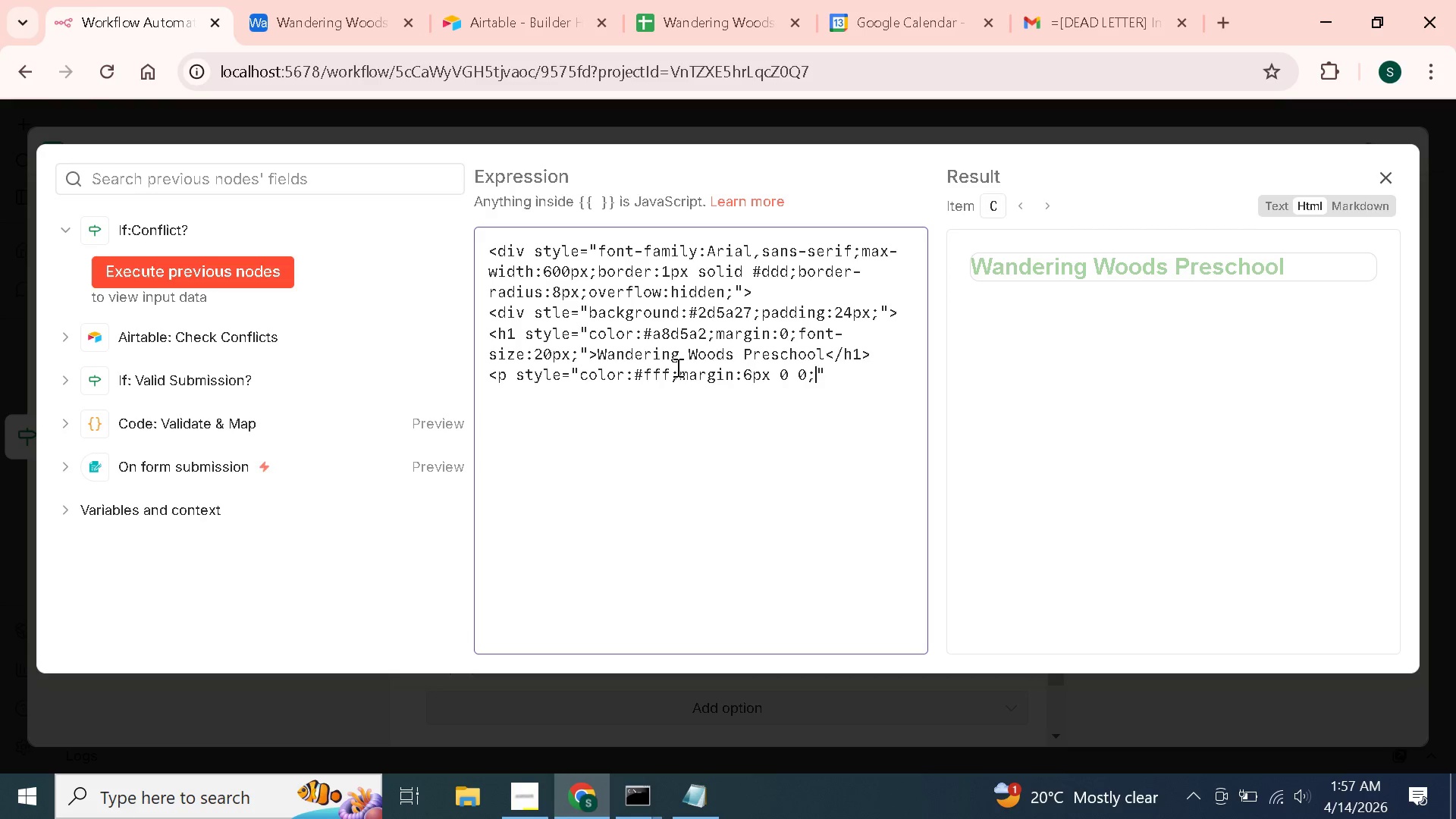 
key(ArrowRight)
 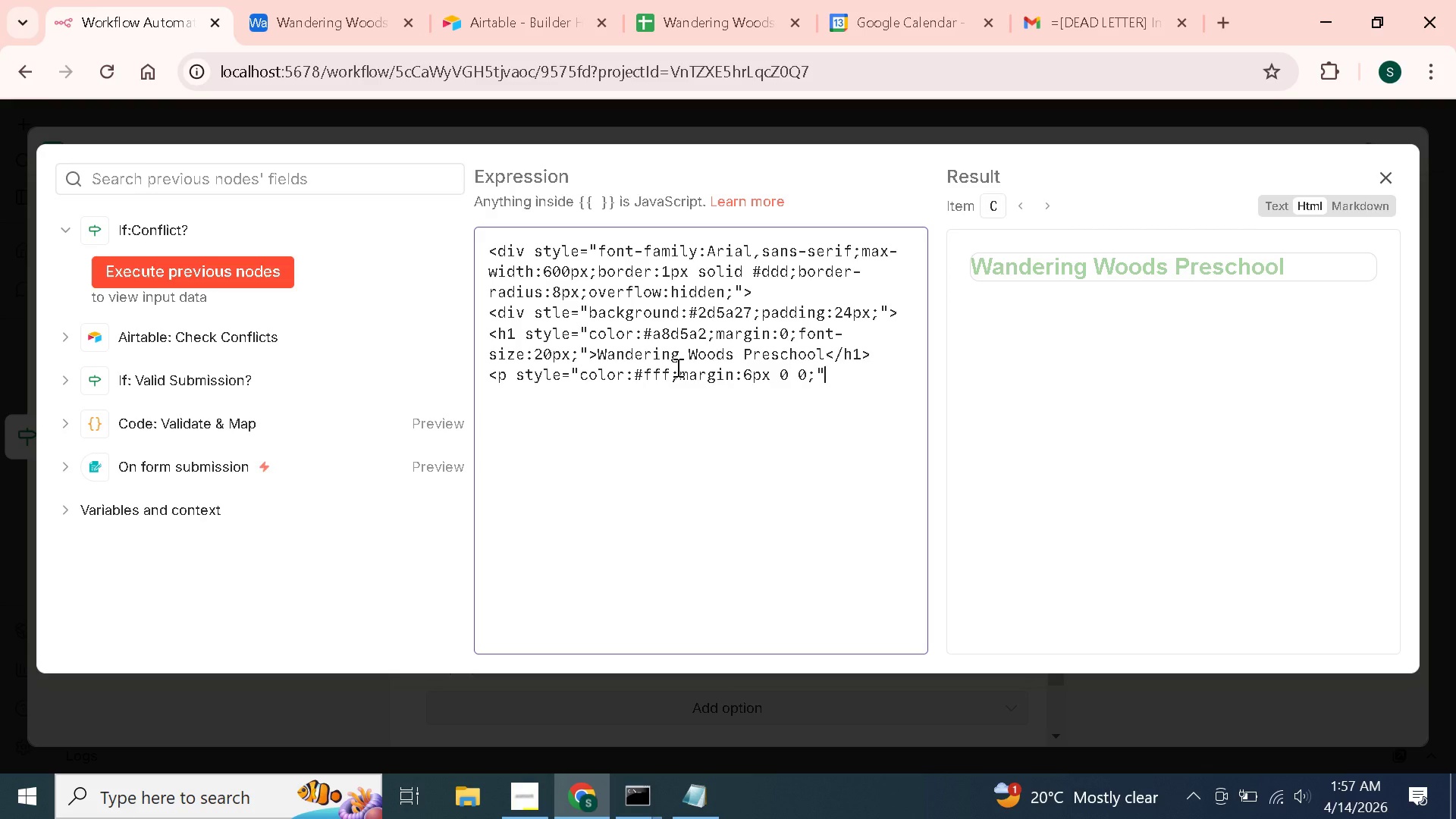 
type(>Scheduling Conflich)
key(Backspace)
type(t Detected</p>)
 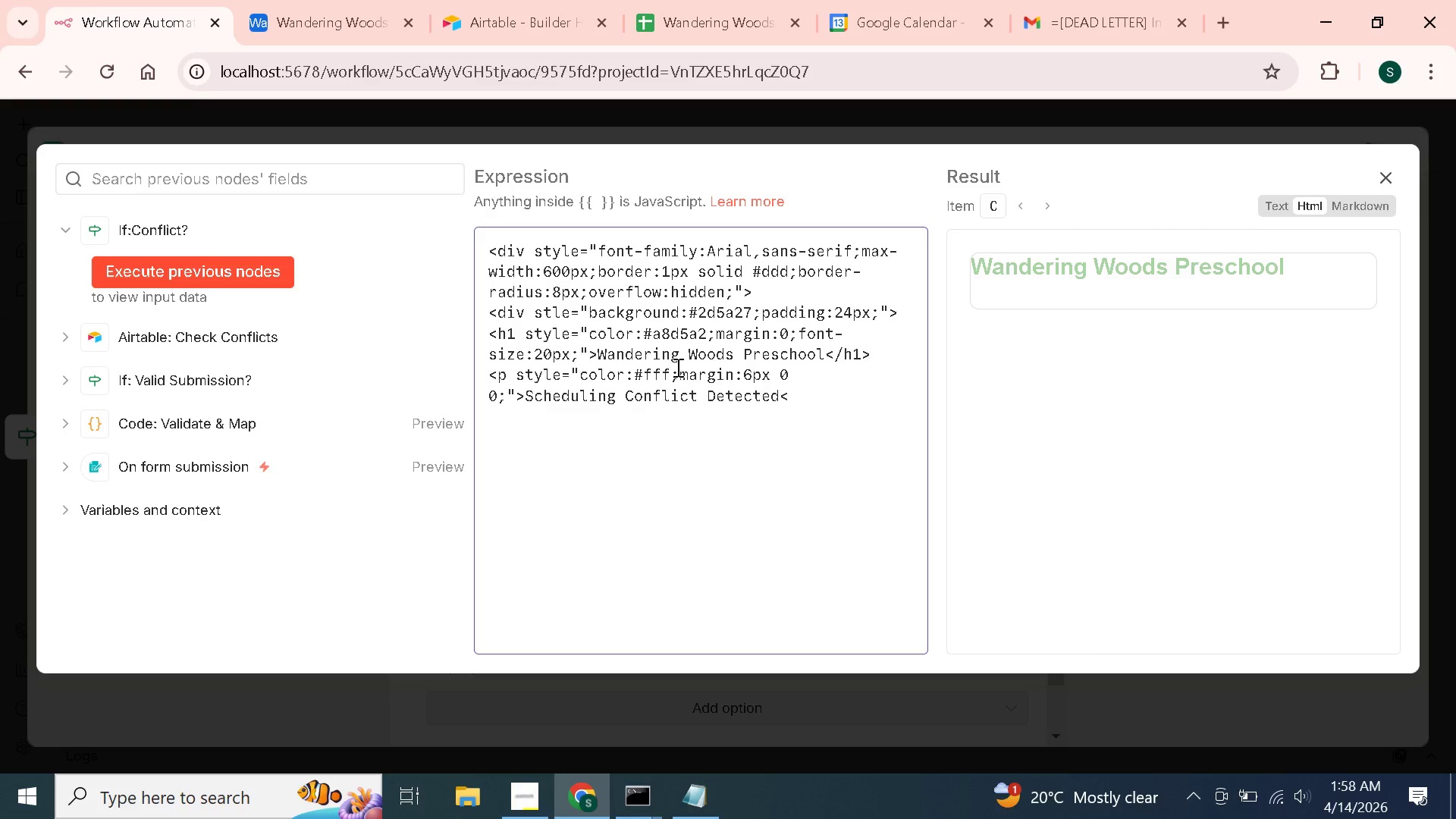 
left_click([846, 401])
 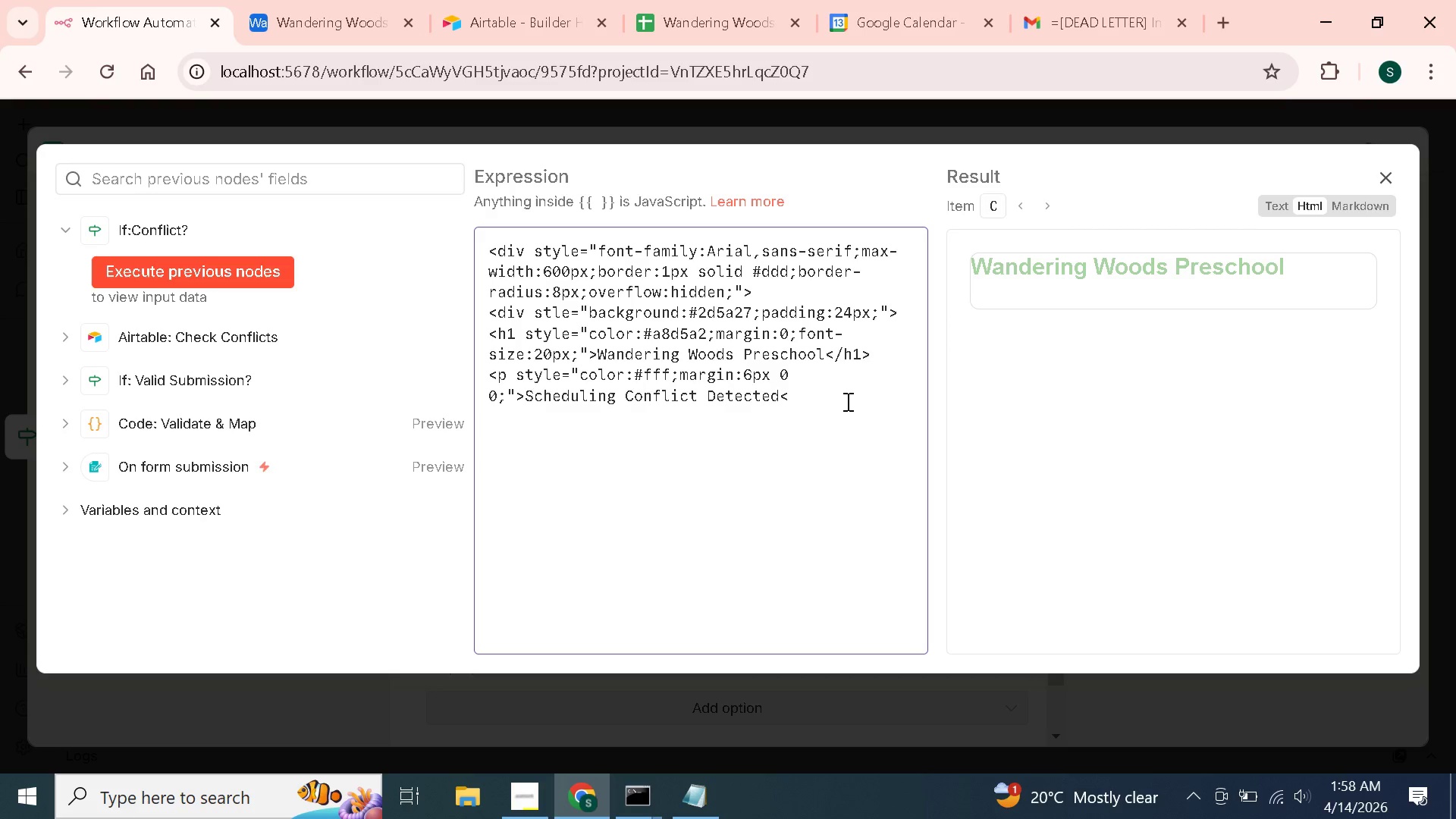 
type(/.sad)
 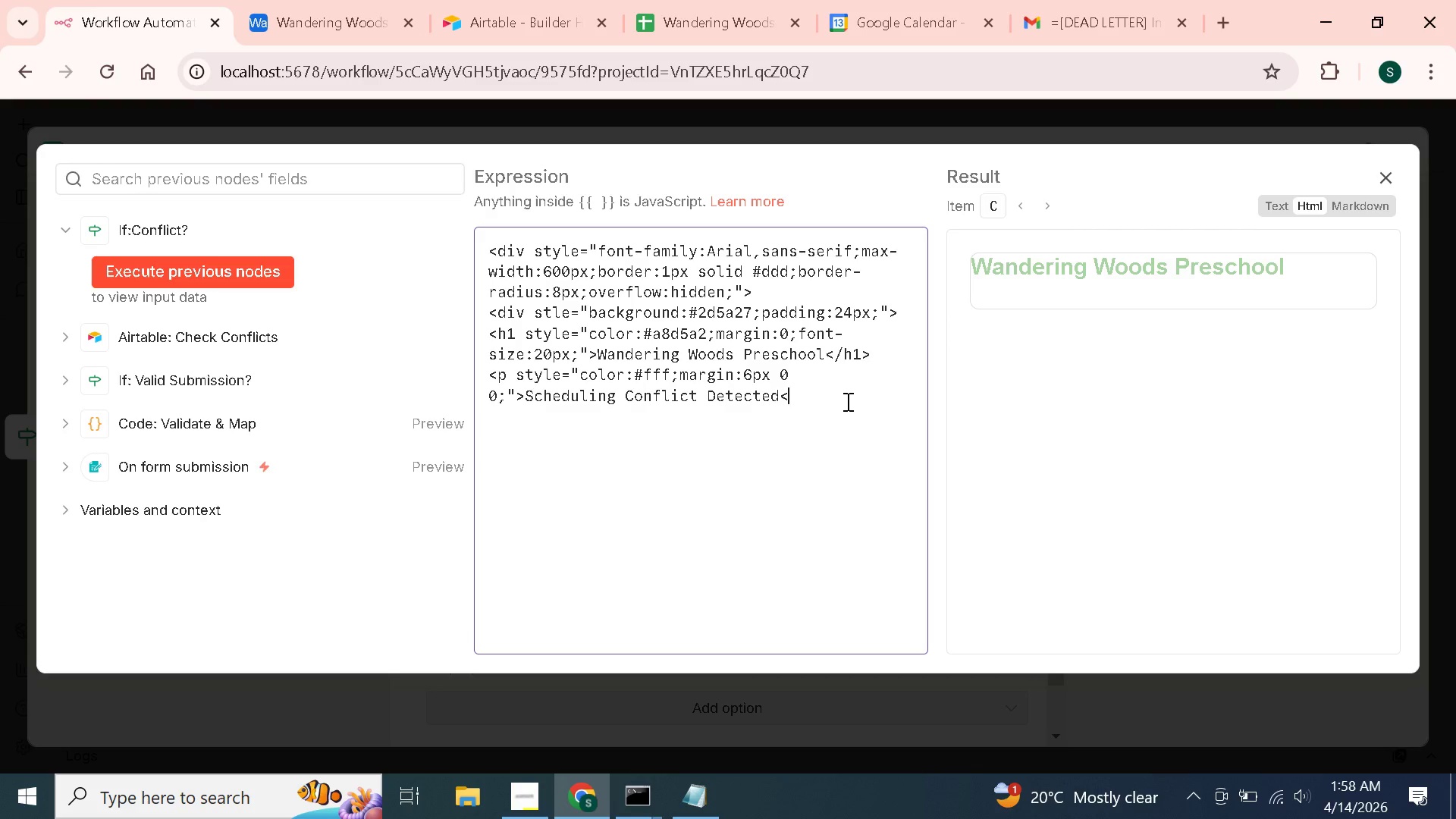 
key(ArrowLeft)
 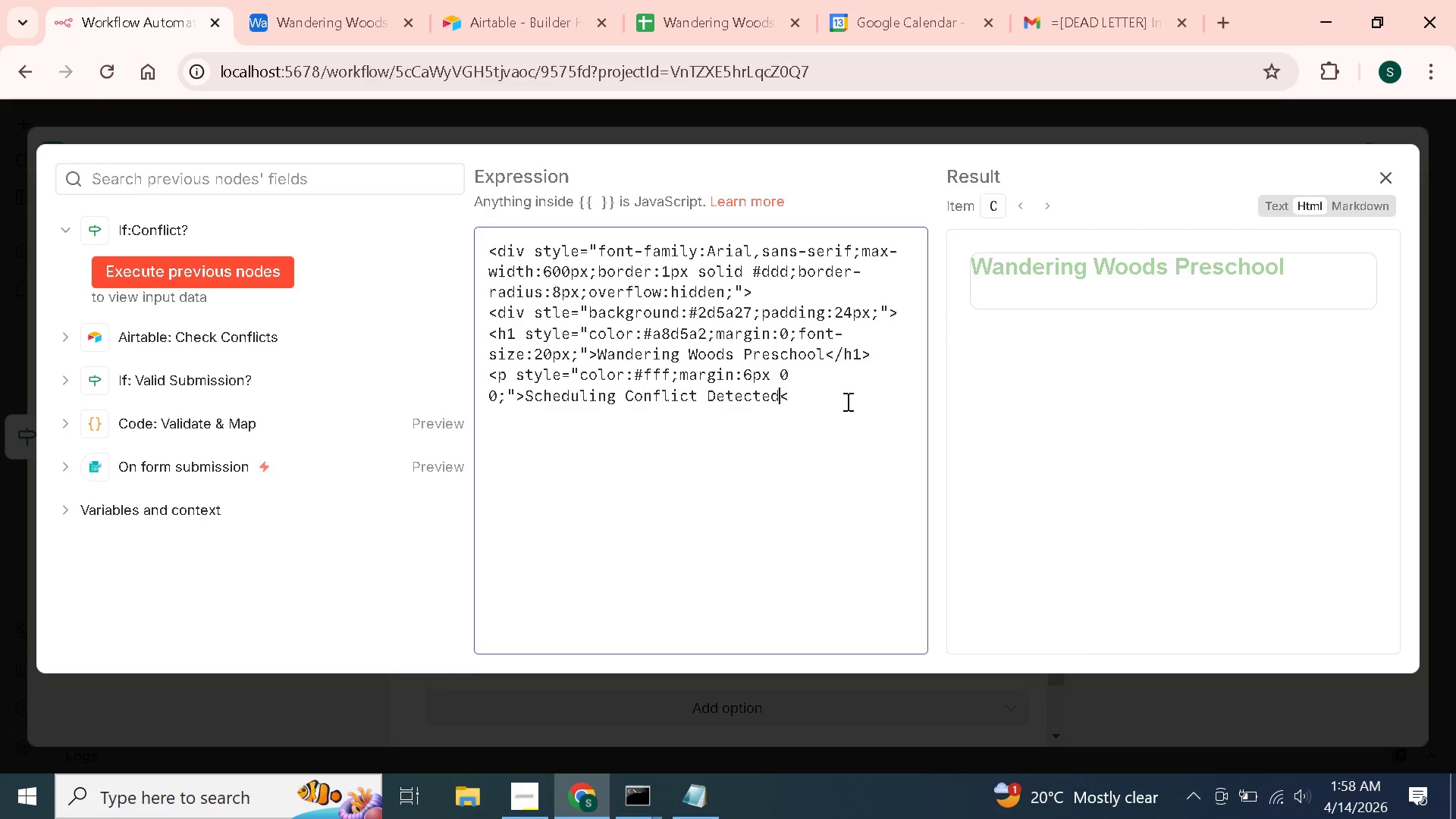 
key(ArrowRight)
 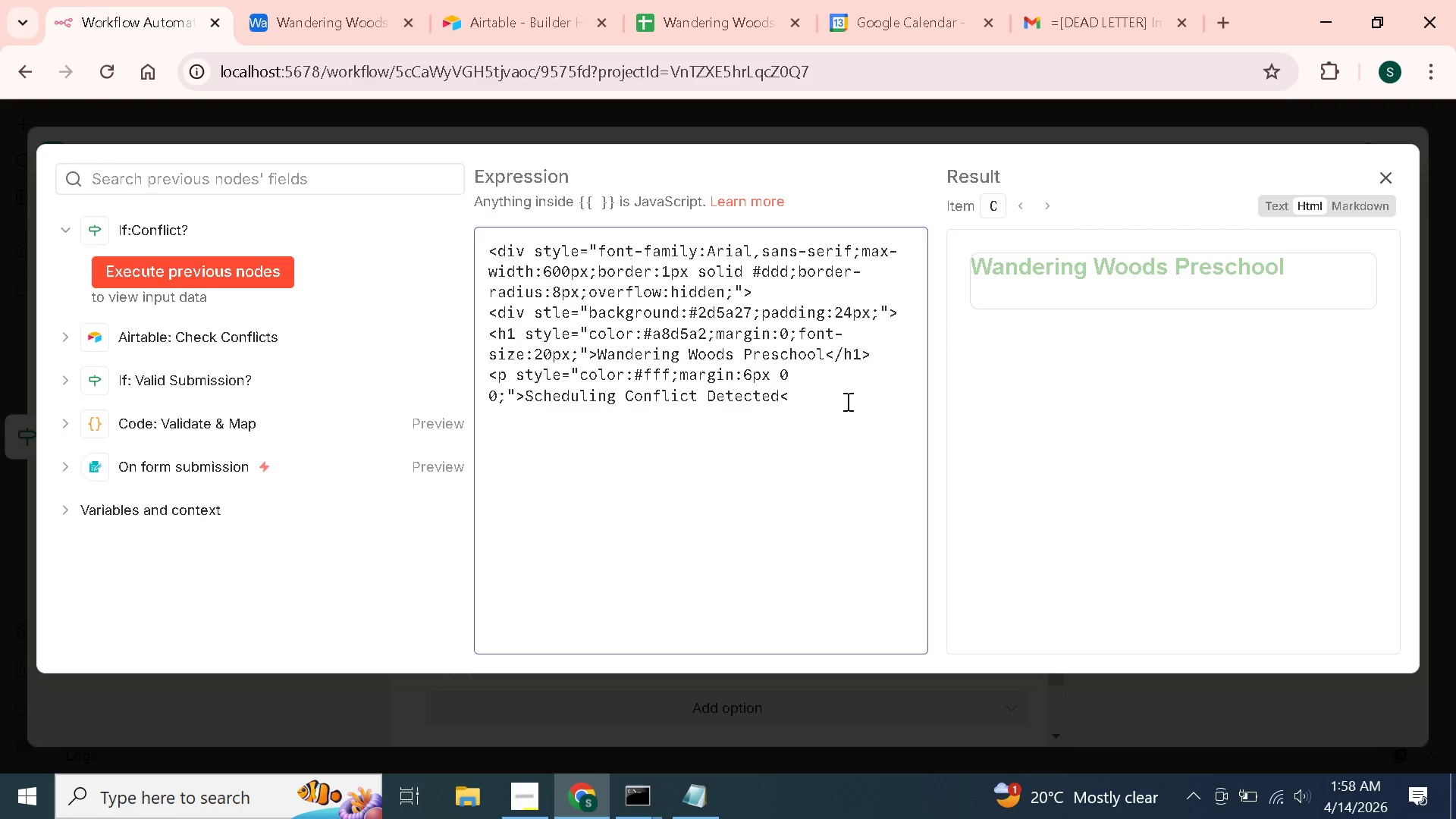 
key(Slash)
 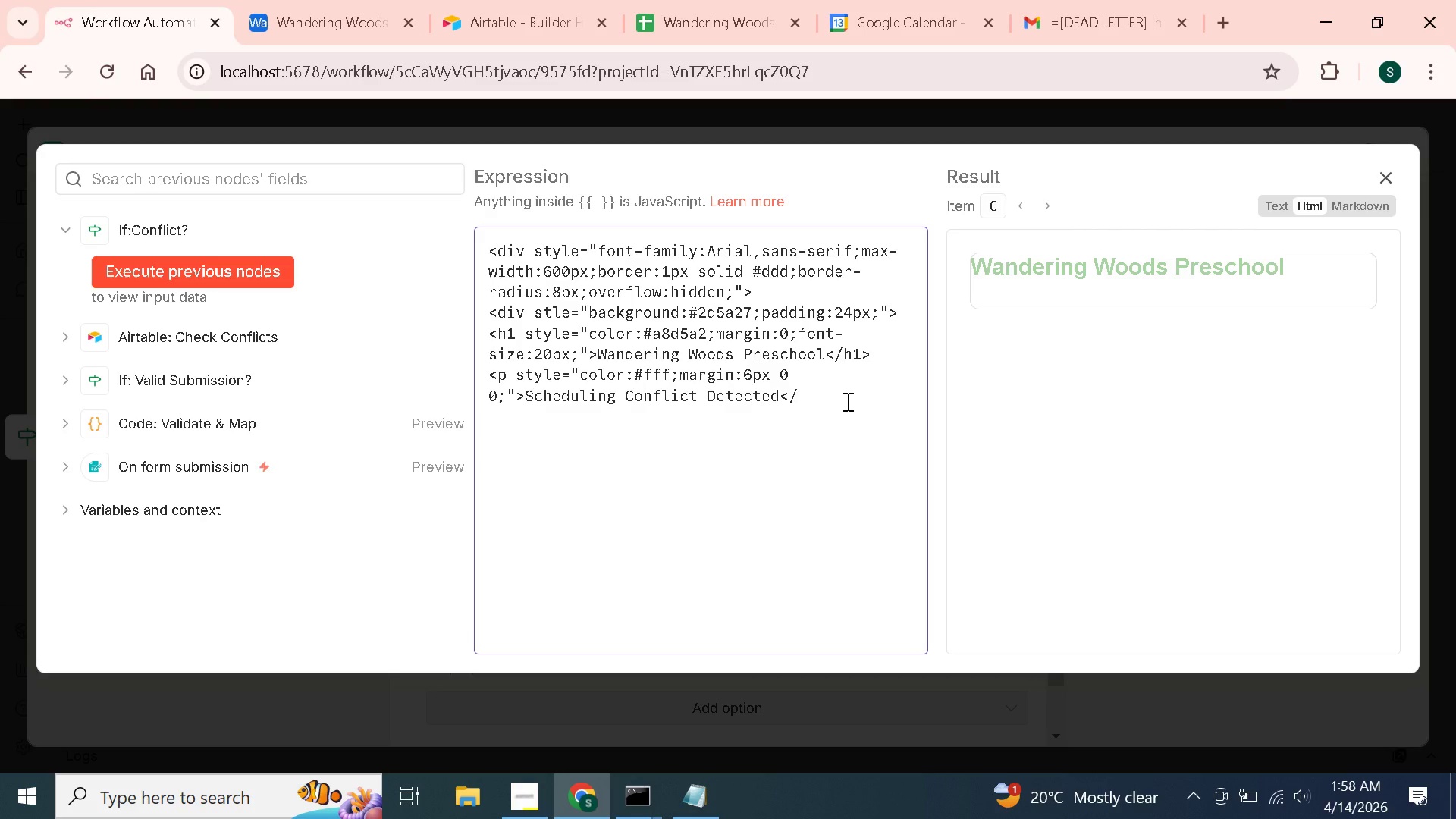 
key(P)
 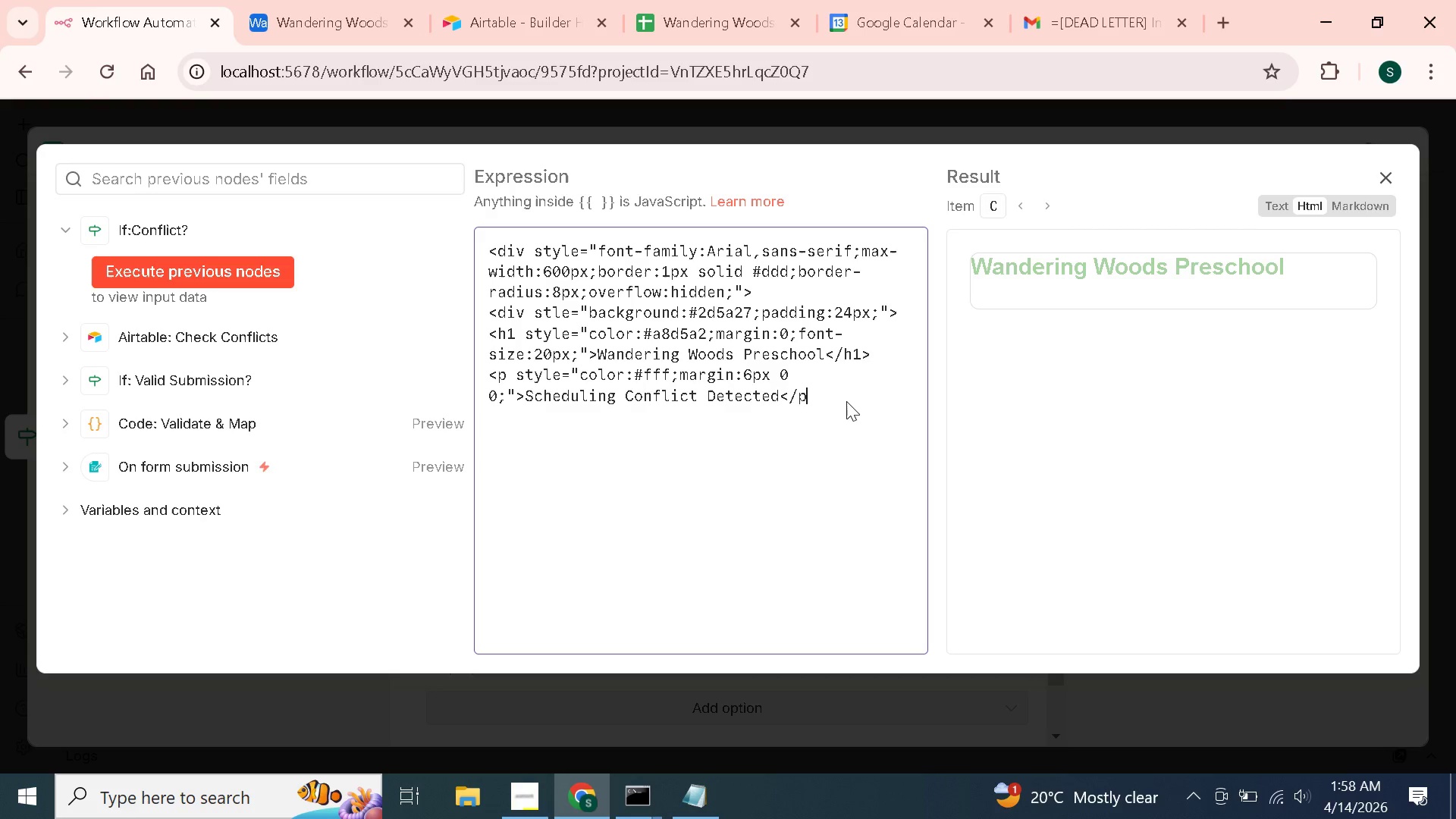 
key(Shift+Period)
 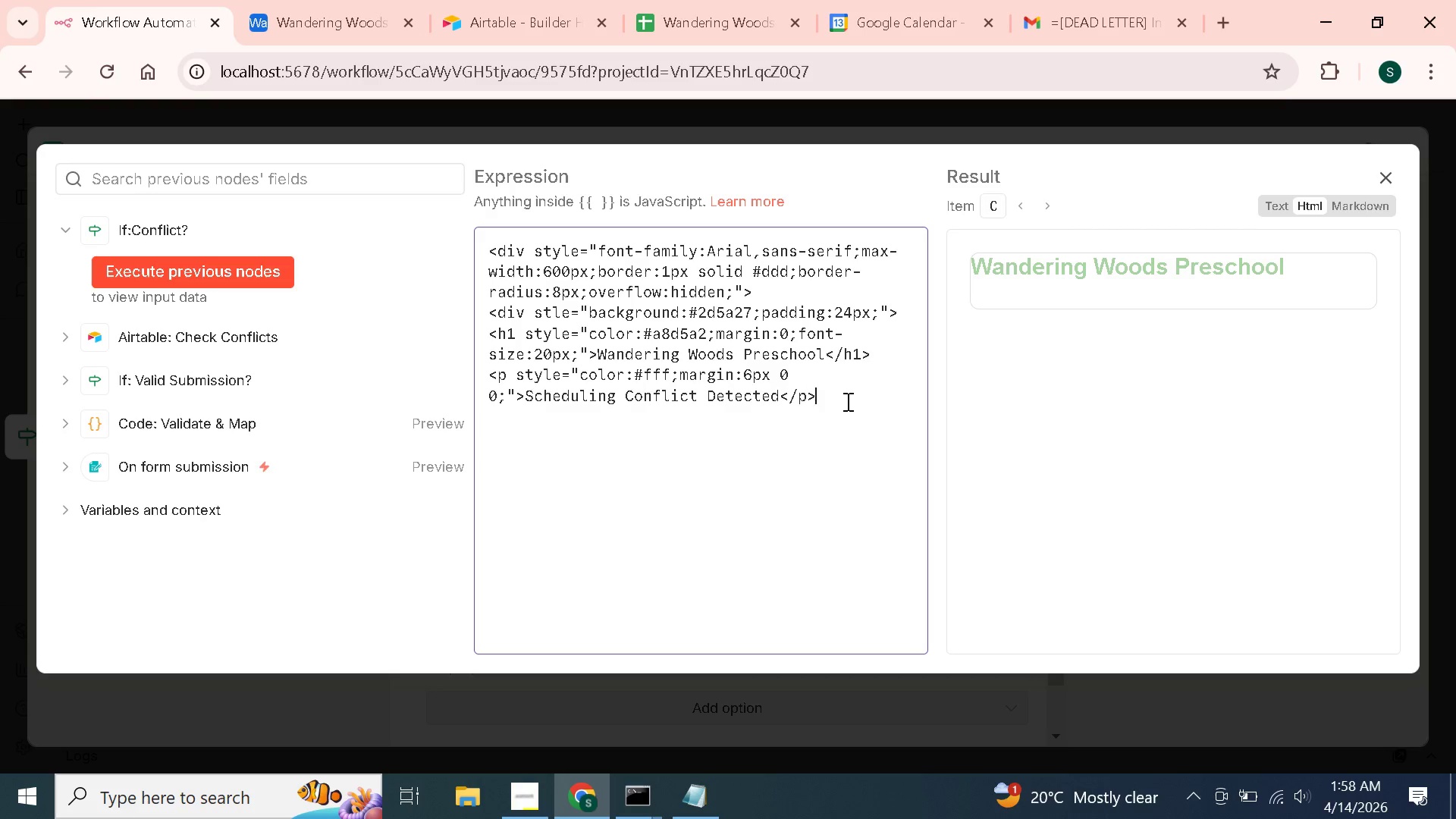 
key(Enter)
 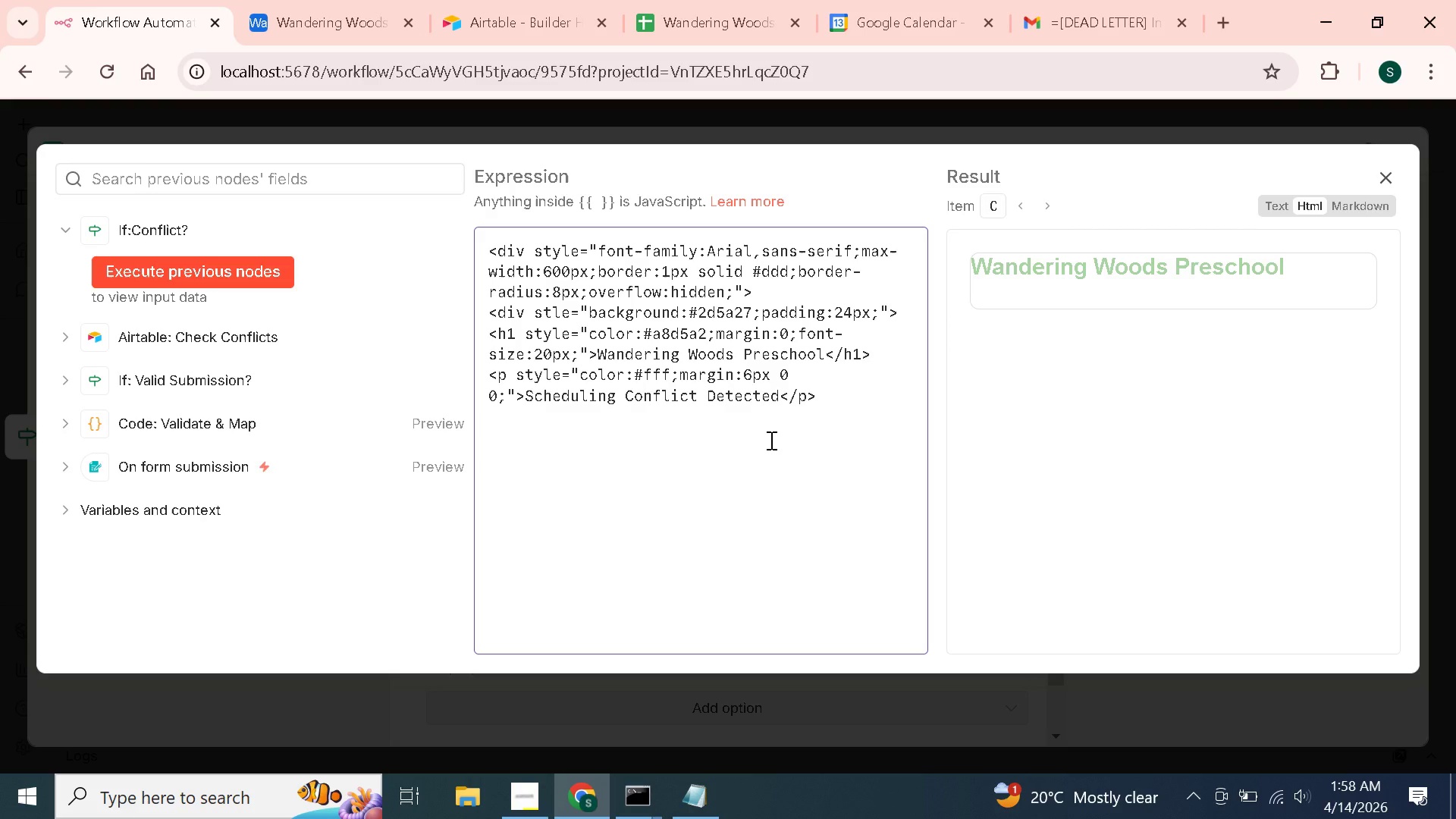 
wait(18.2)
 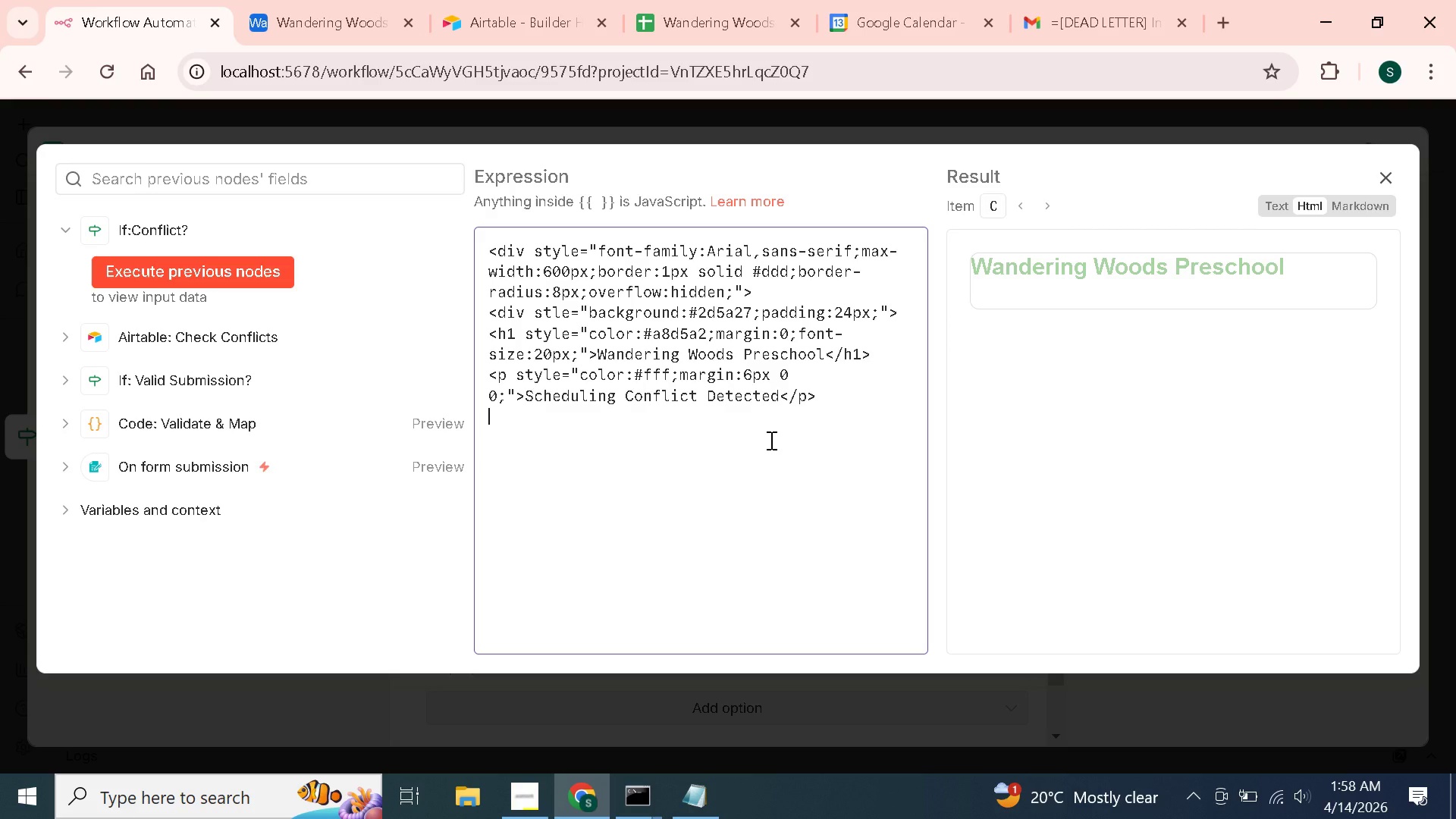 
type(</div>)
 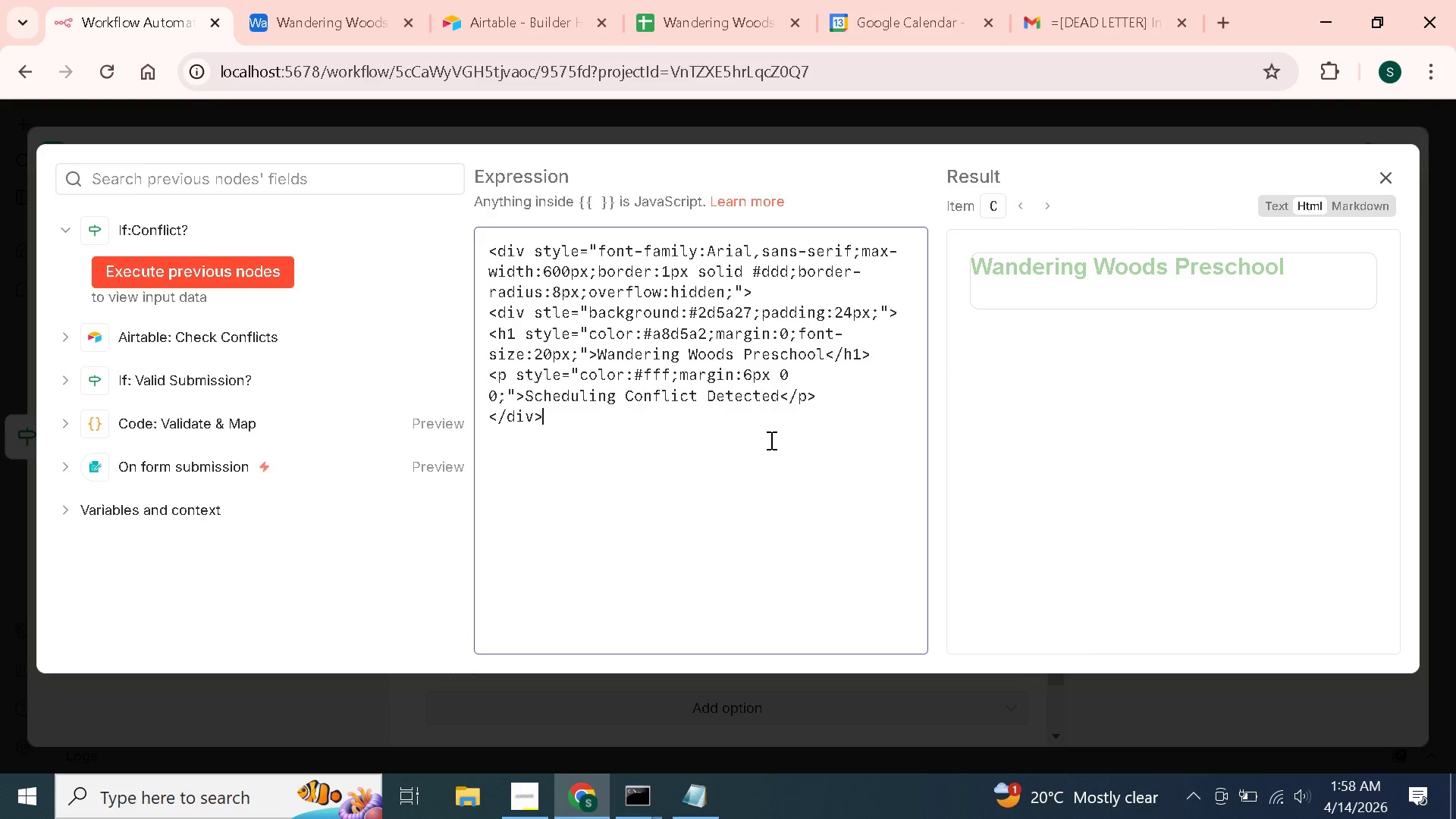 
key(Enter)
 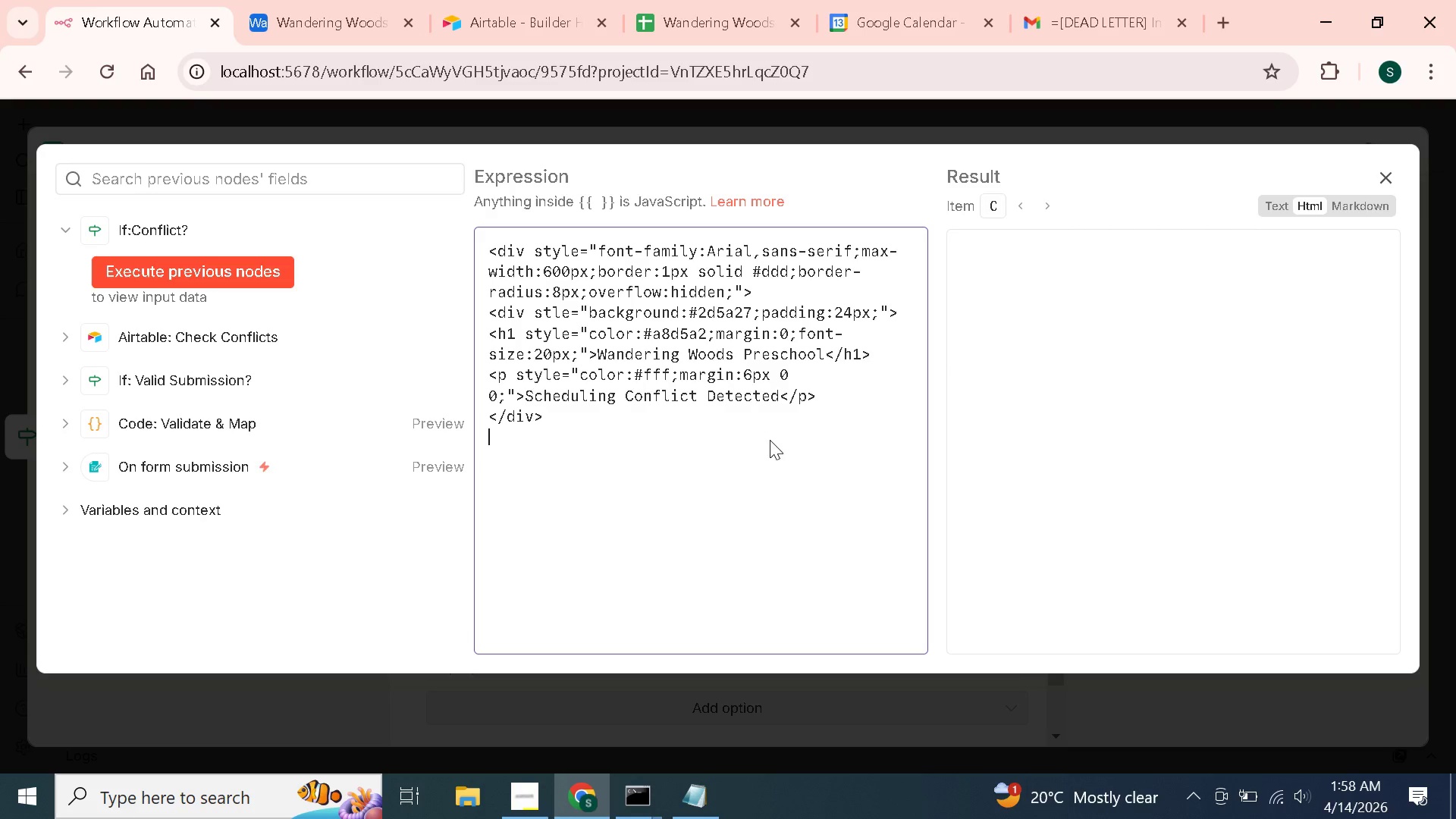 
type(<div style="padding:30px;)
 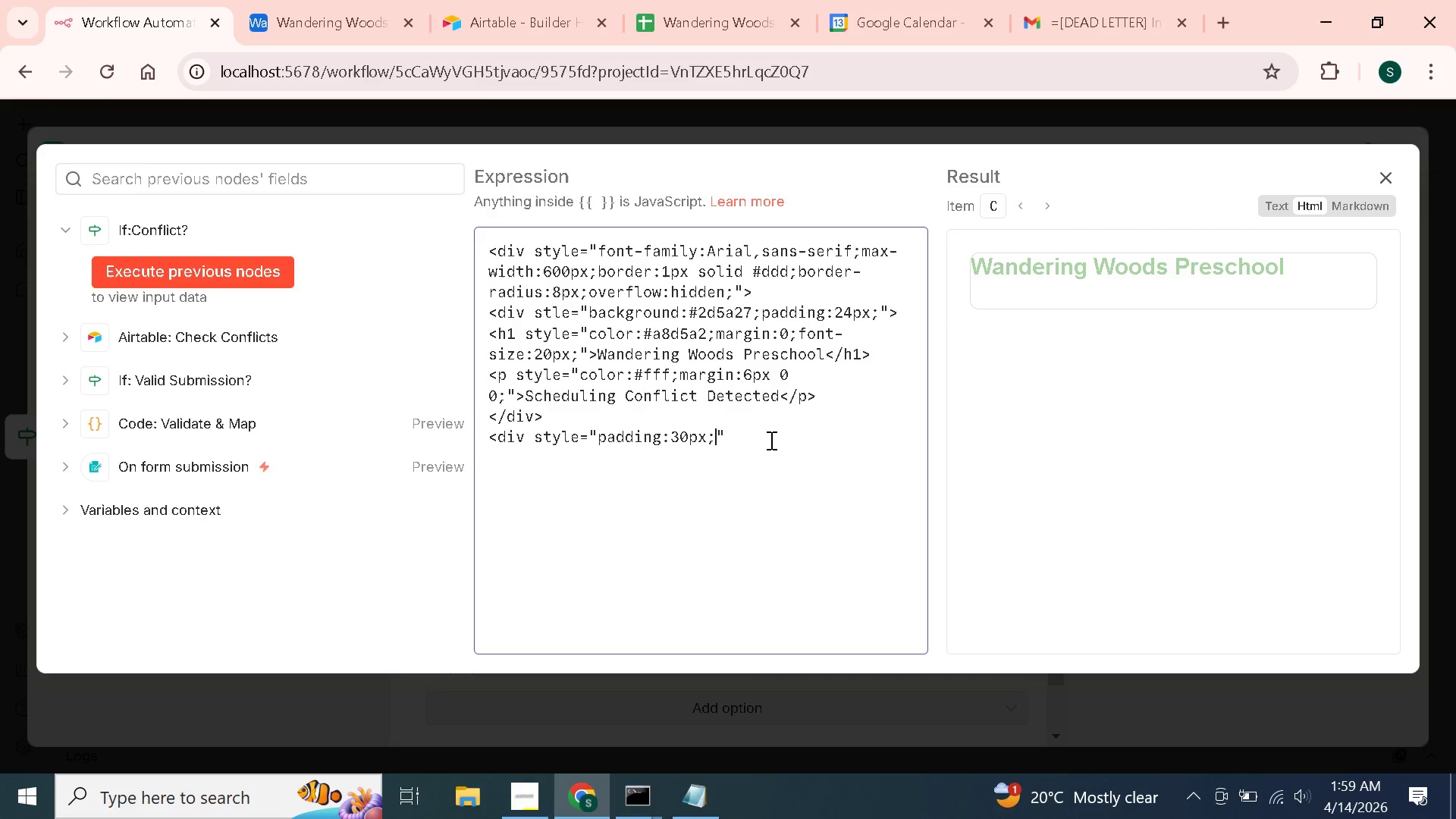 
key(ArrowRight)
 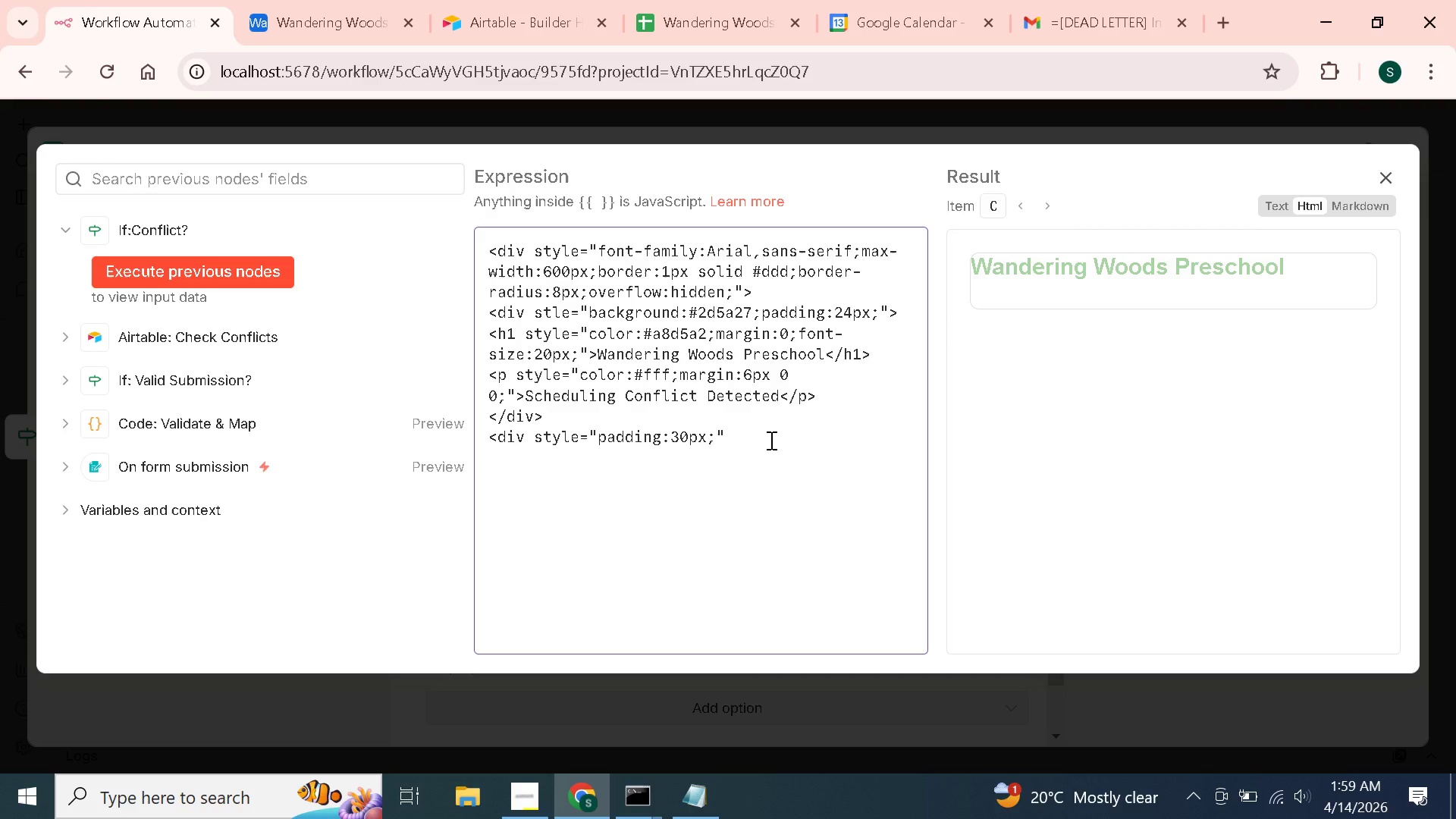 
key(Shift+Period)
 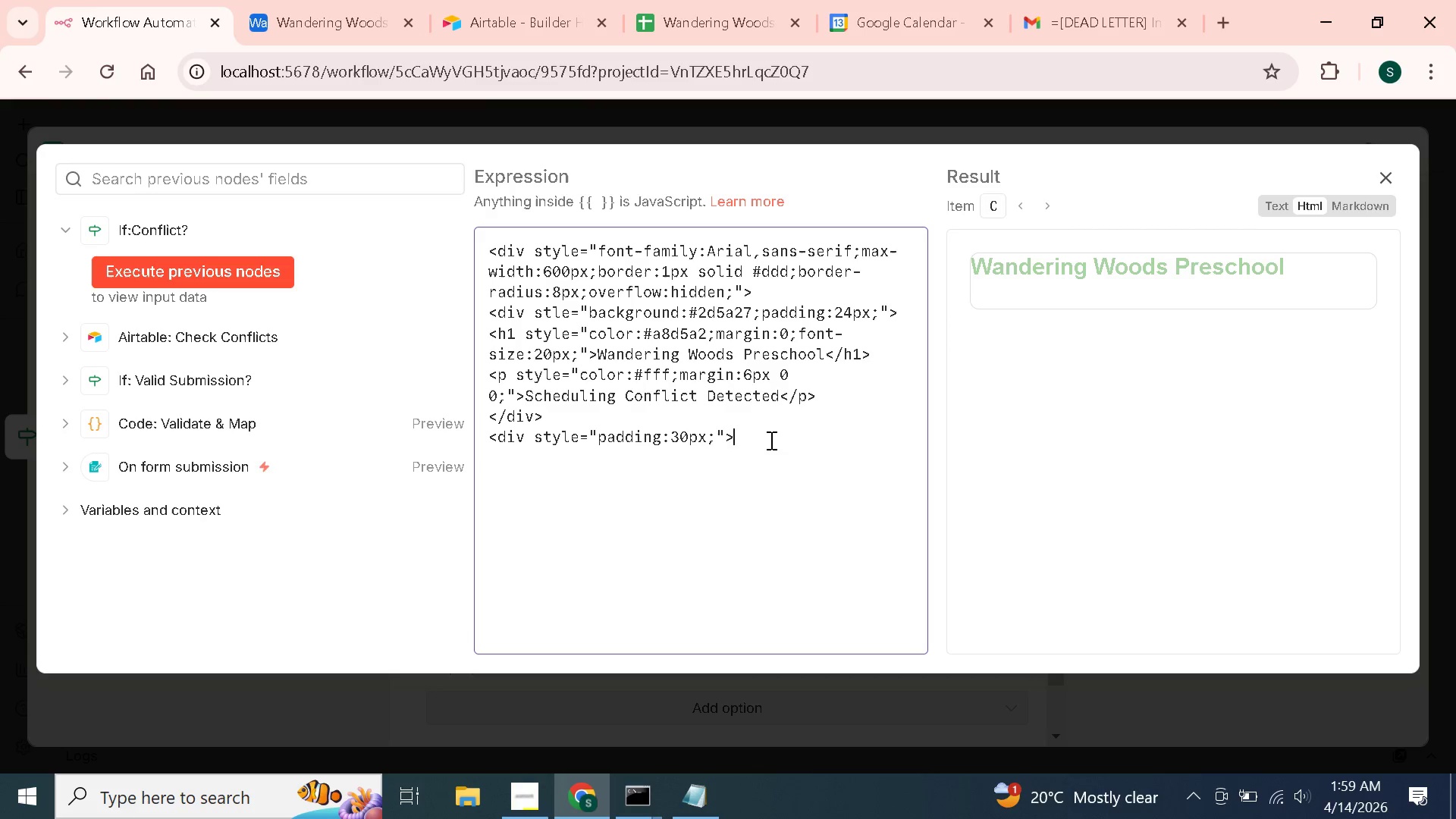 
key(Enter)
 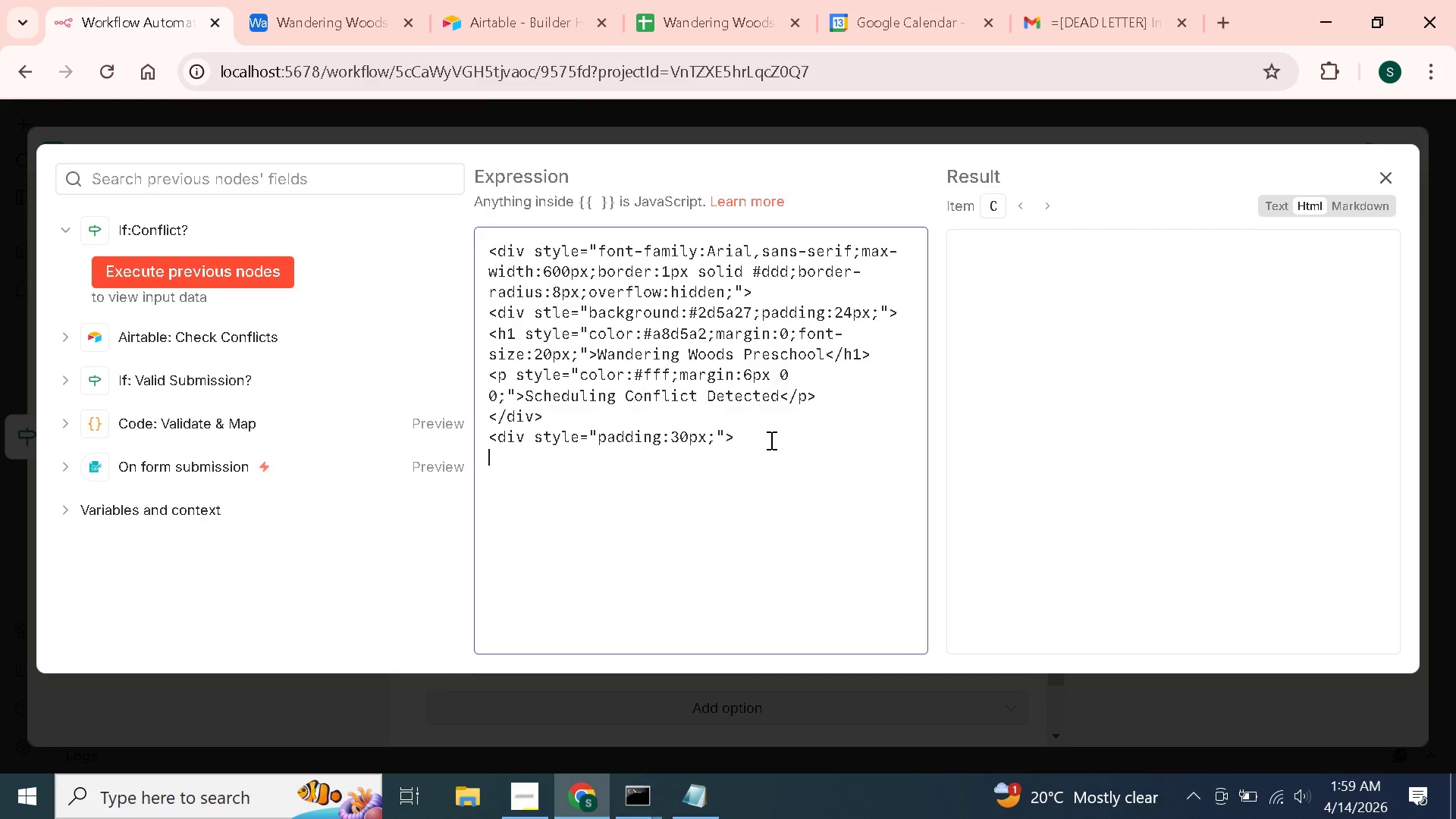 
type(<p><strong>{{$(code)
 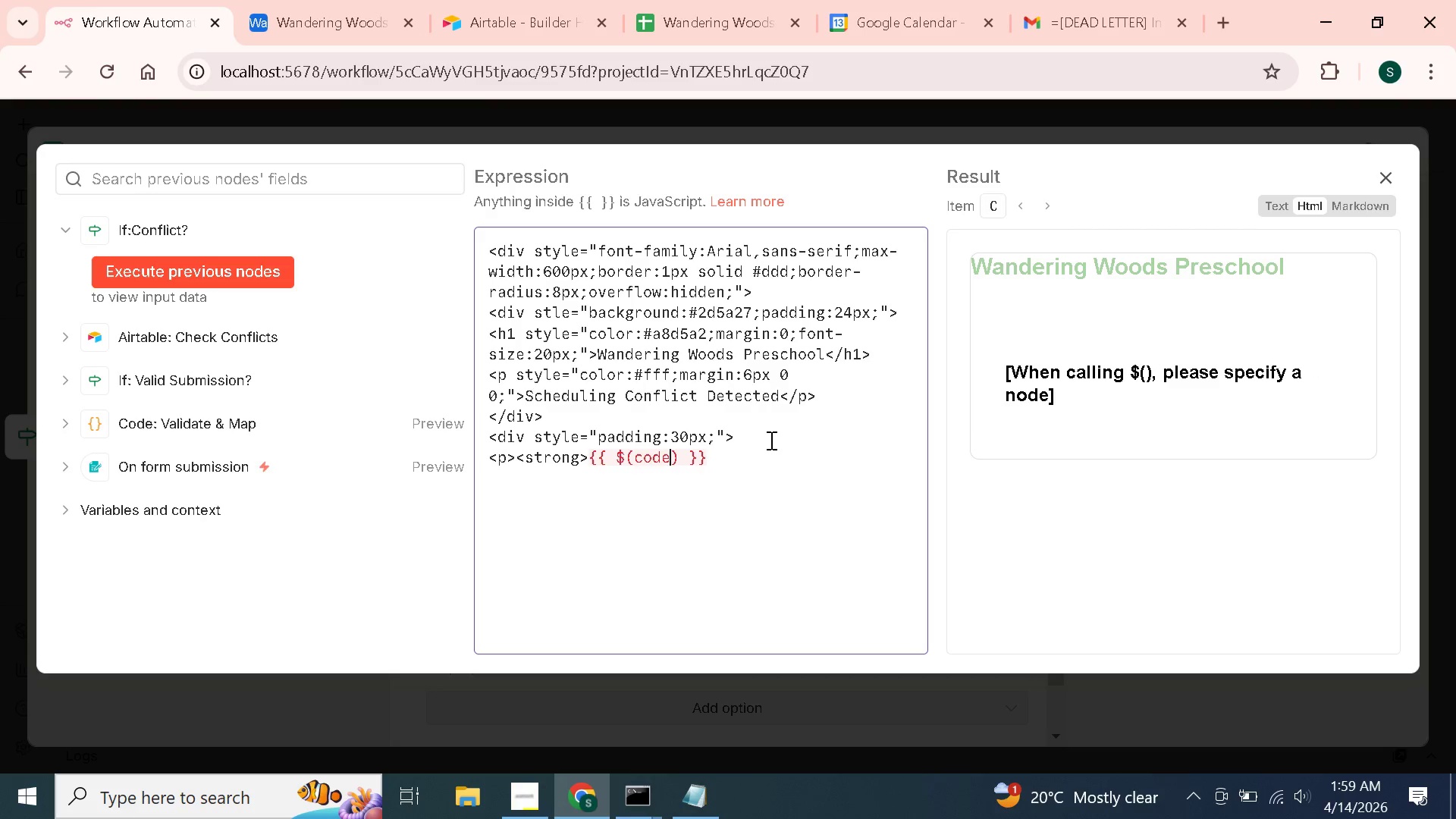 
wait(8.64)
 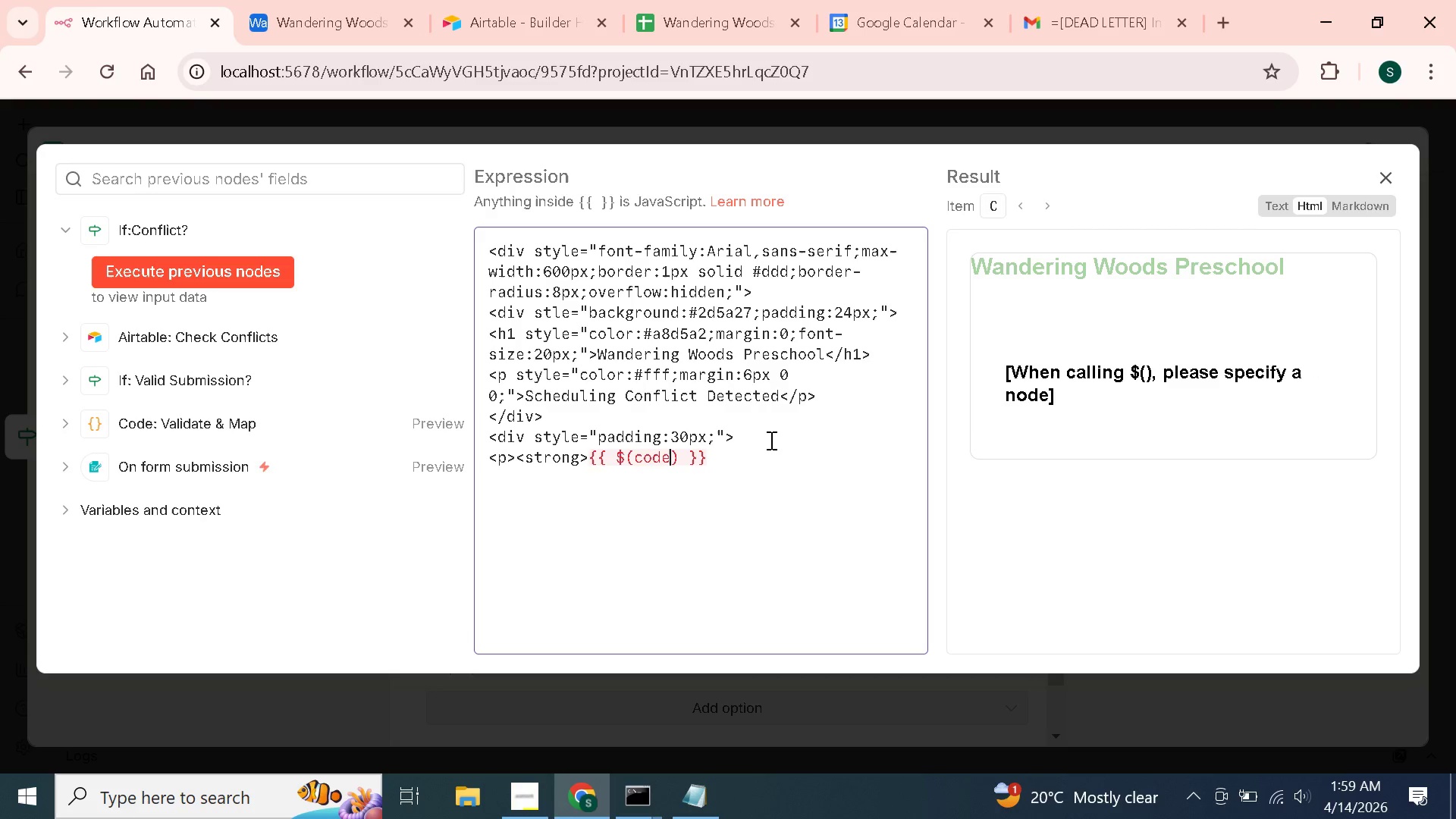 
key(ArrowLeft)
 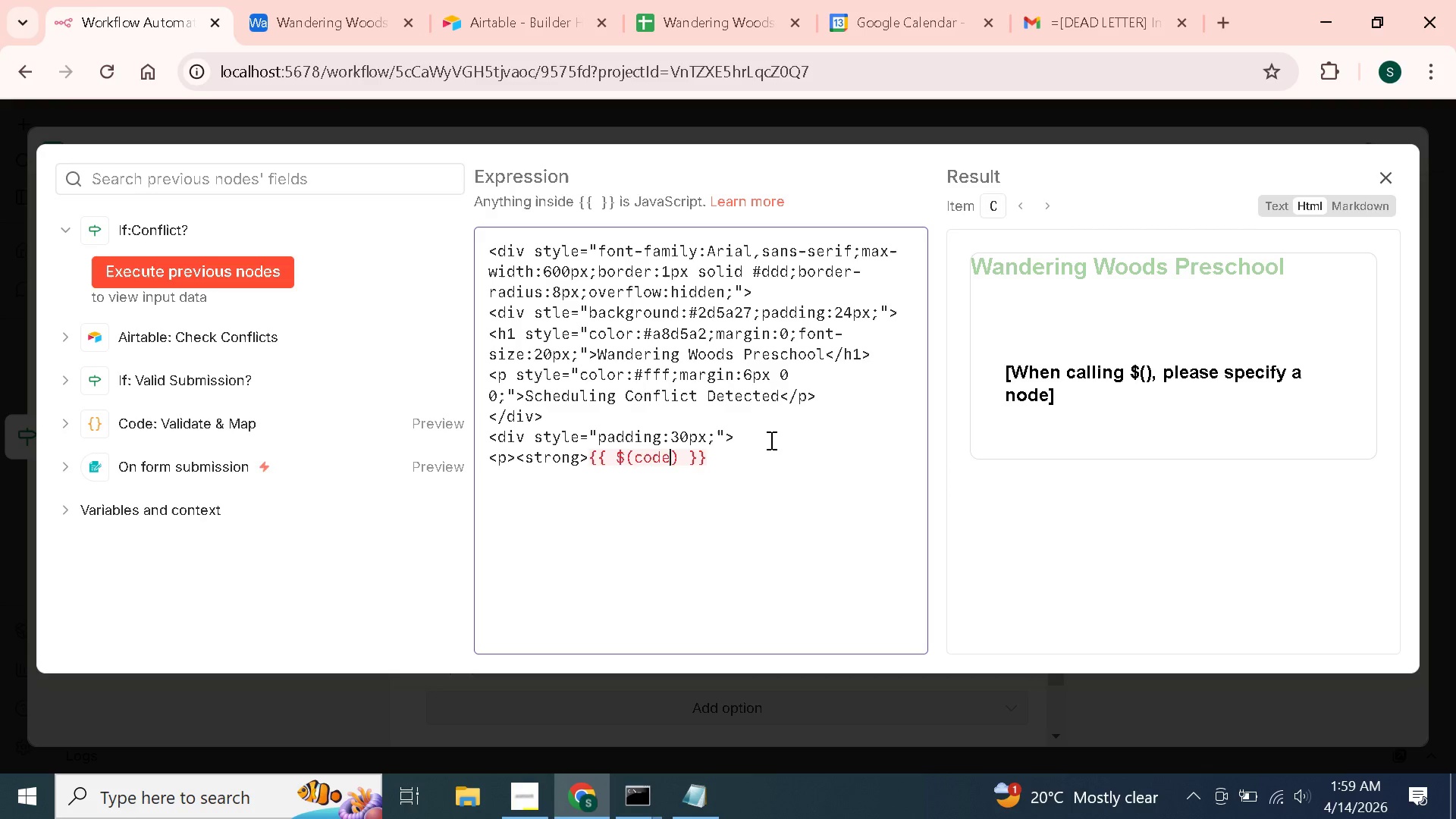 
key(ArrowLeft)
 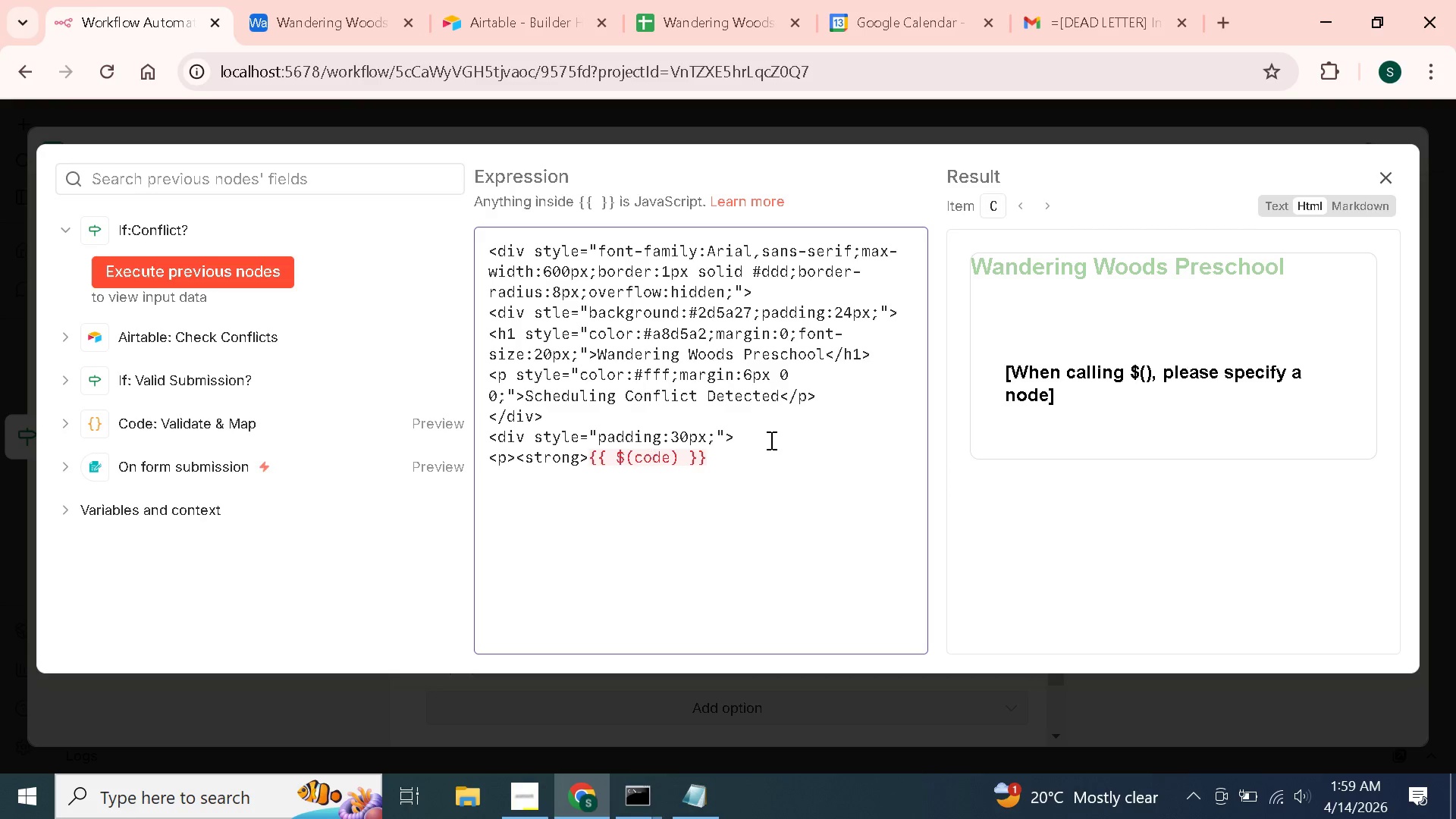 
key(ArrowLeft)
 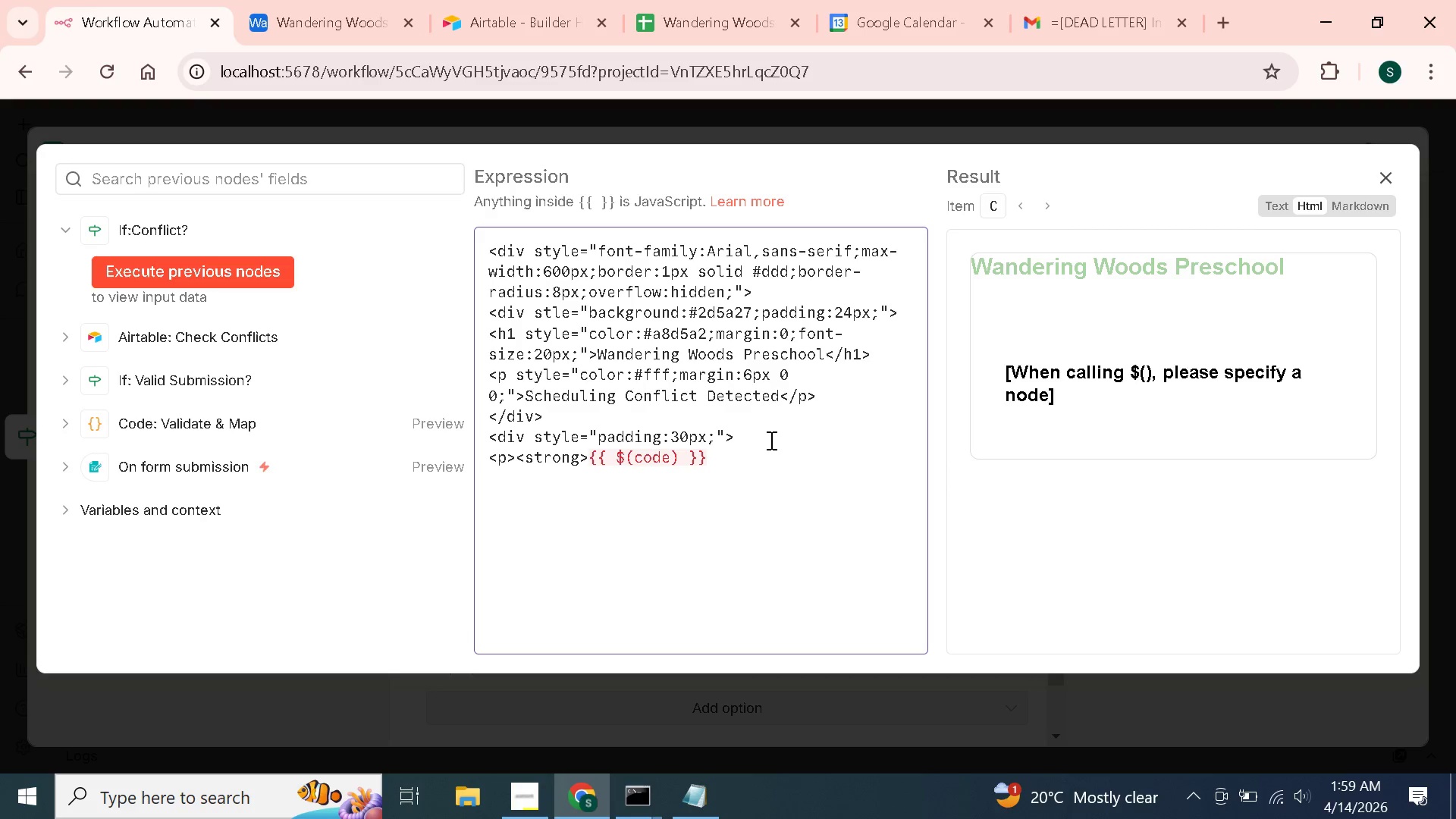 
key(Backspace)
 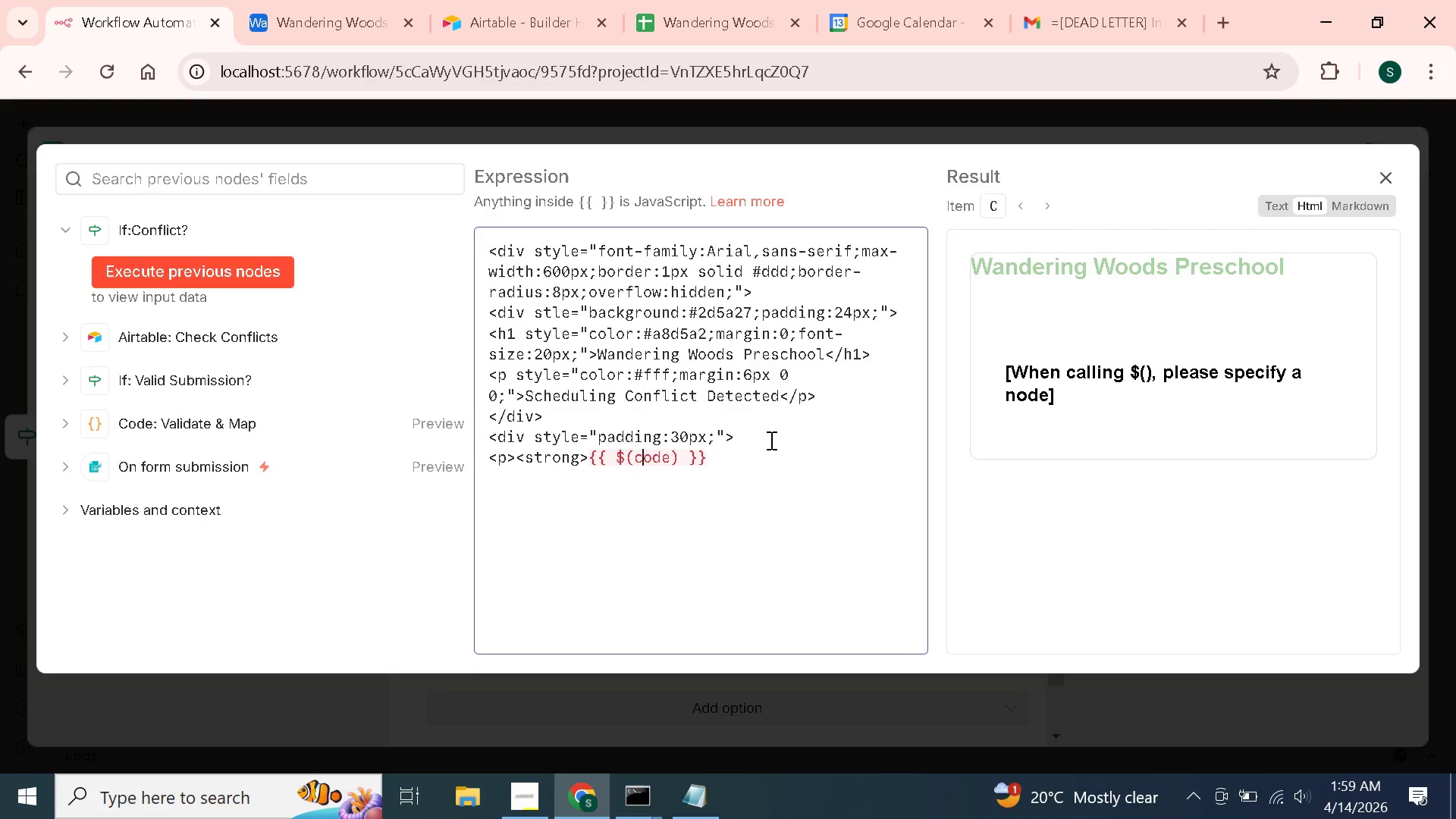 
key(Shift+C)
 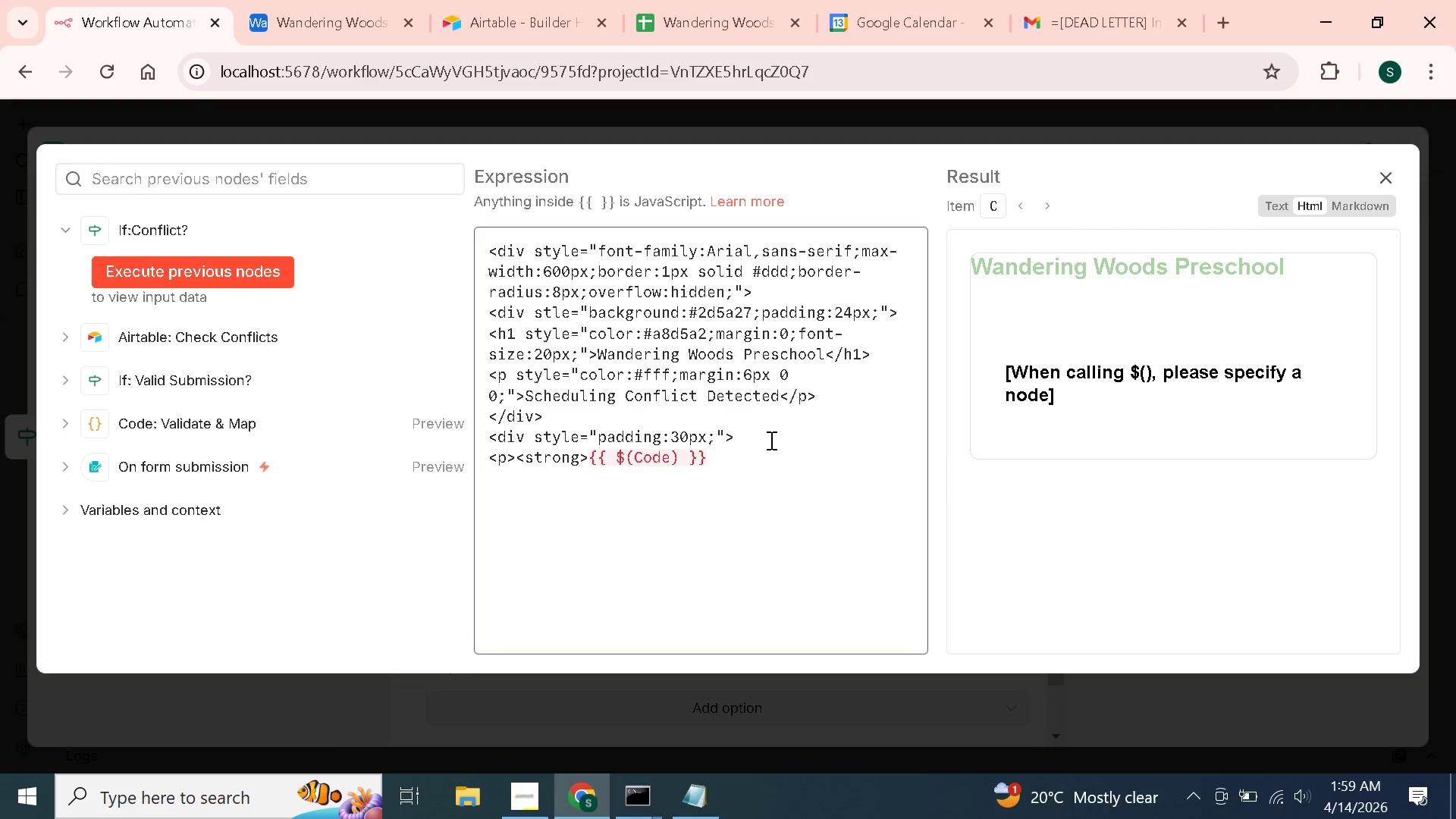 
key(ArrowLeft)
 